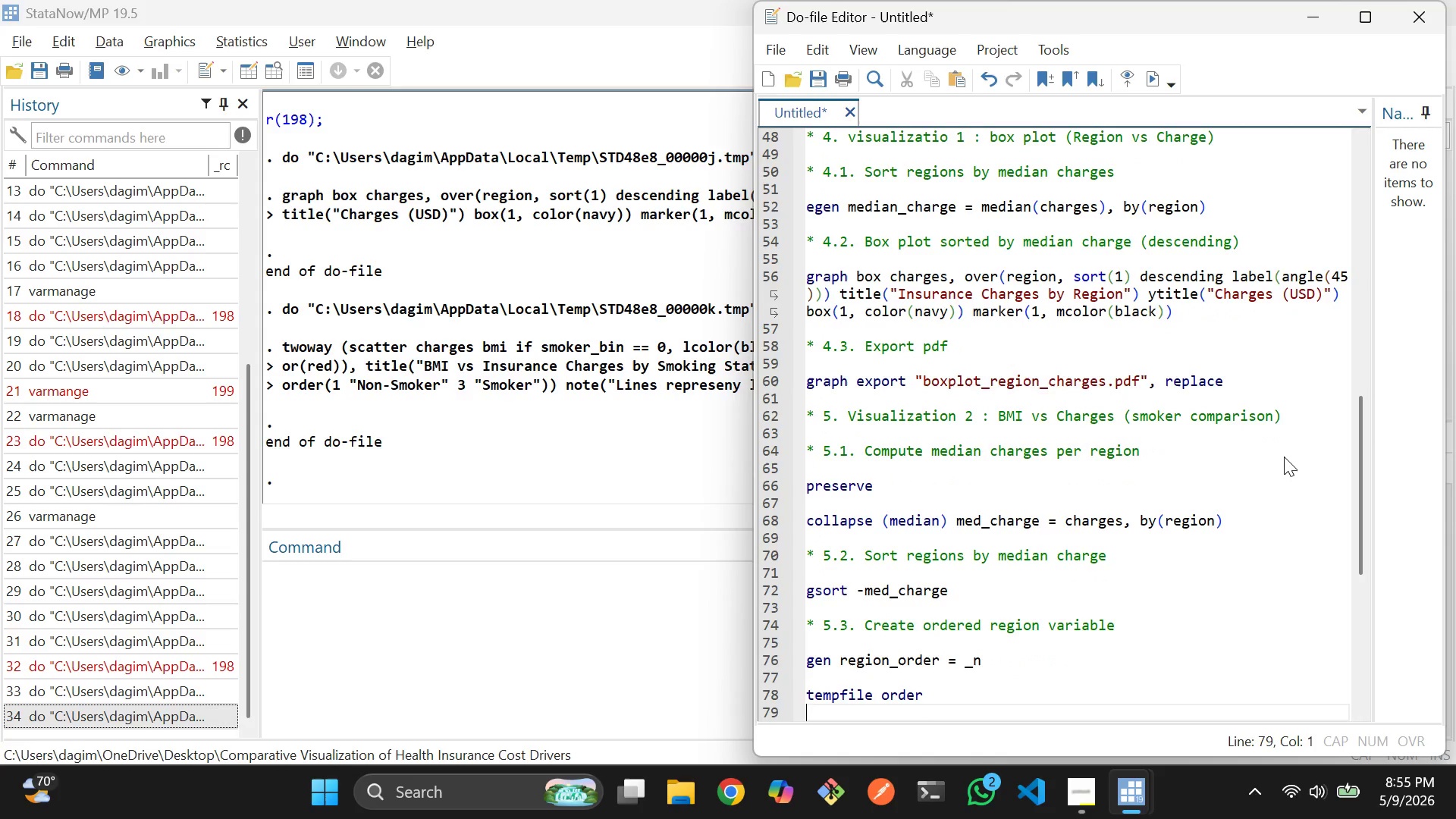 
type(save `order)
 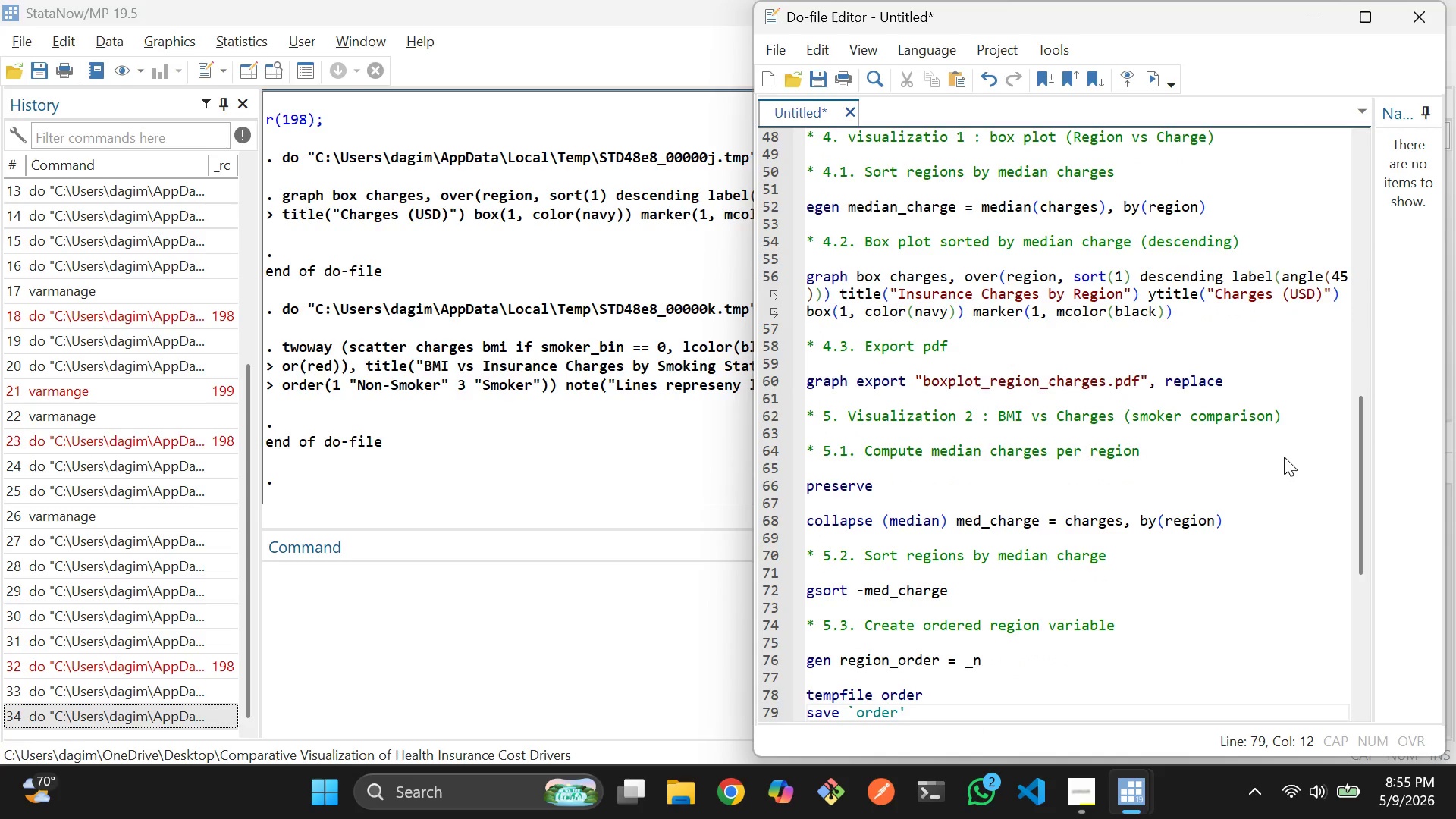 
key(ArrowRight)
 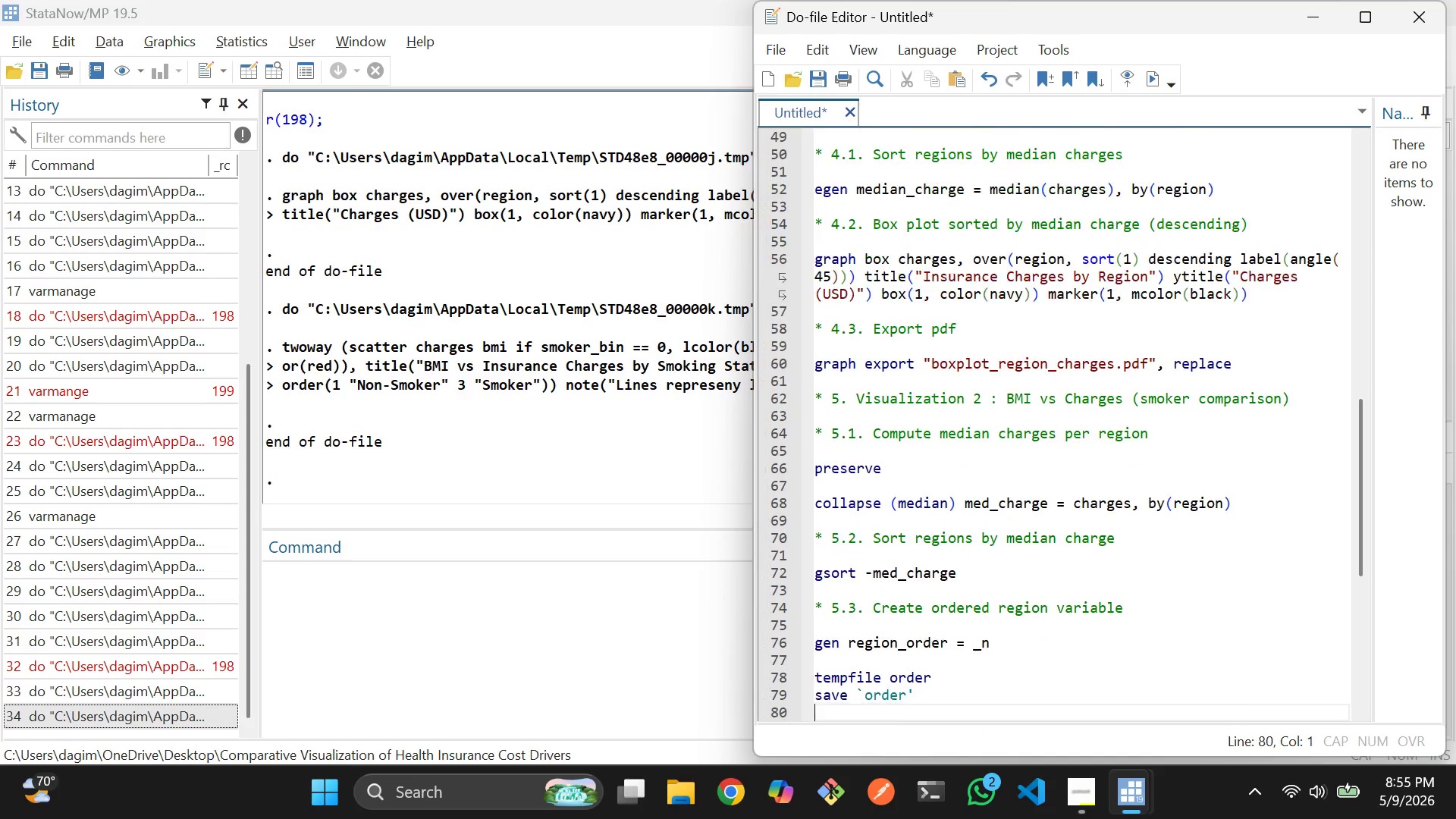 
key(Enter)
 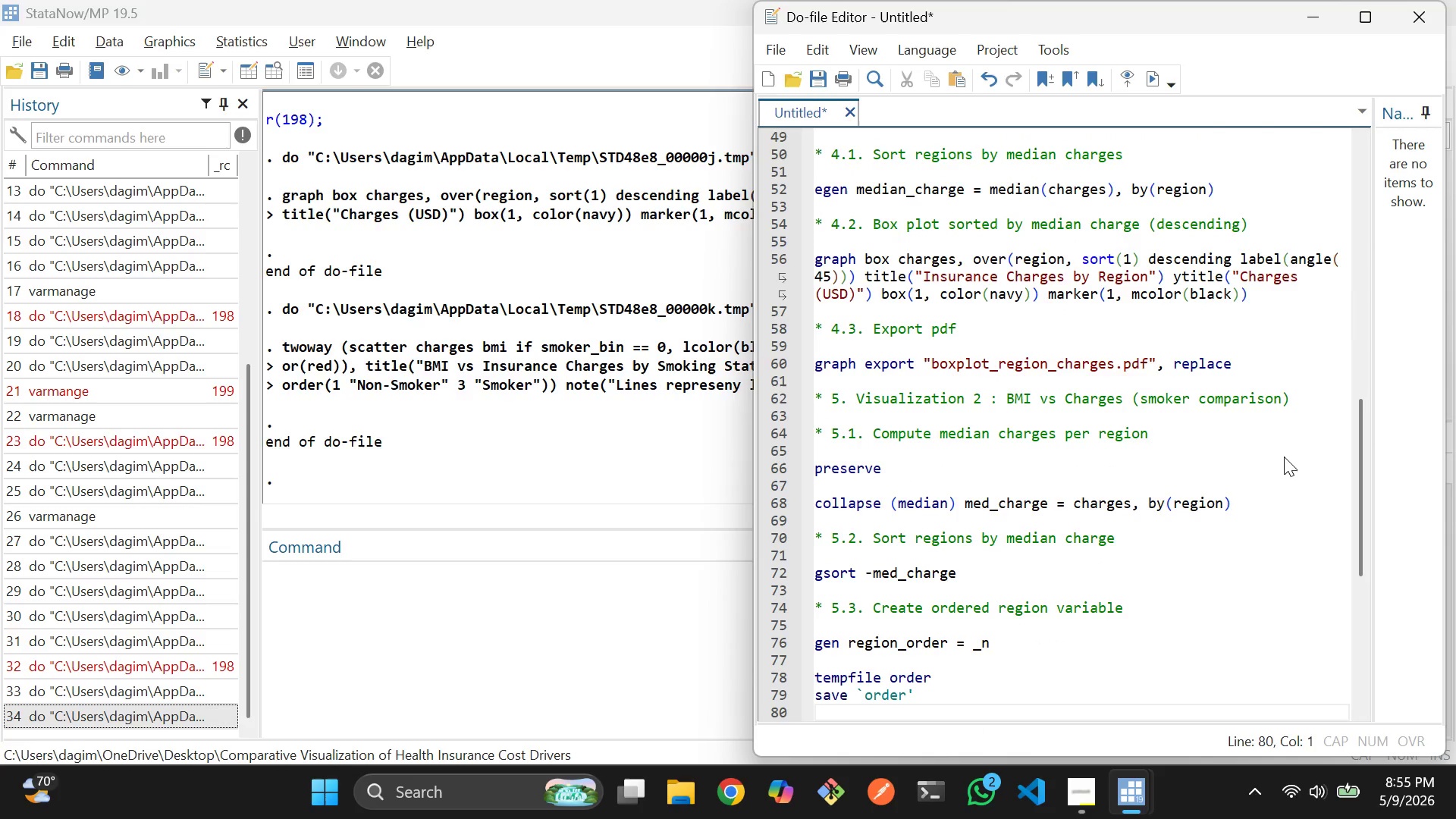 
type(restores )
 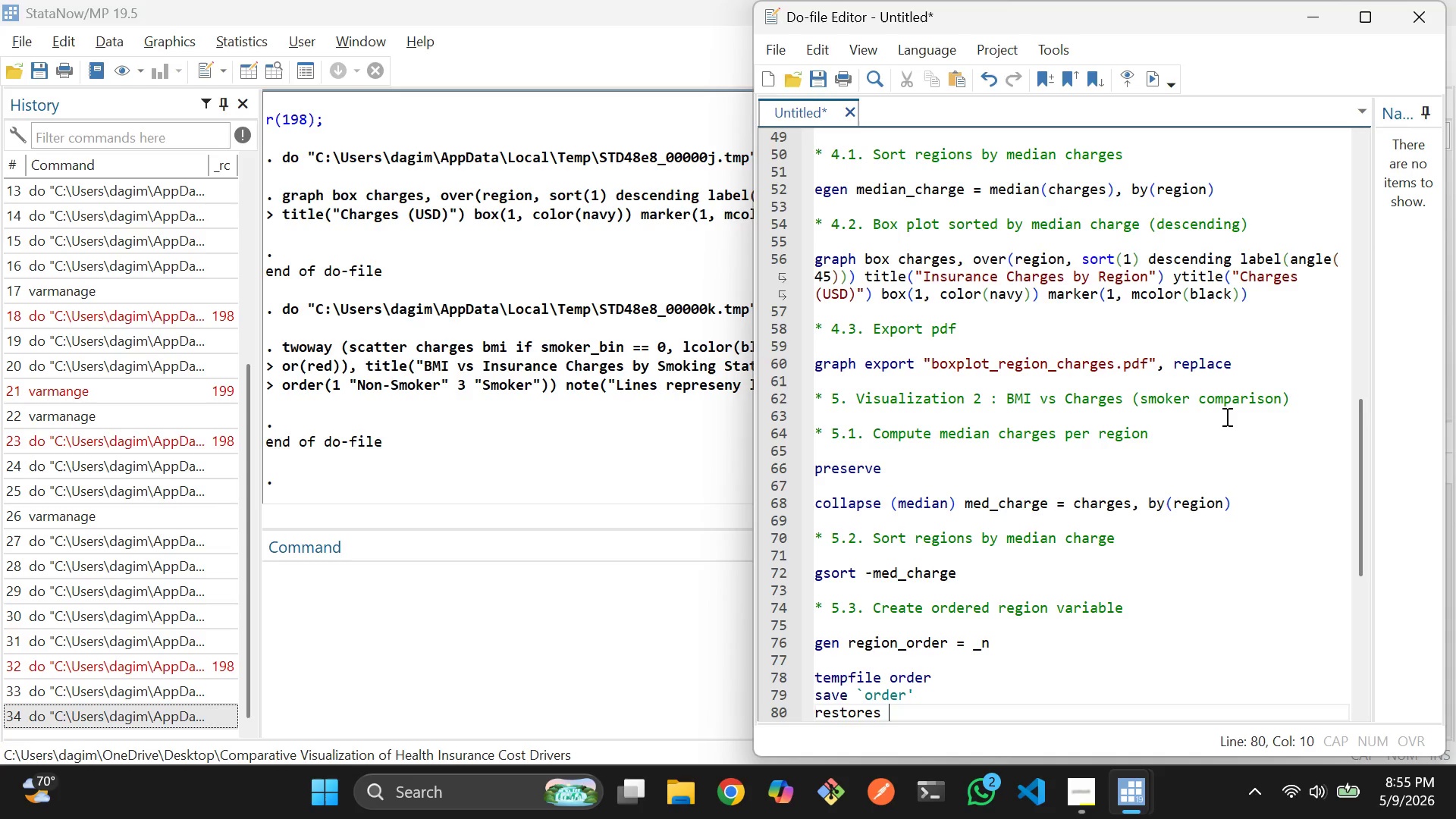 
wait(23.08)
 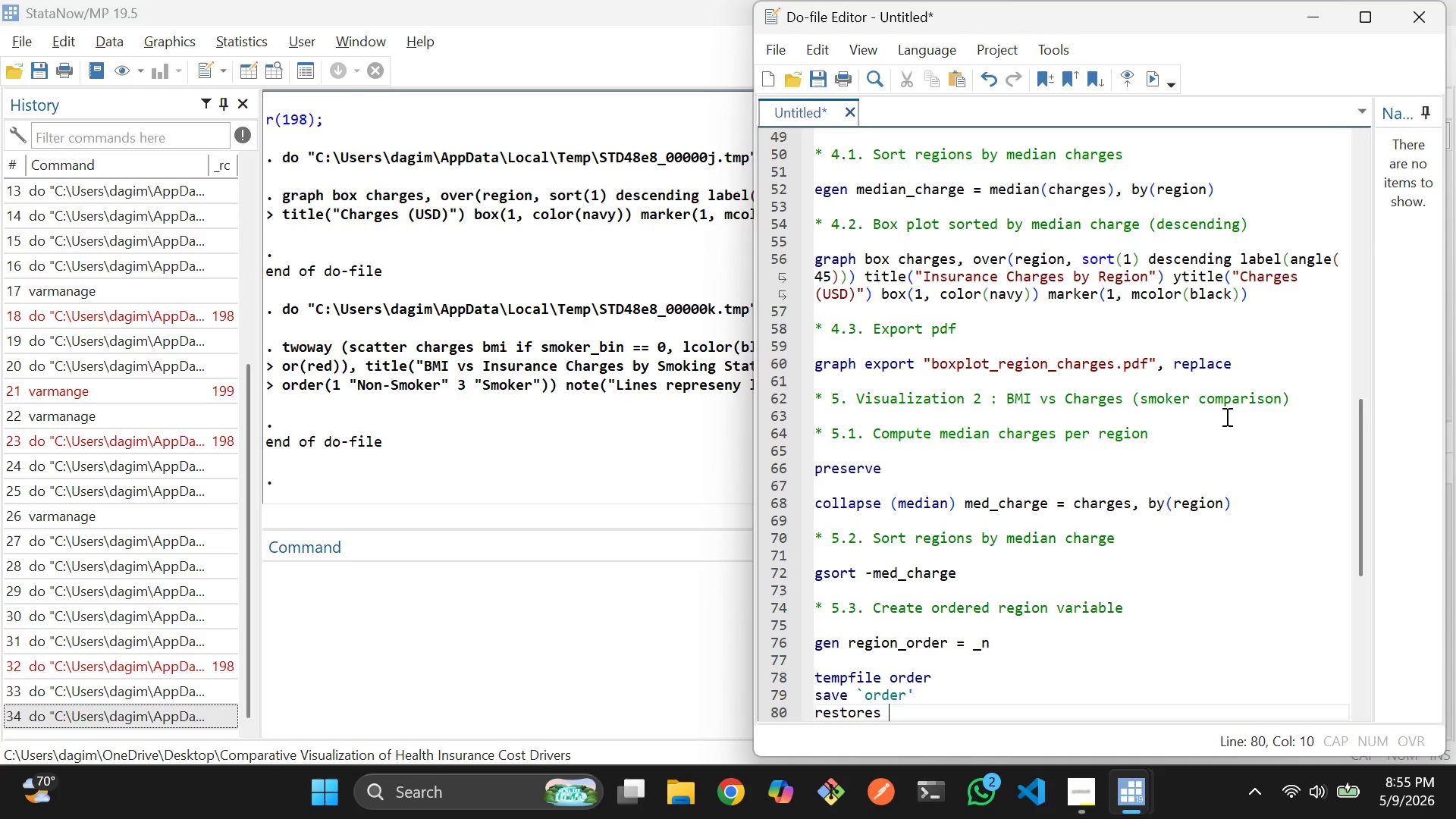 
scroll: coordinate [943, 662], scroll_direction: none, amount: 0.0
 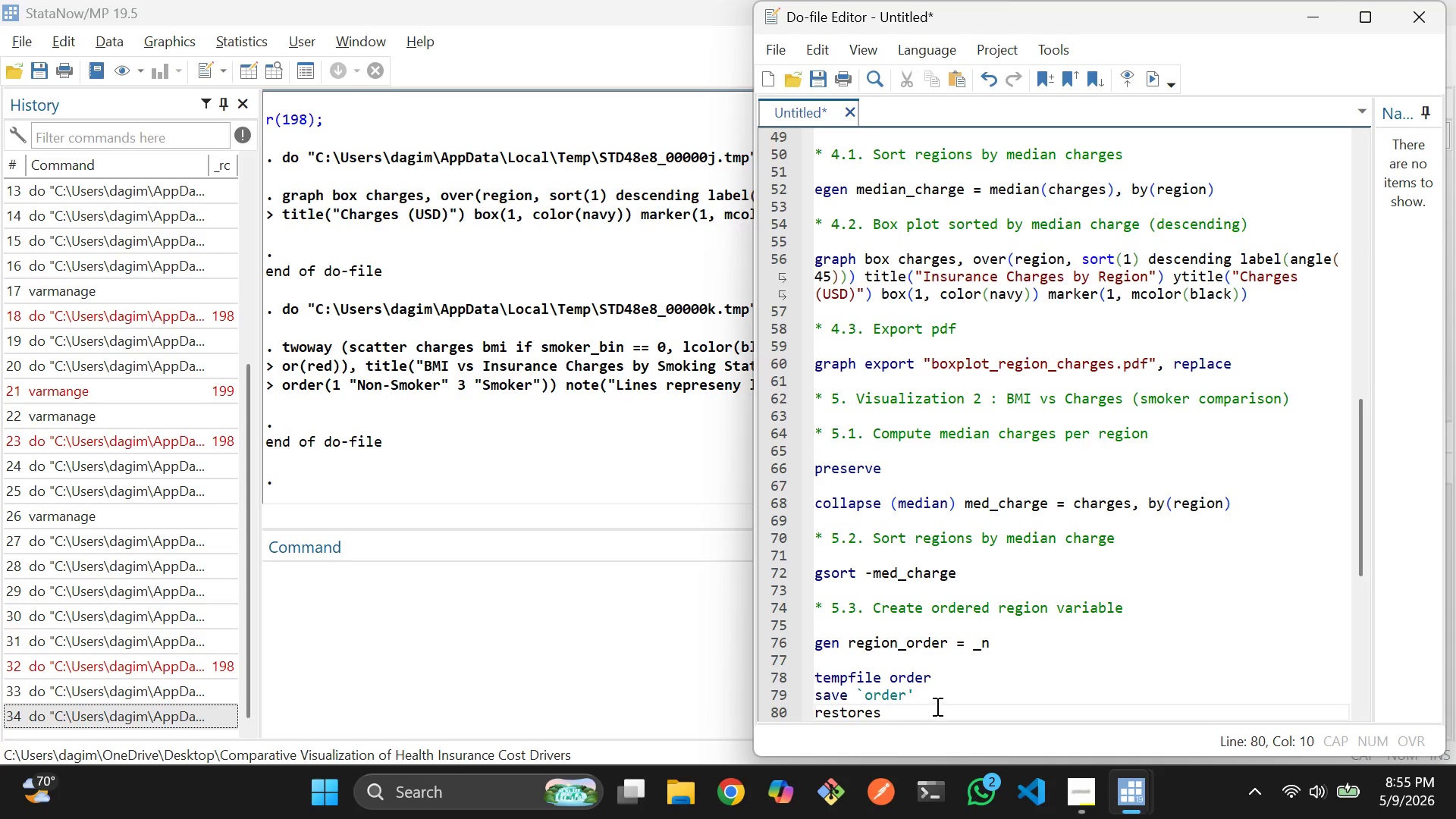 
left_click([936, 706])
 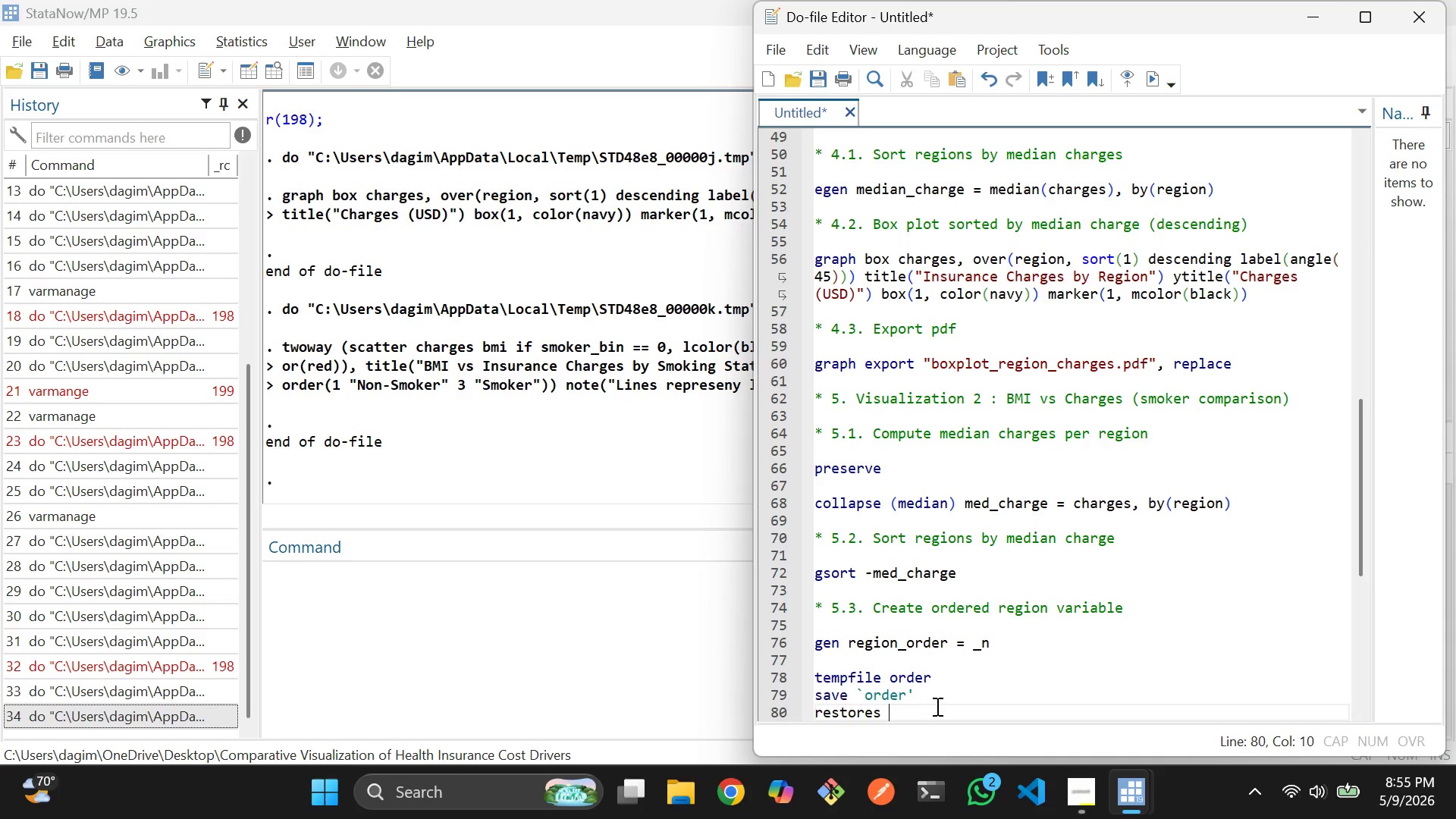 
key(Backspace)
 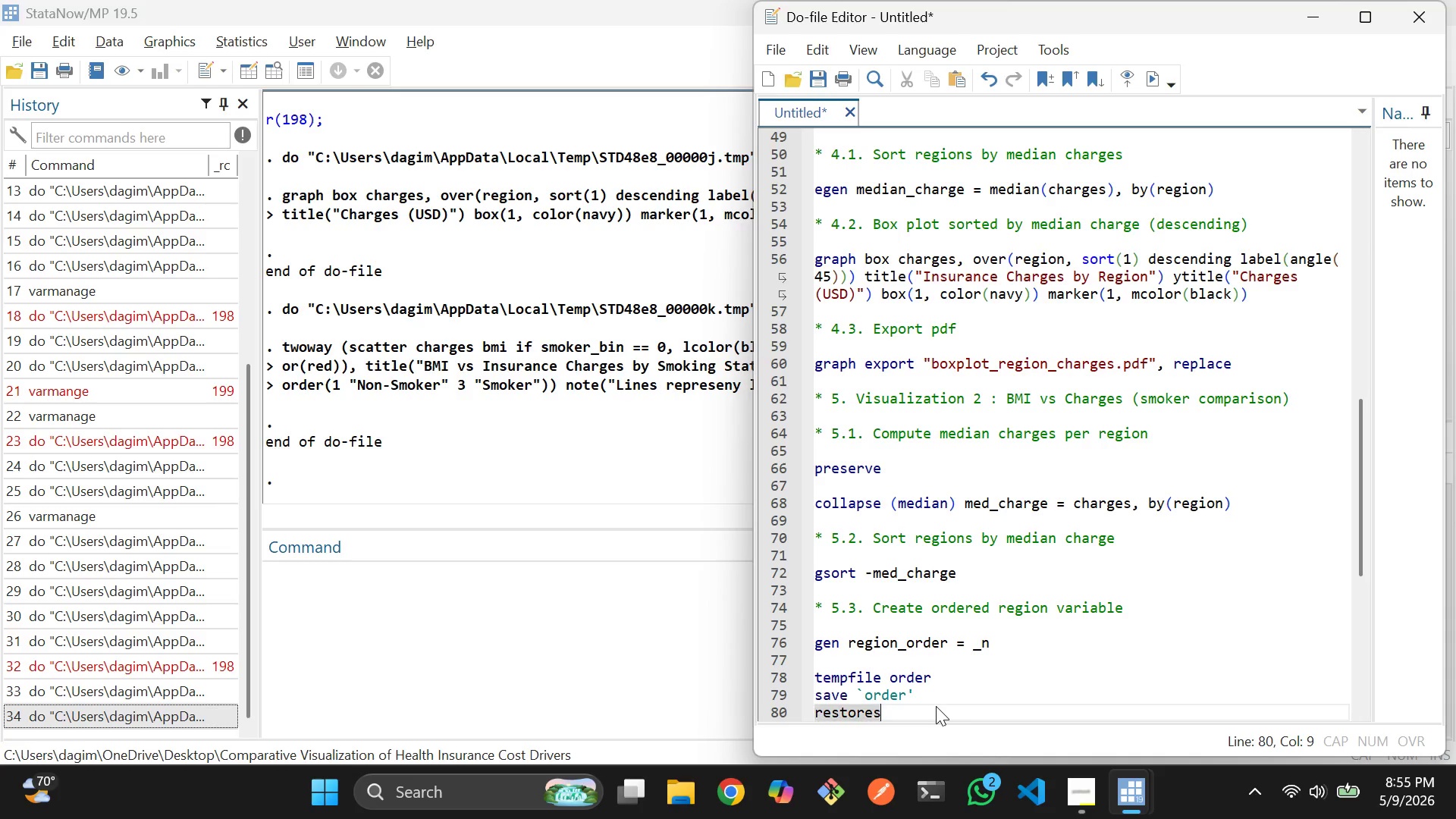 
key(Backspace)
 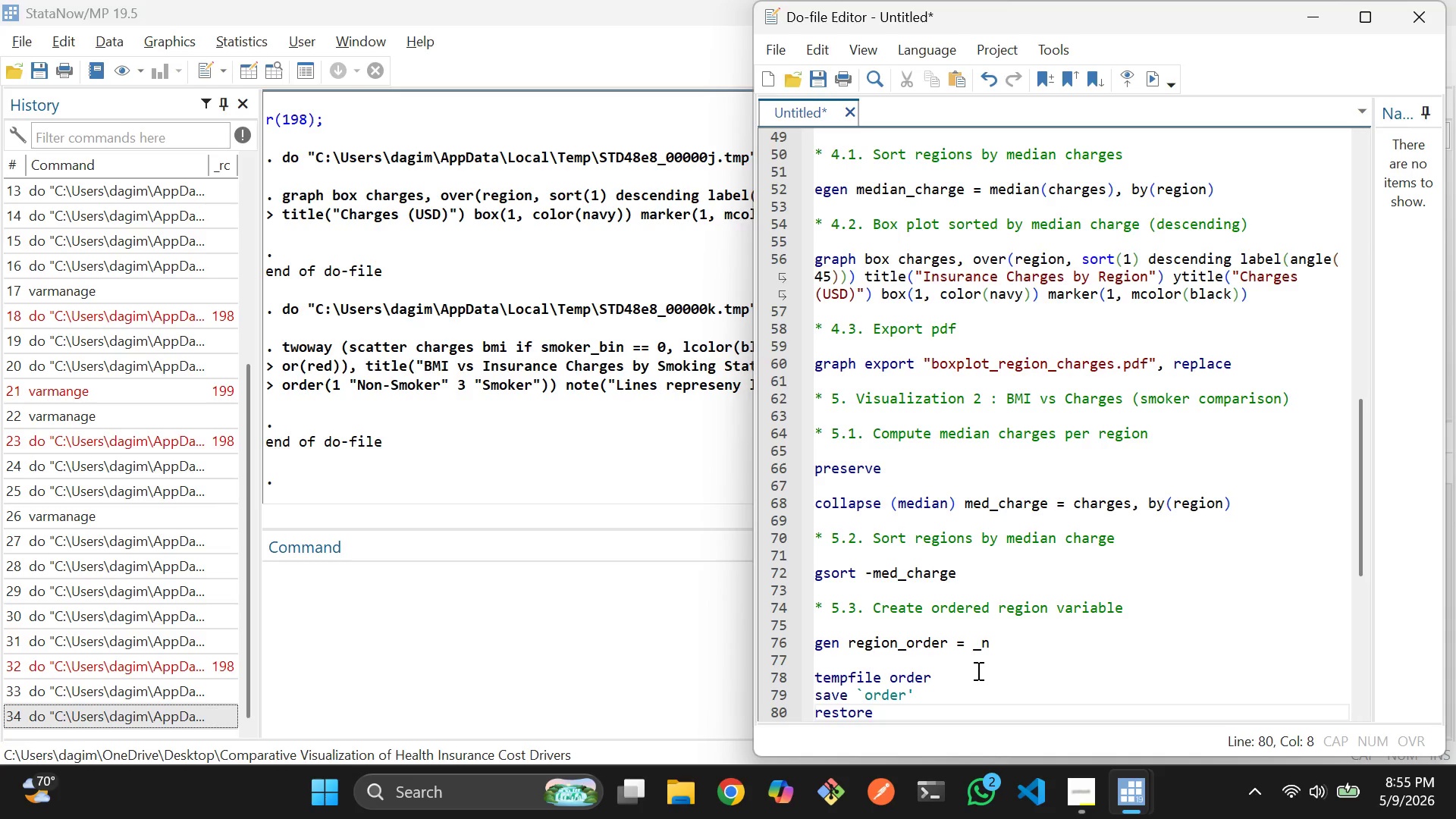 
left_click([950, 688])
 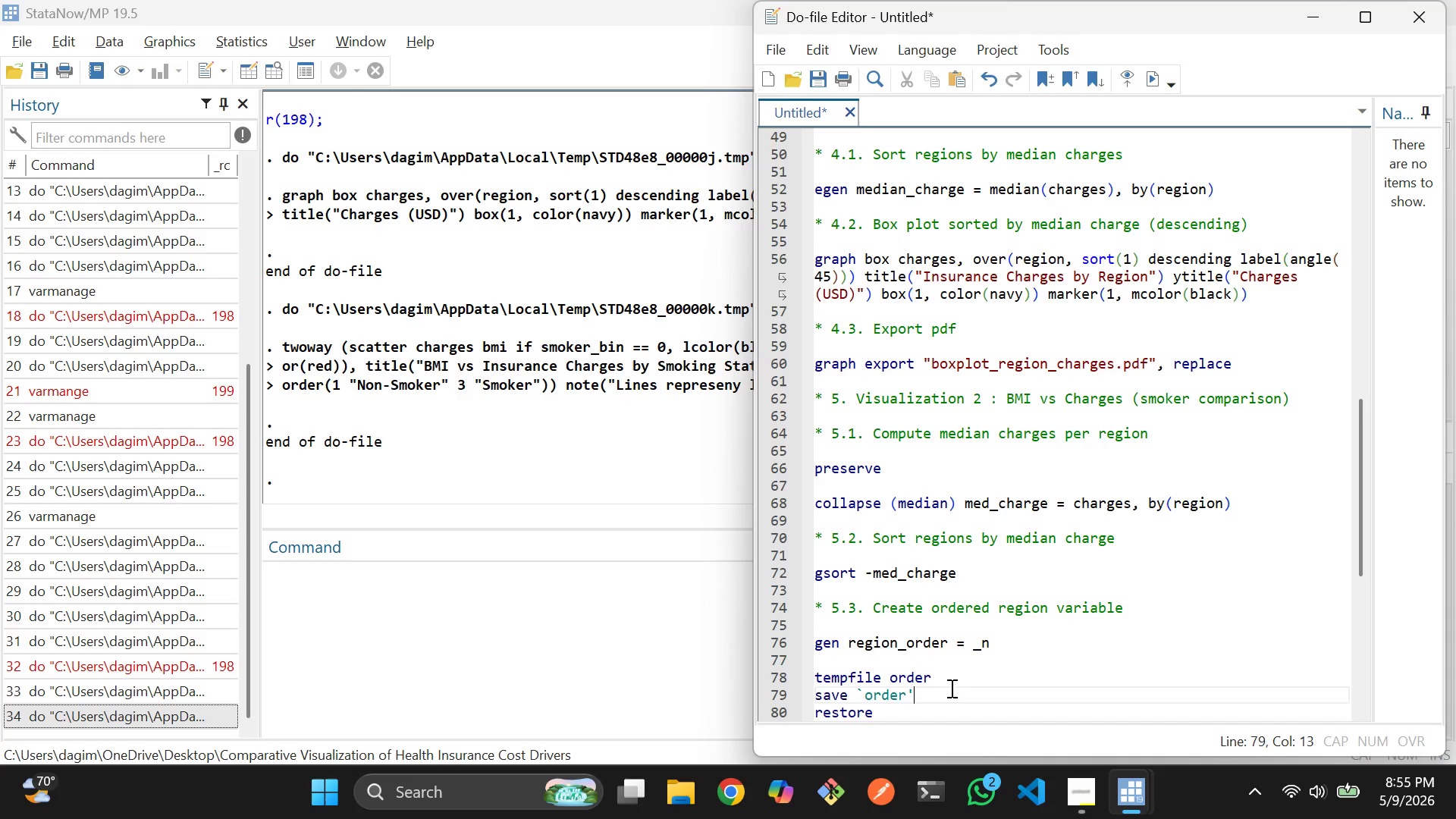 
key(Enter)
 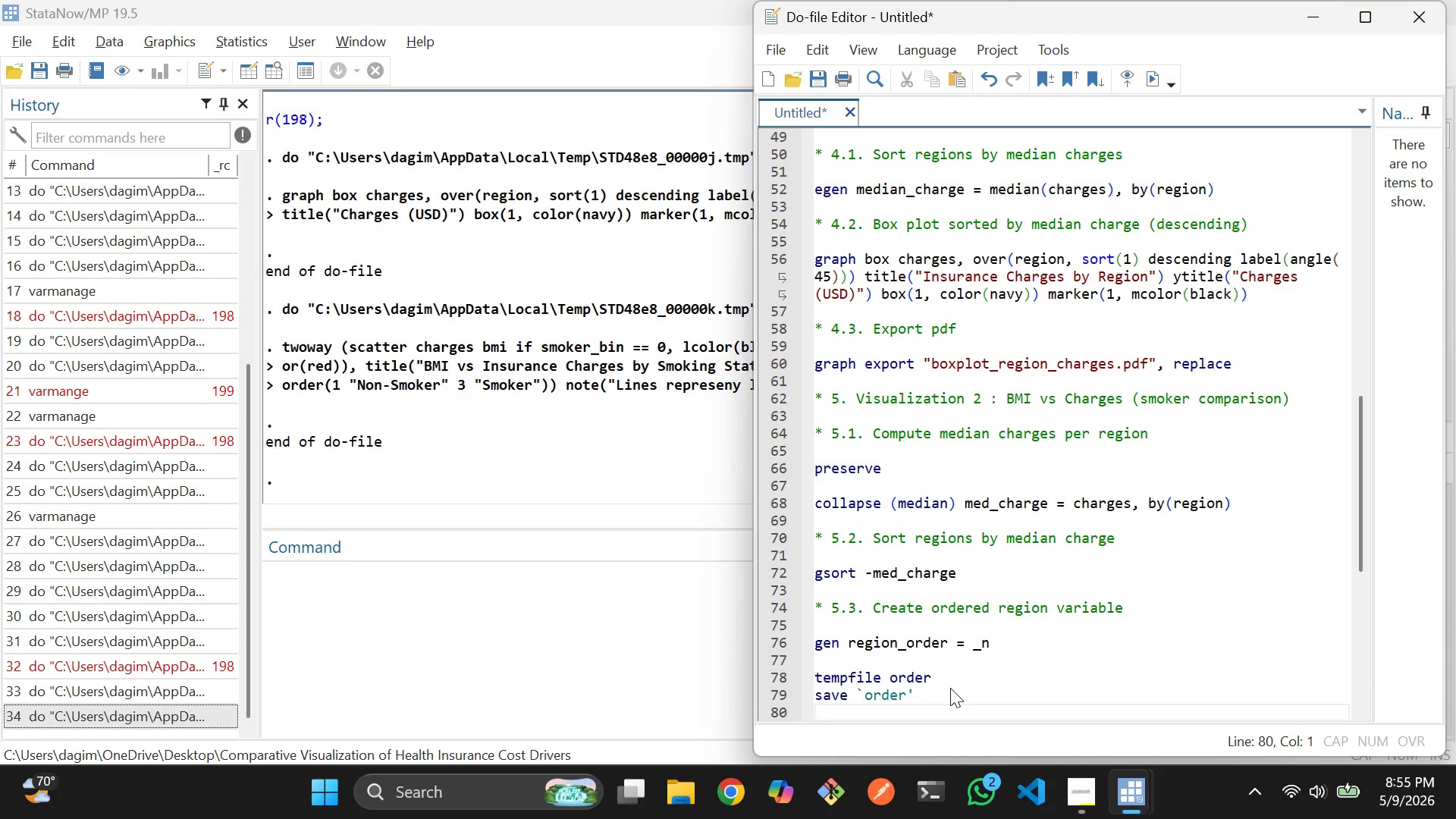 
scroll: coordinate [959, 580], scroll_direction: none, amount: 0.0
 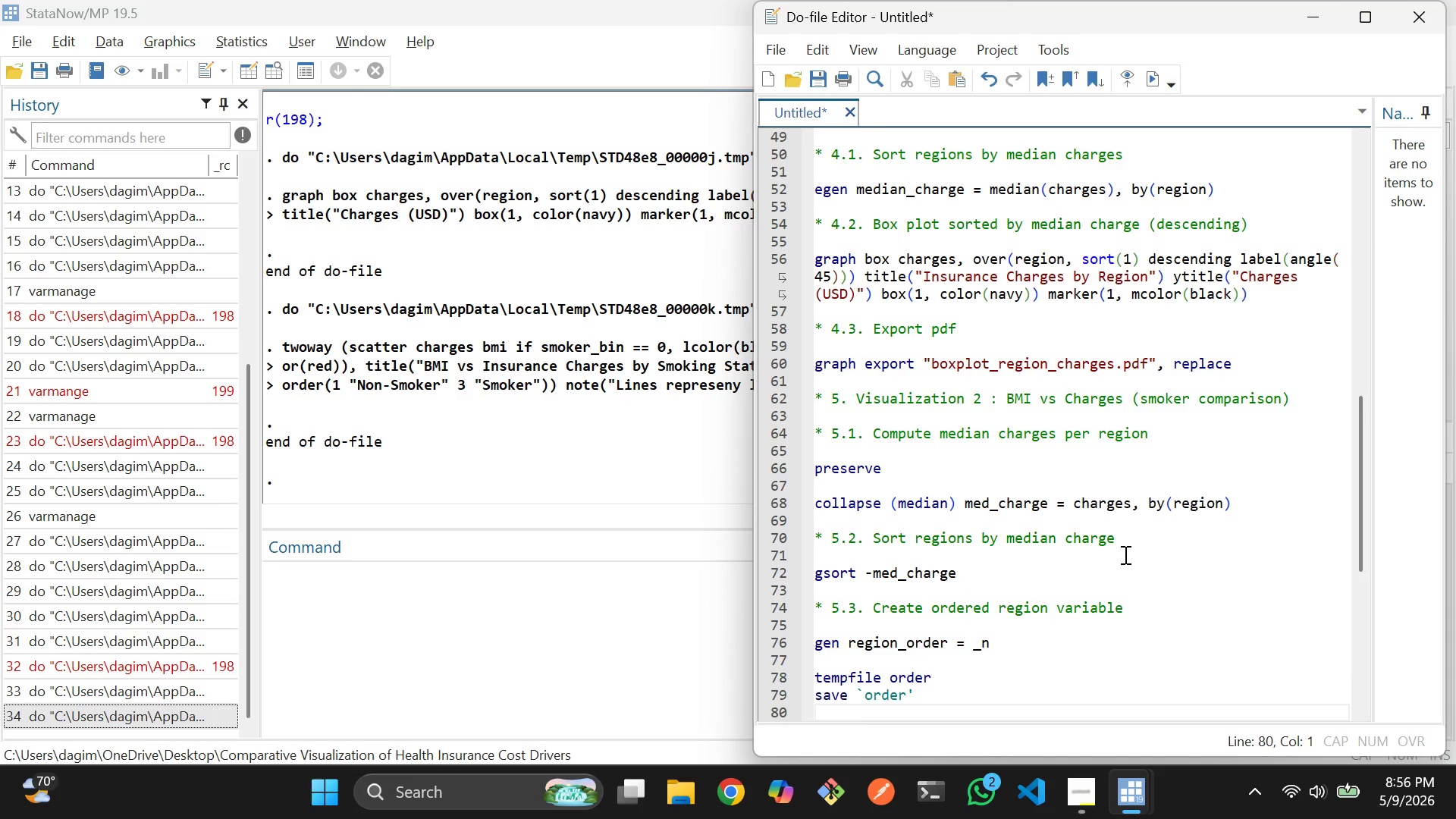 
scroll: coordinate [1124, 554], scroll_direction: down, amount: 2.0
 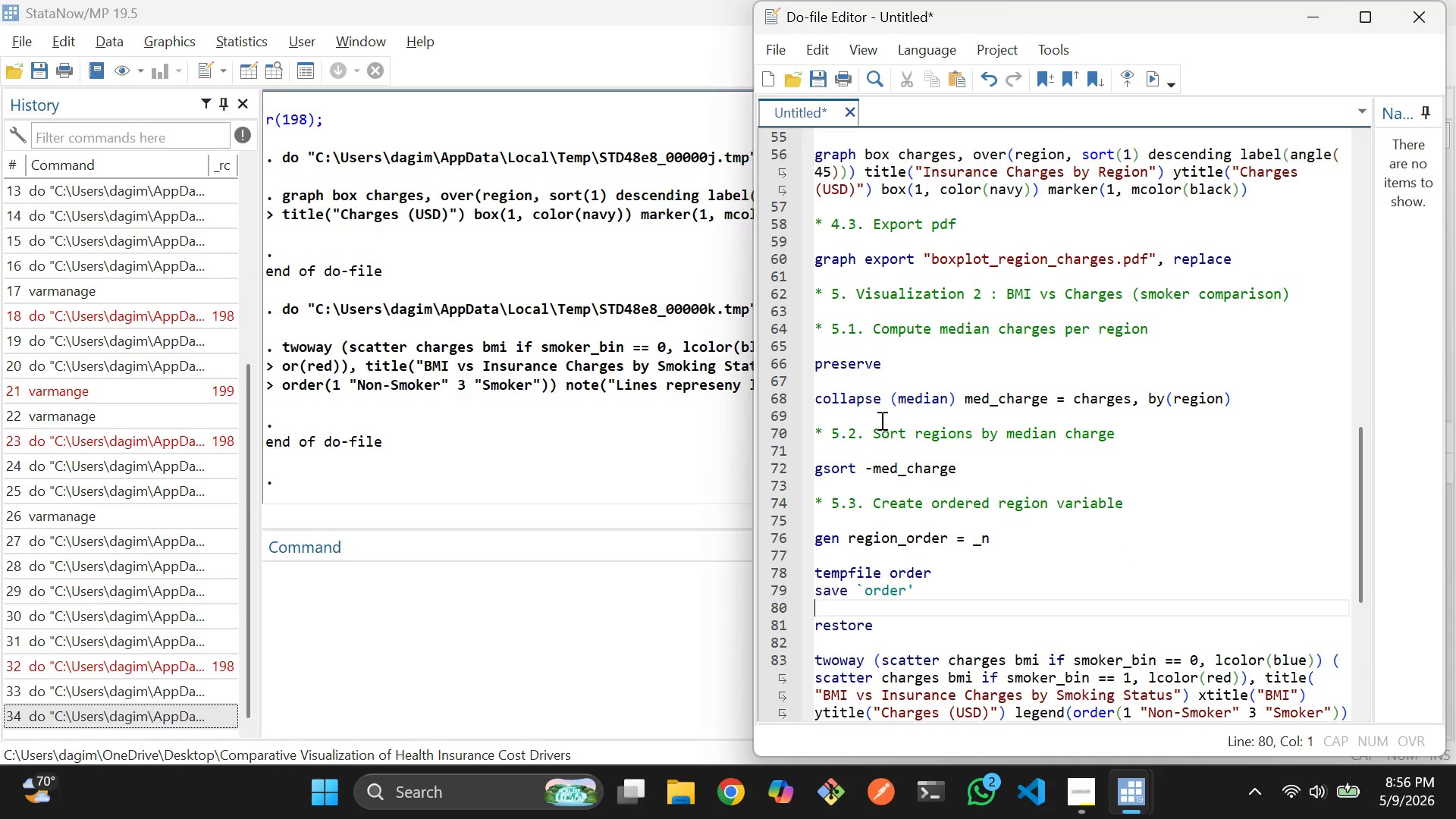 
wait(11.98)
 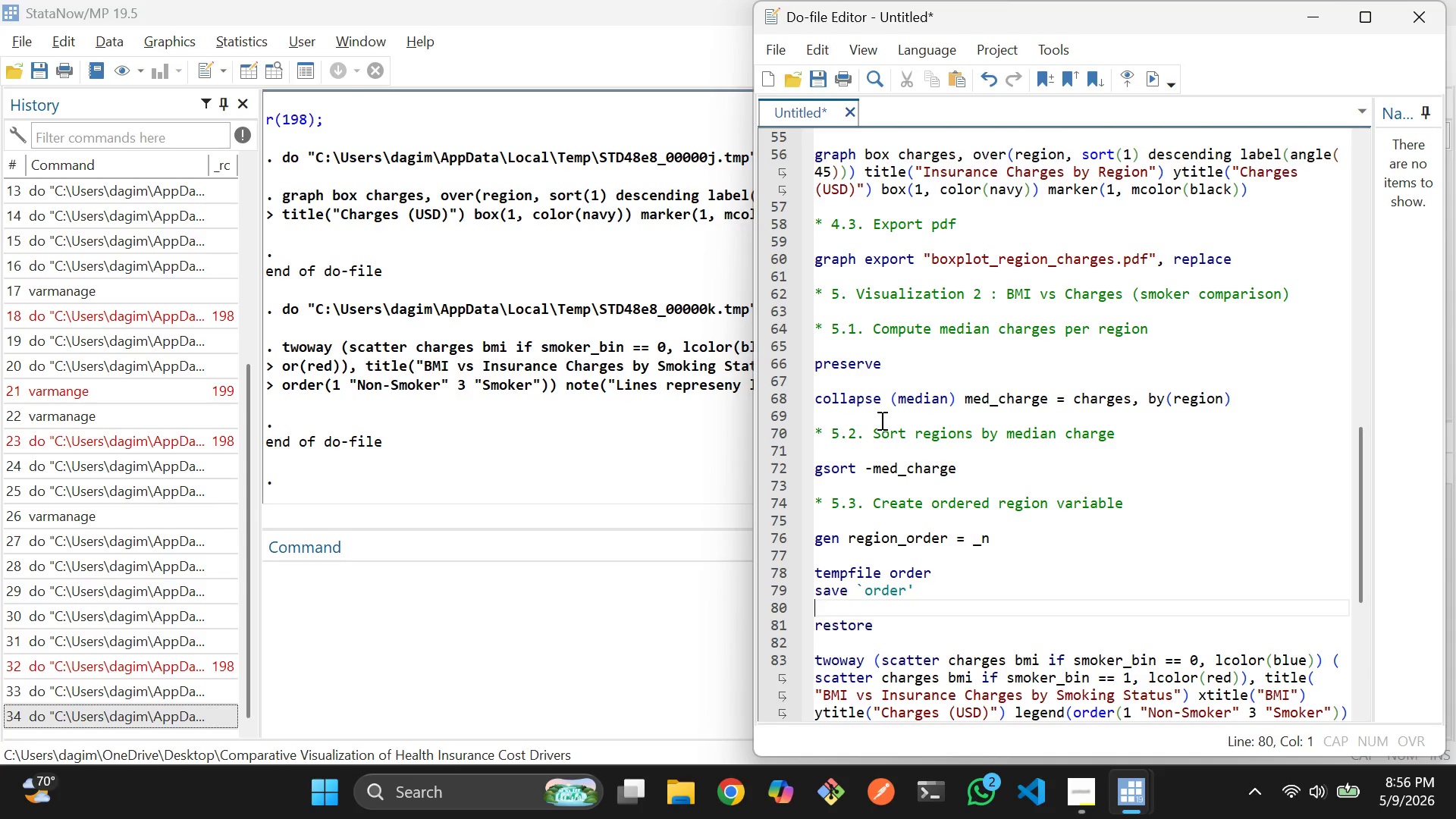 
left_click([896, 619])
 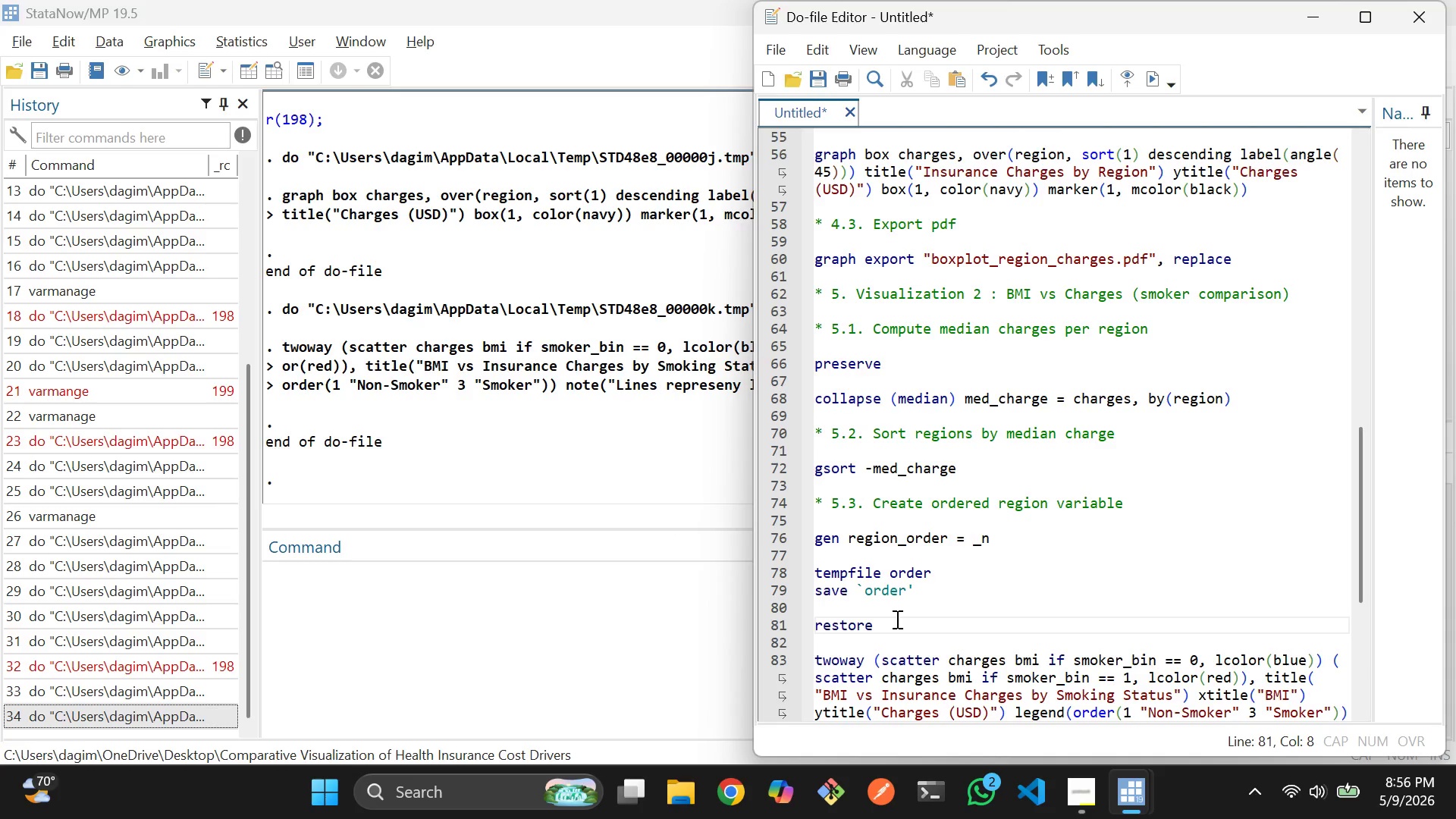 
key(Enter)
 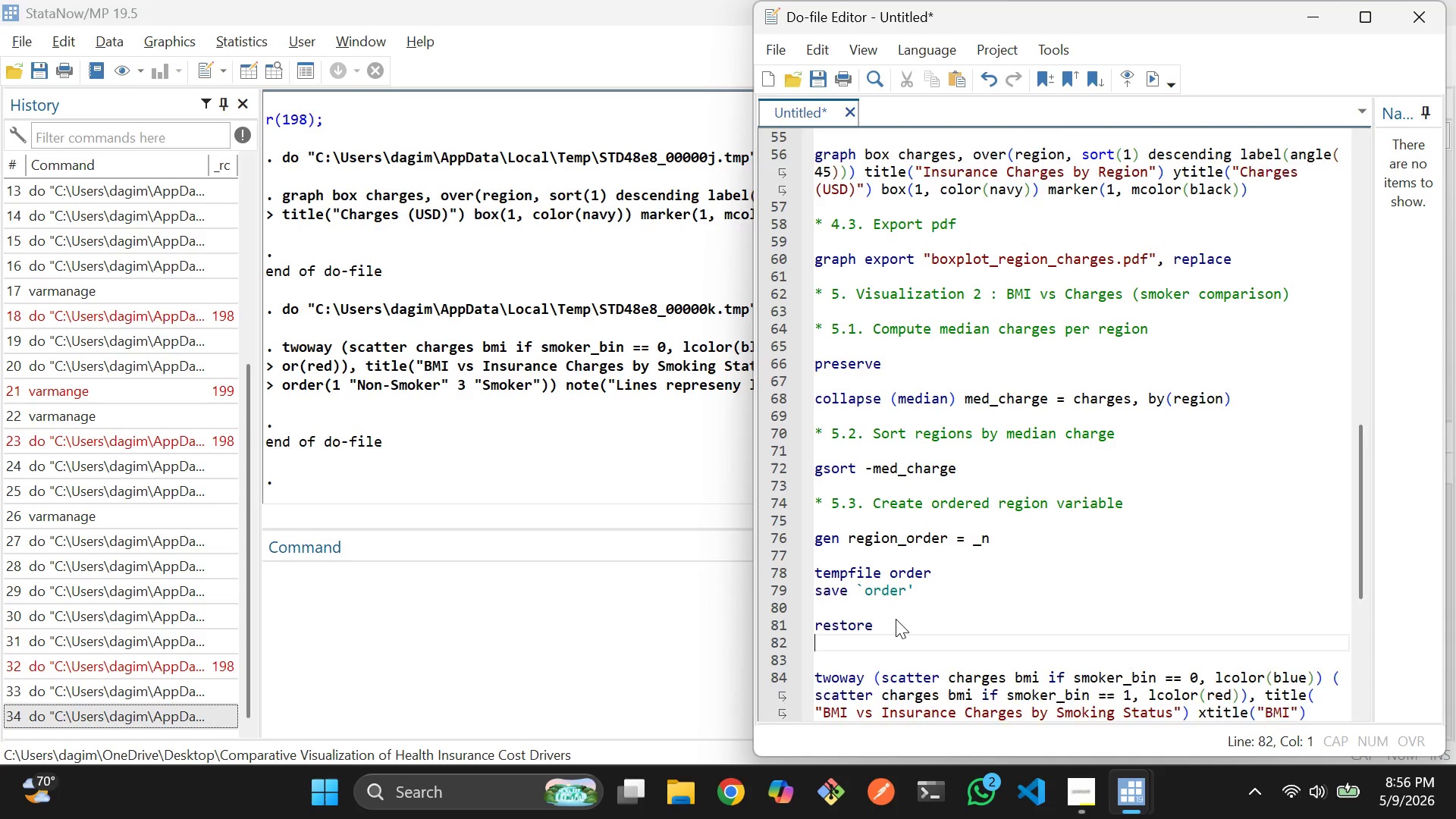 
key(Enter)
 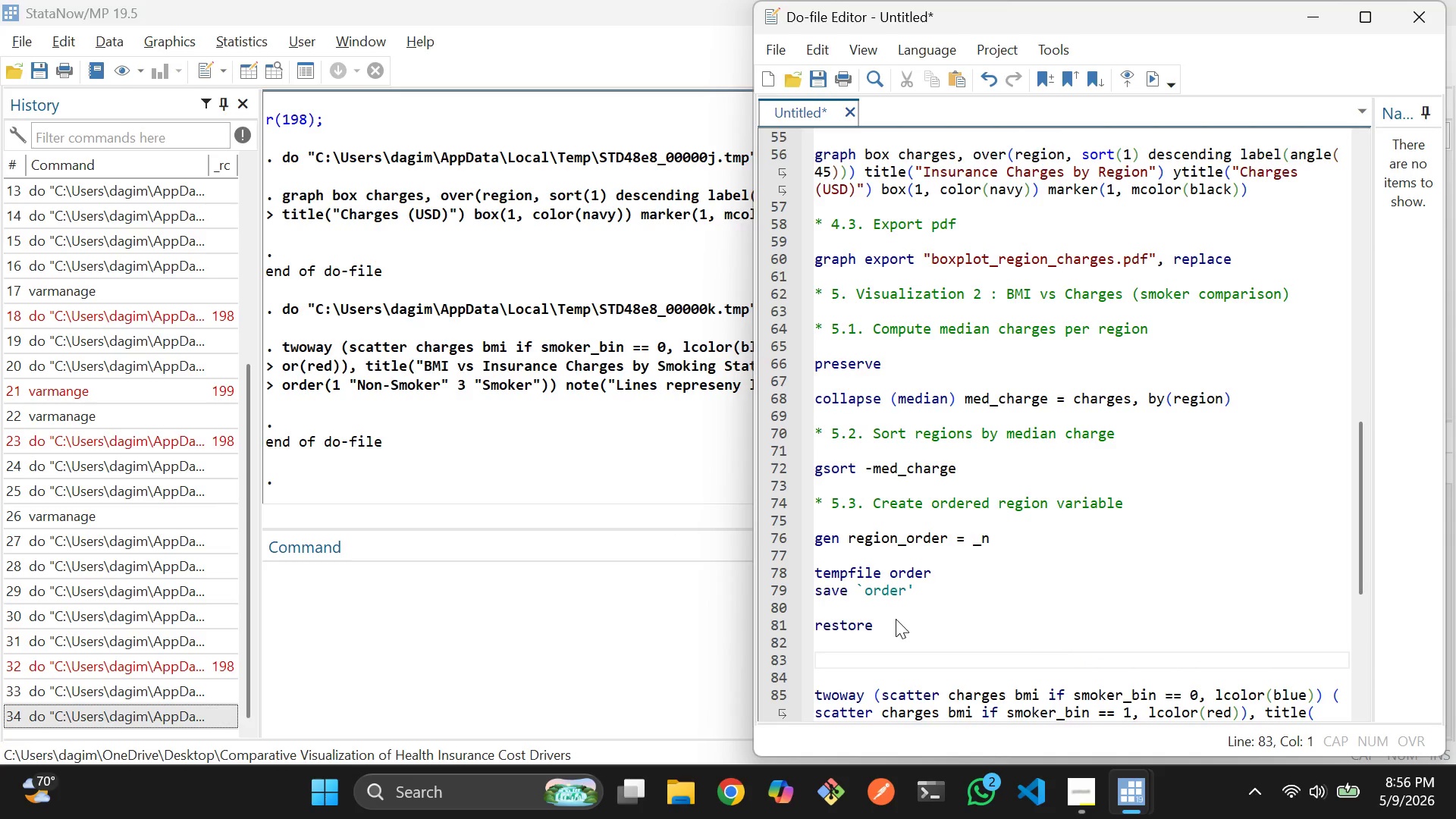 
type(* 5.4. Merge ordering back to main data)
 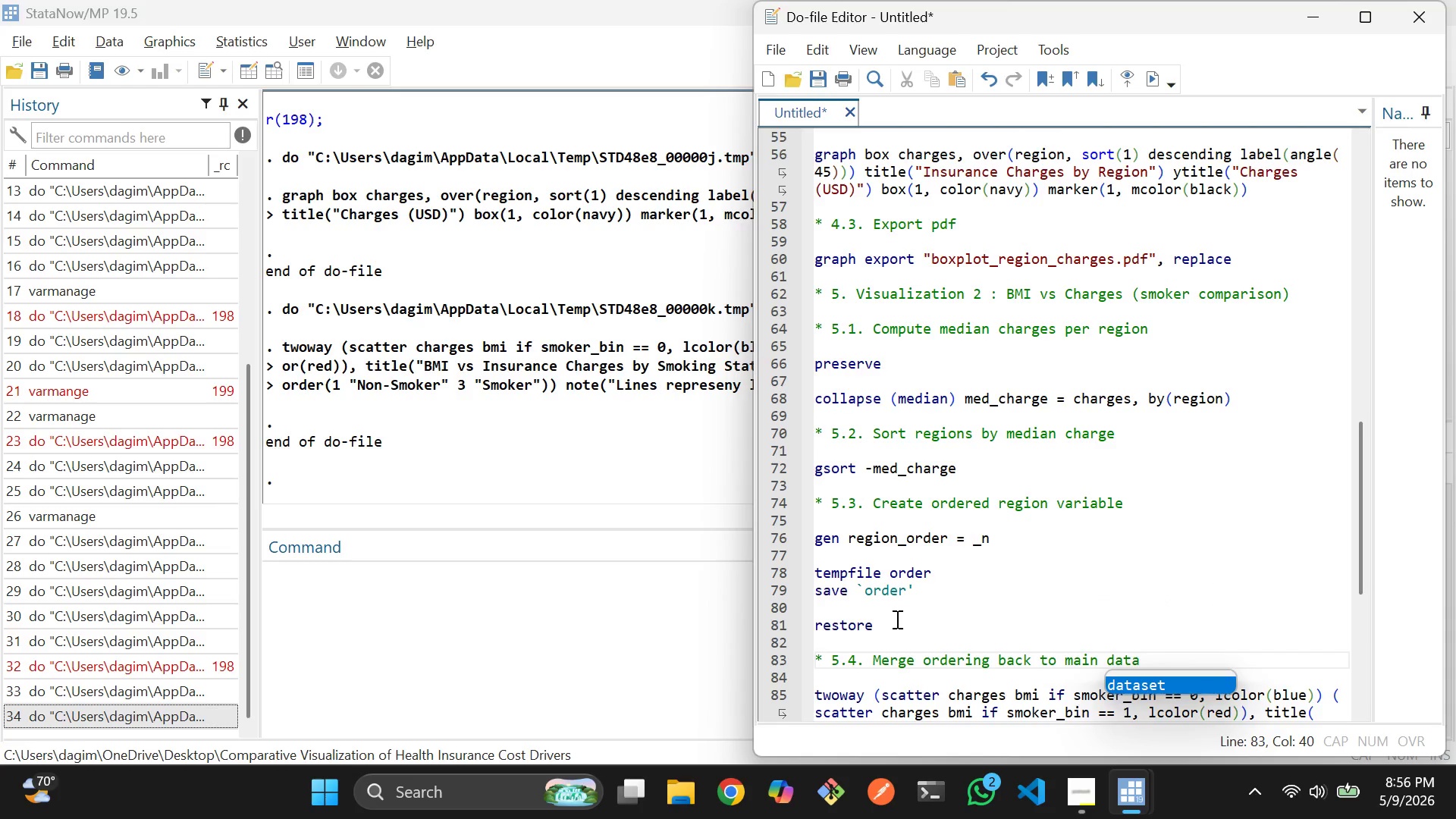 
key(Enter)
 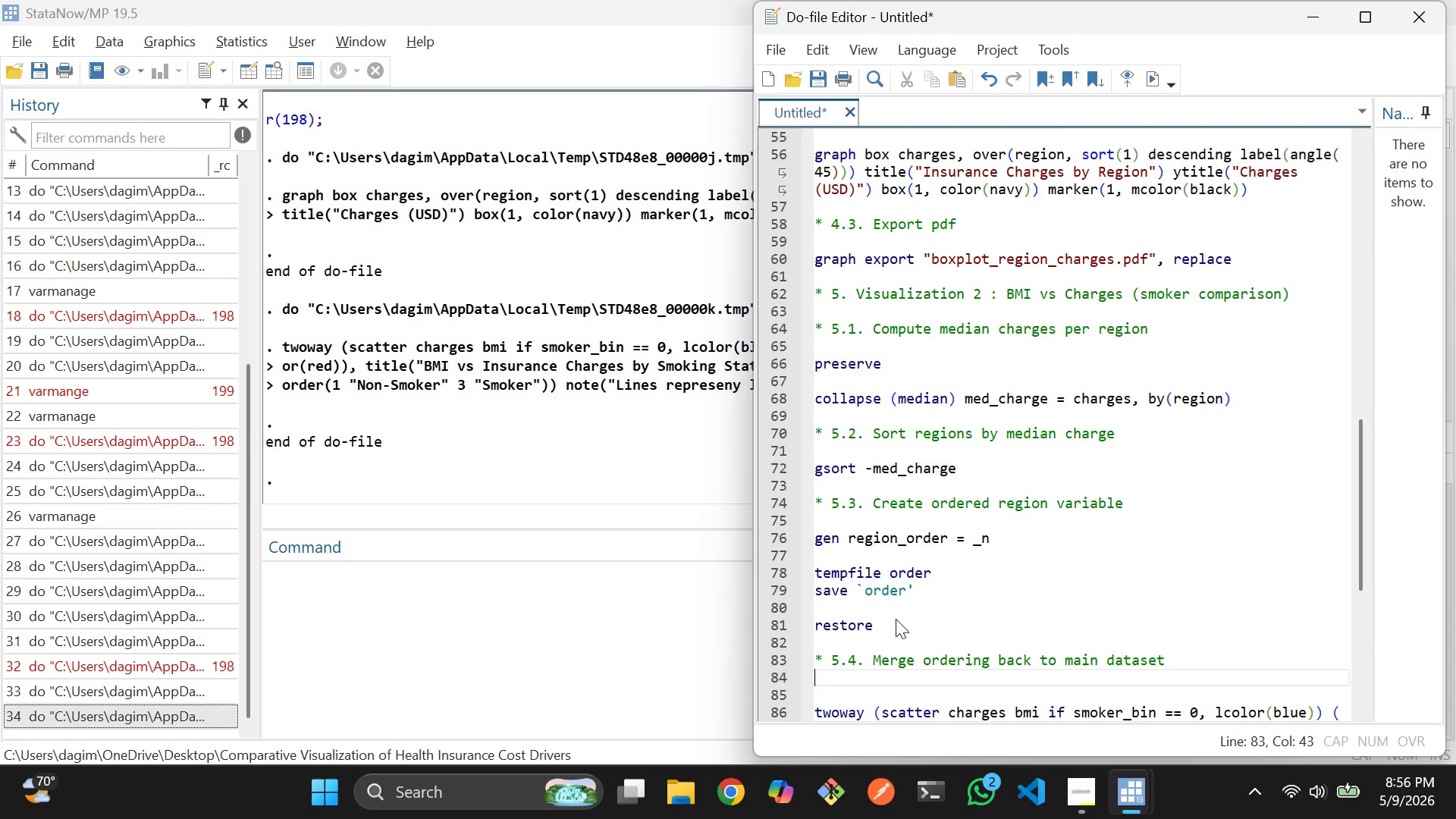 
key(Enter)
 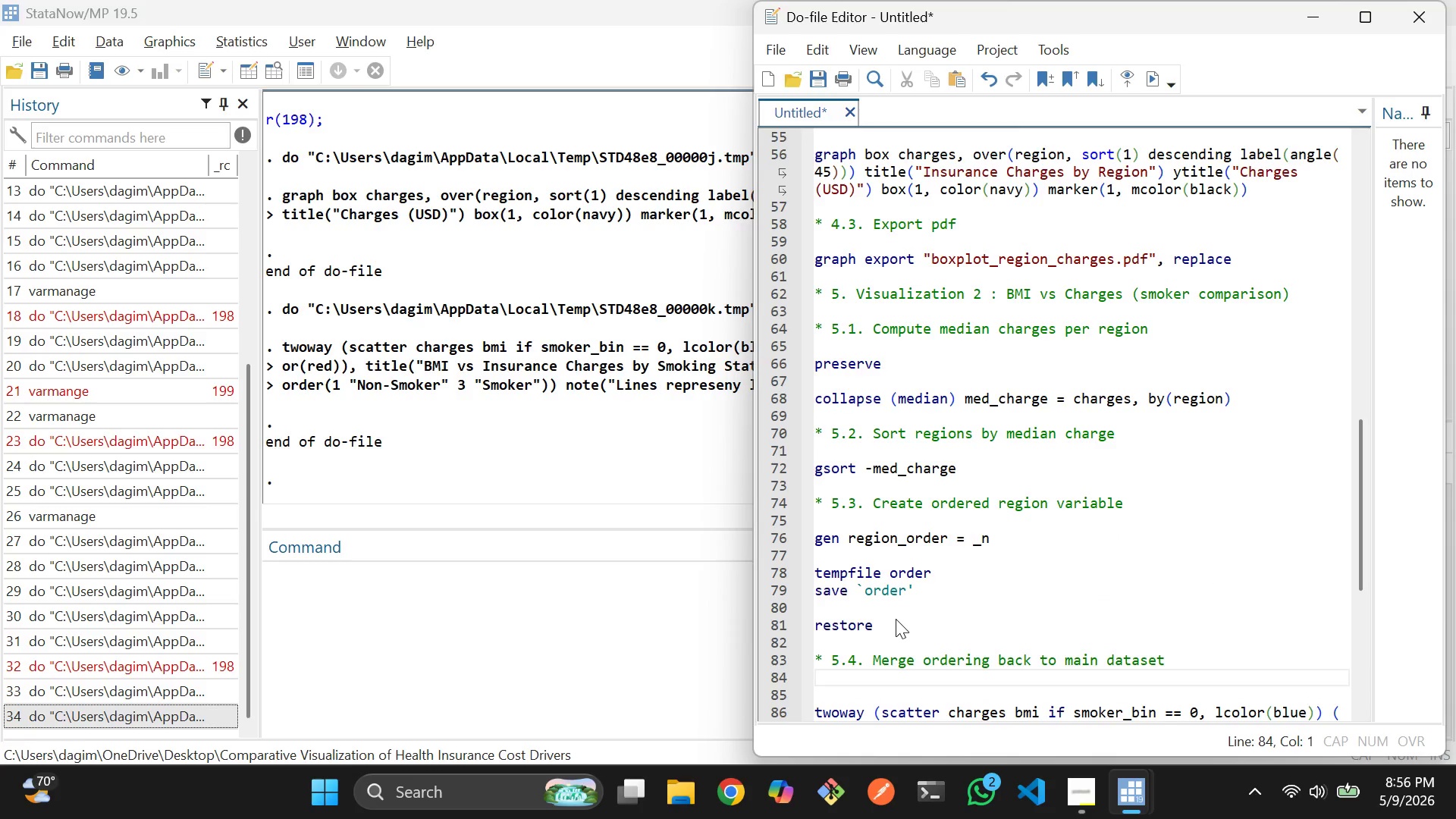 
key(Backspace)
 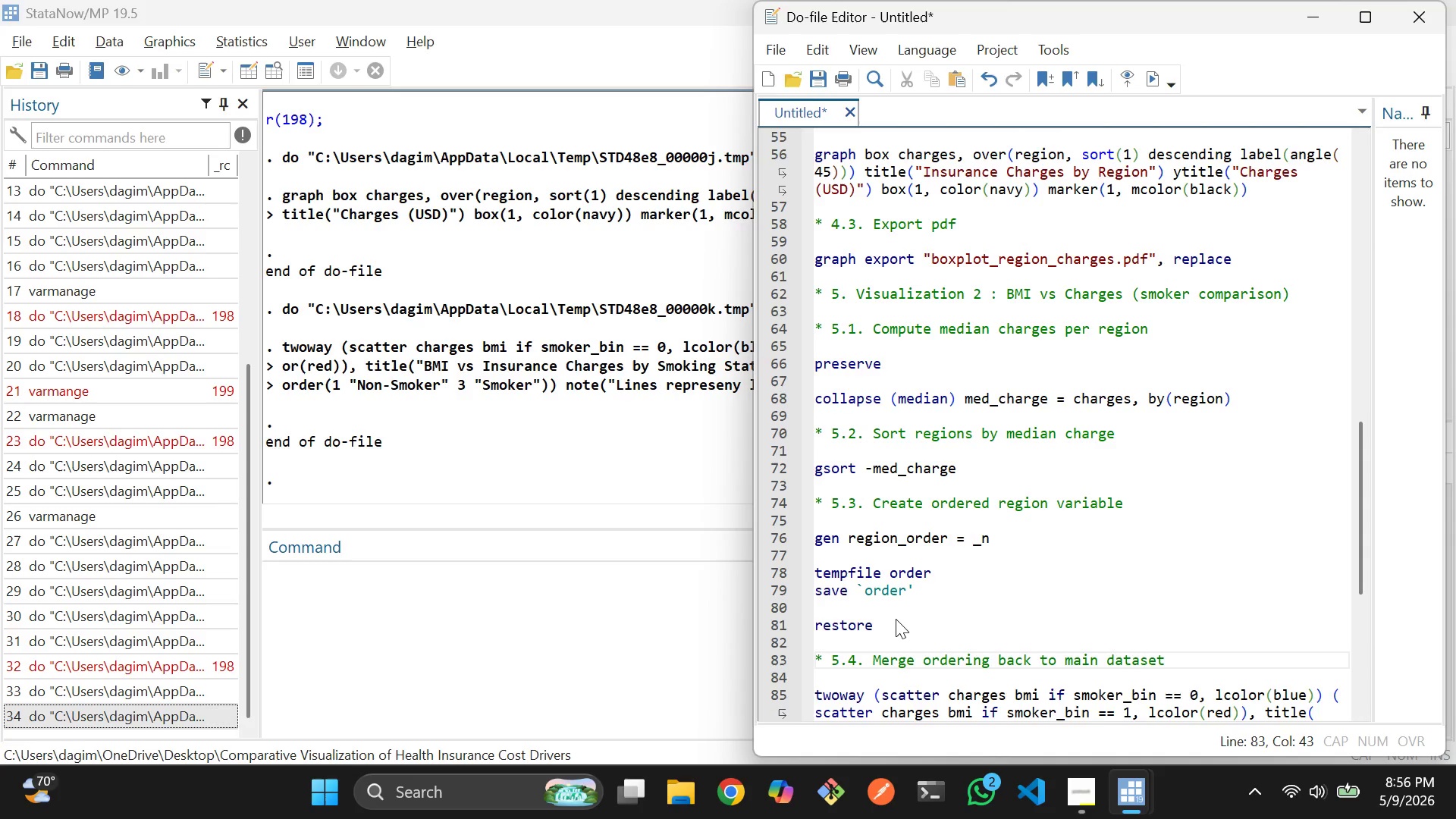 
key(Enter)
 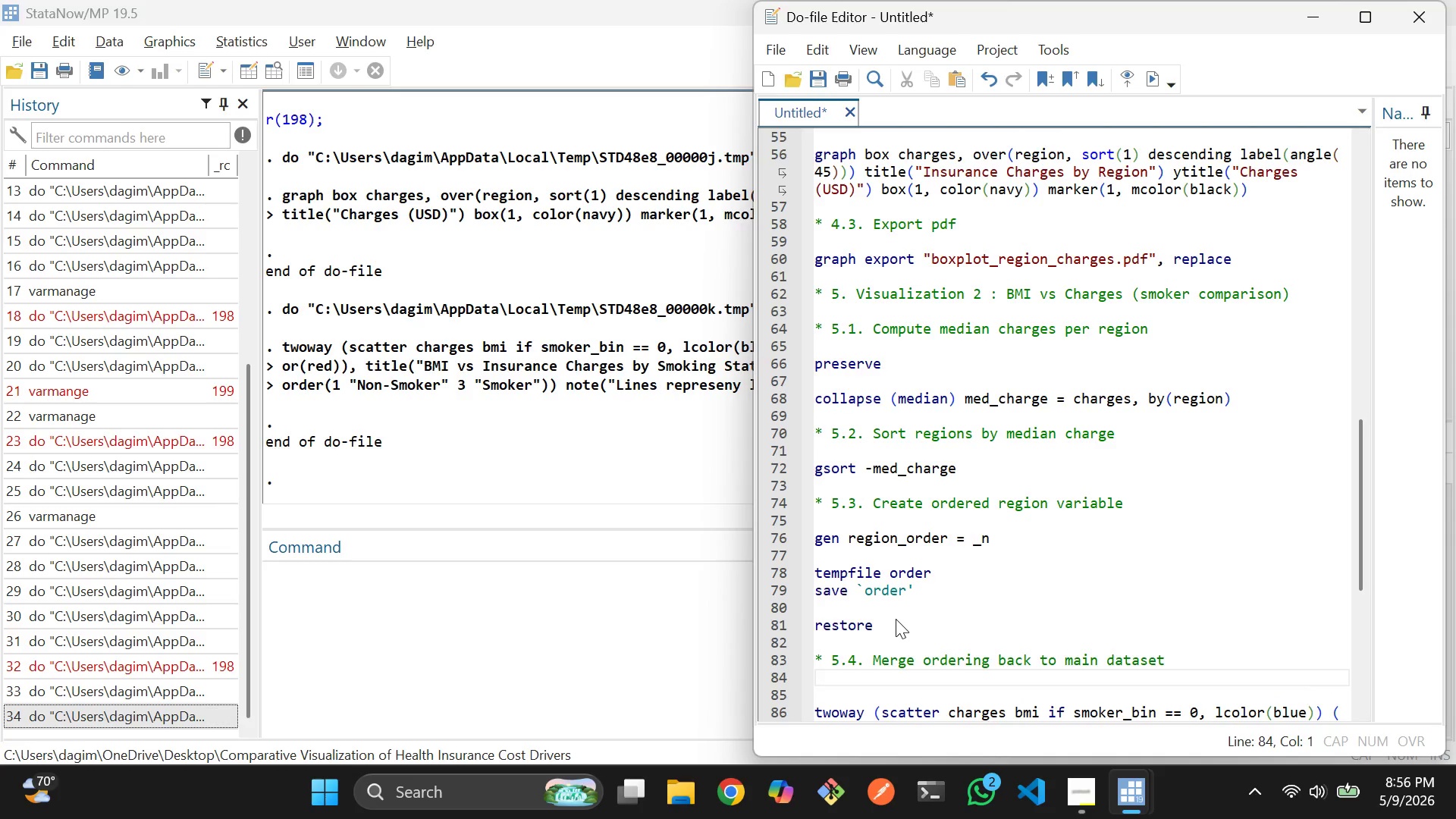 
key(Backspace)
 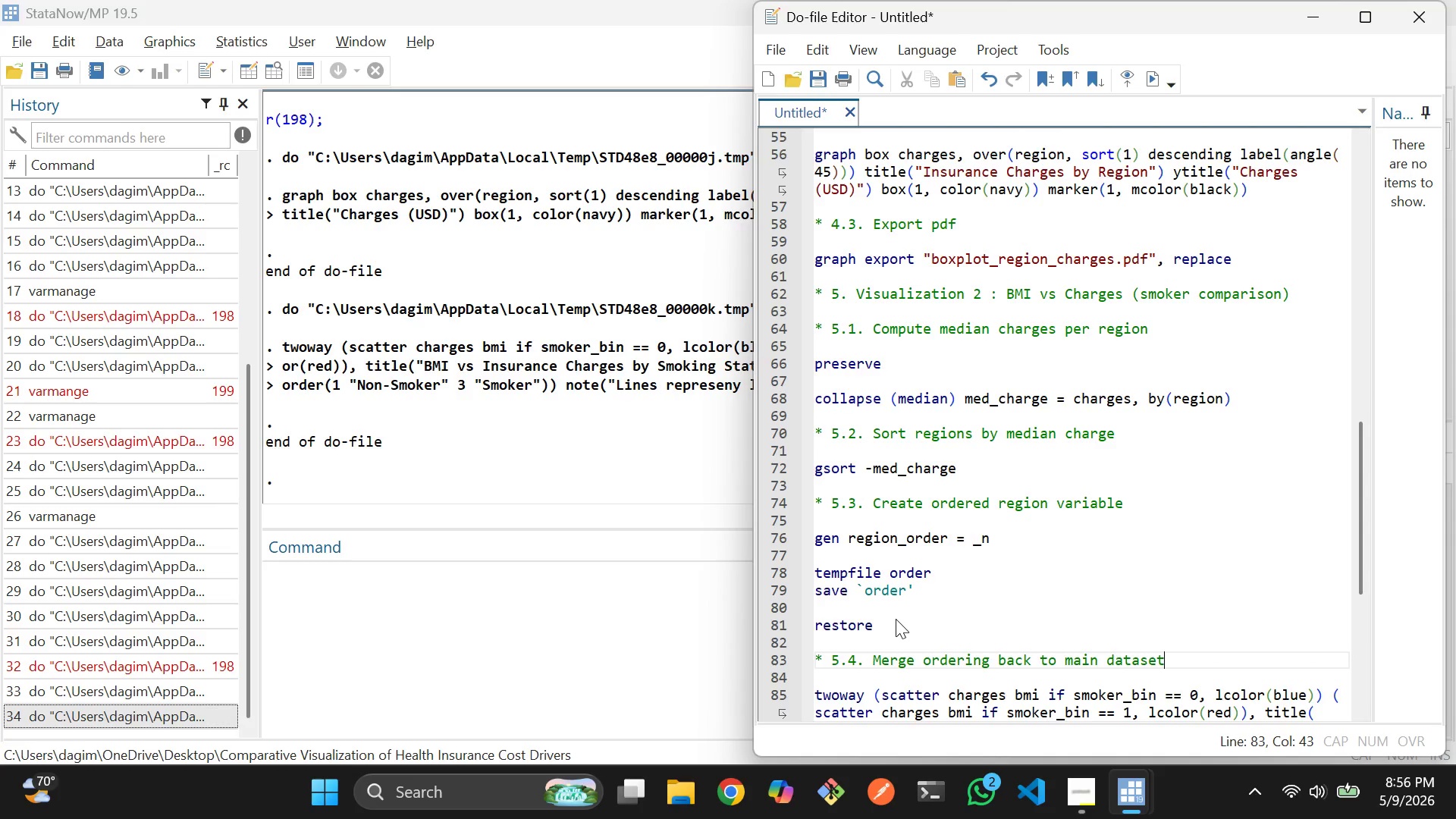 
key(Enter)
 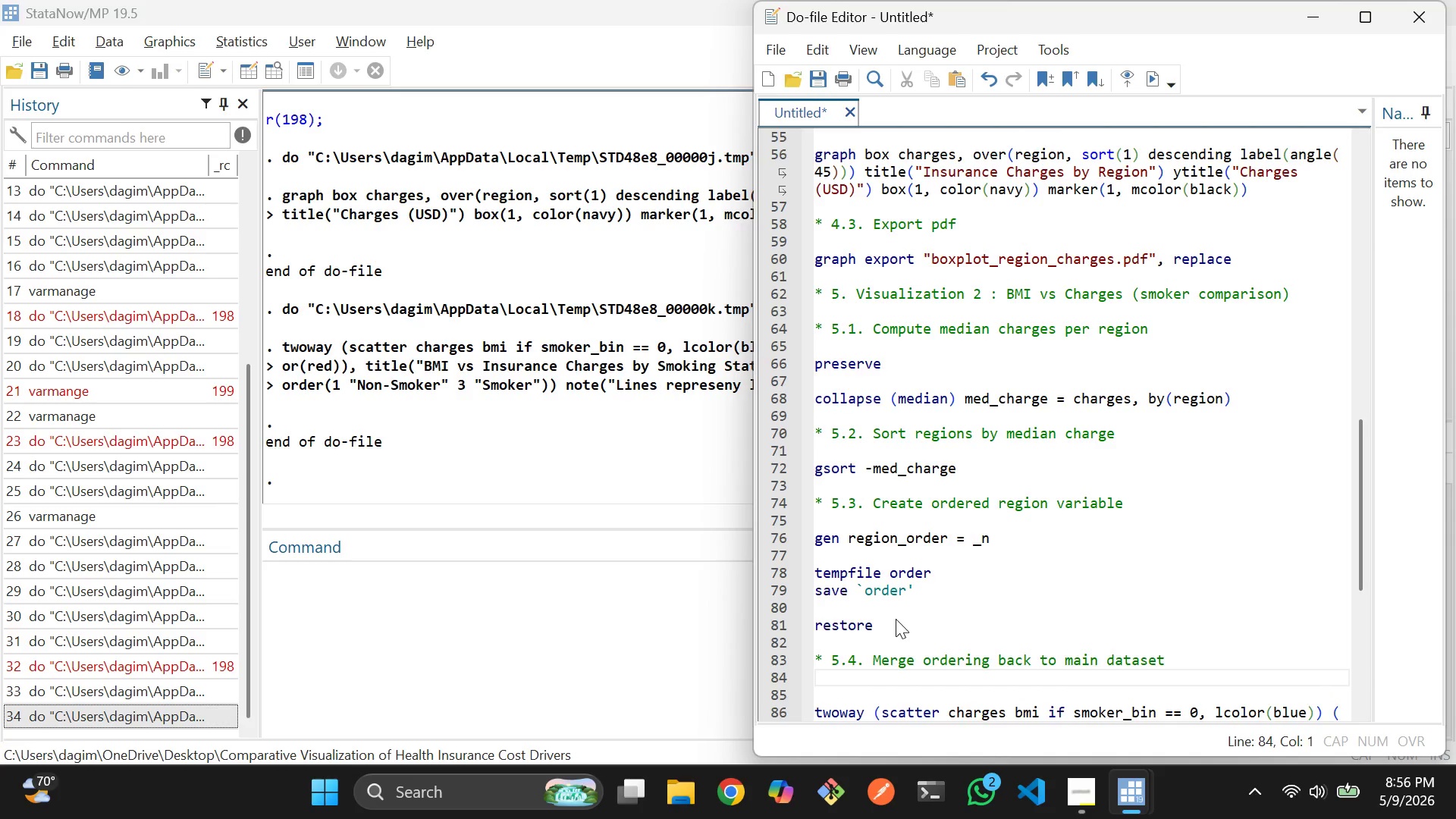 
key(Enter)
 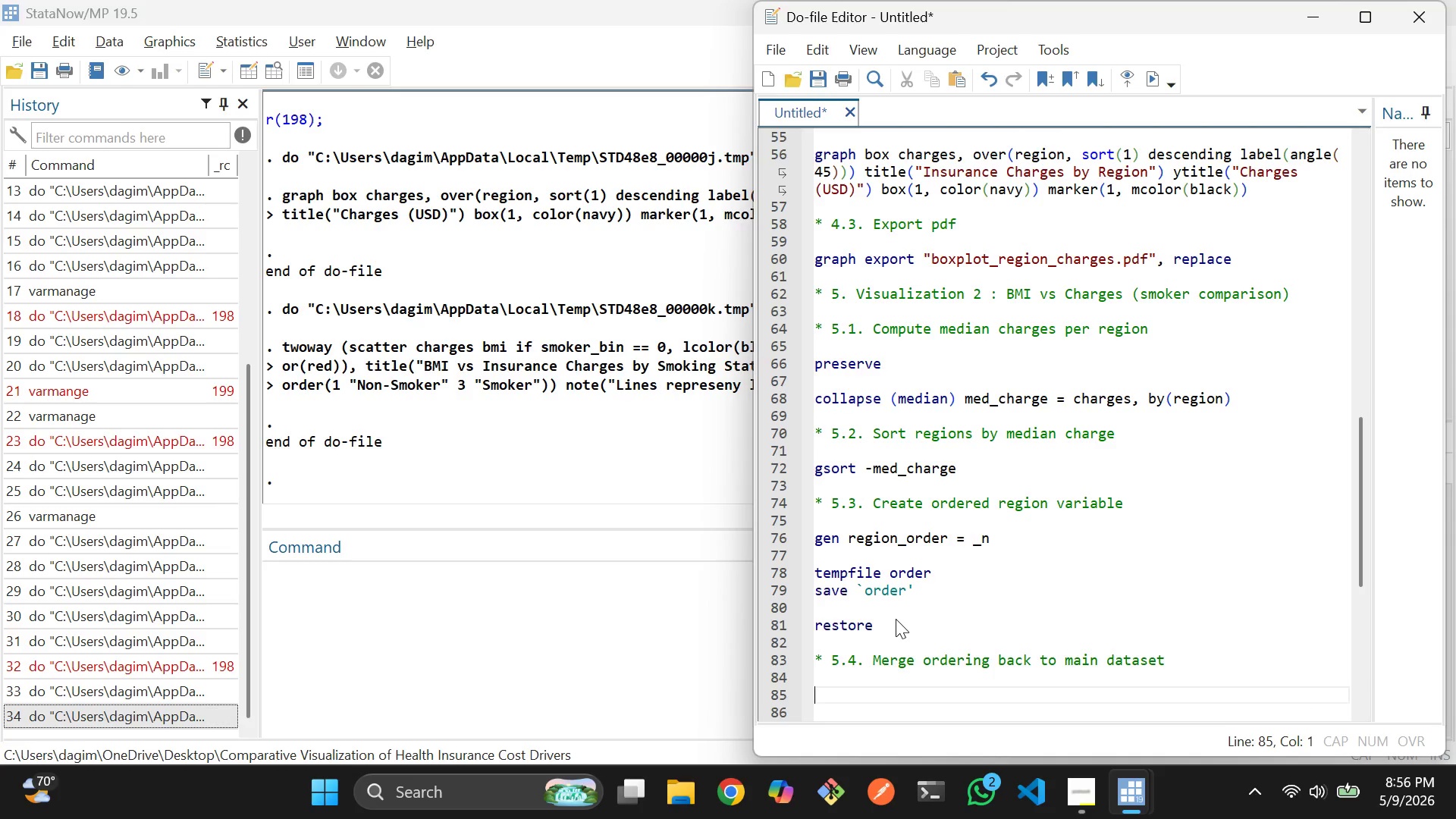 
type(merge m1)
key(Backspace)
type(:1 region using `order)
 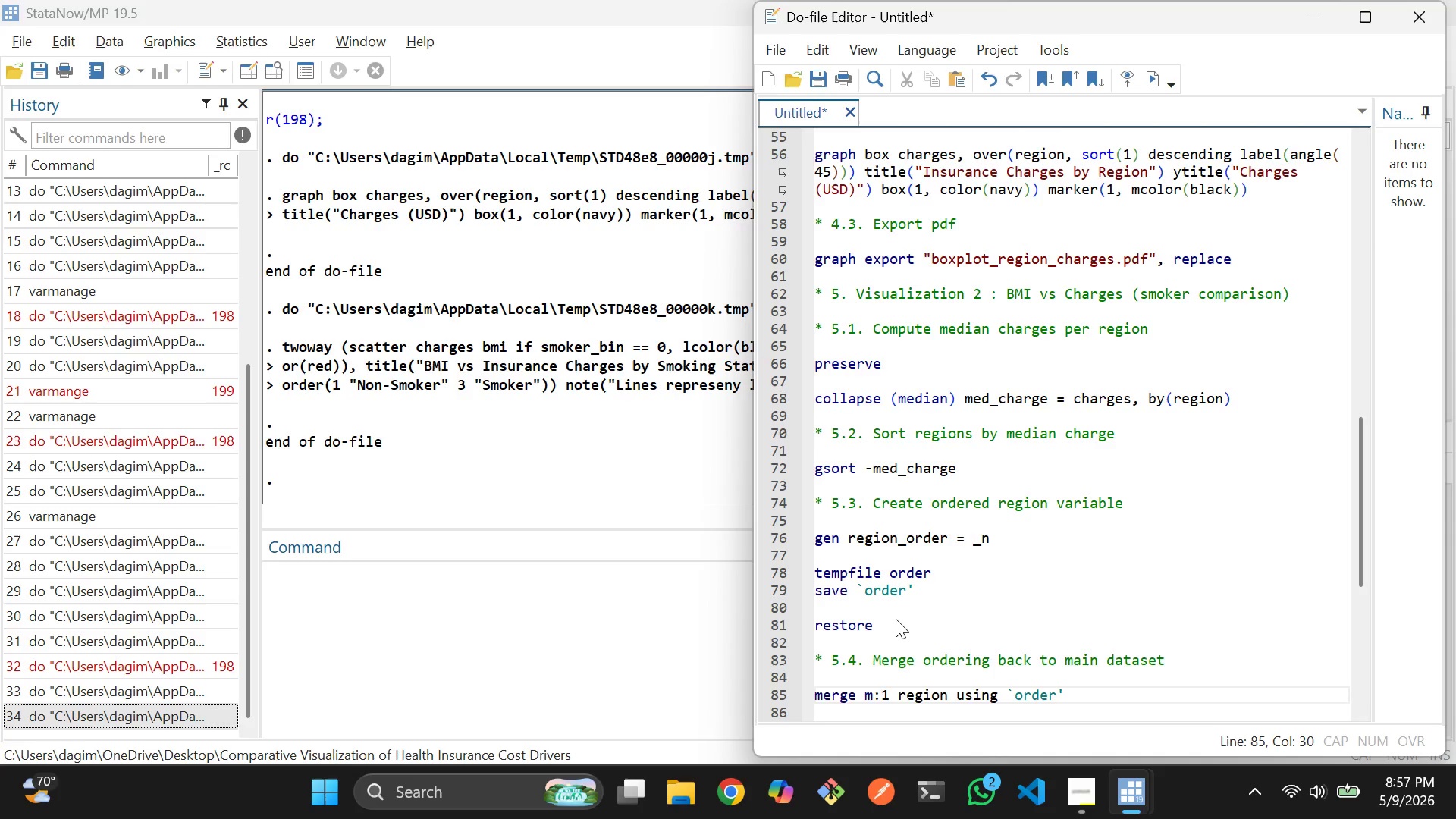 
key(ArrowRight)
 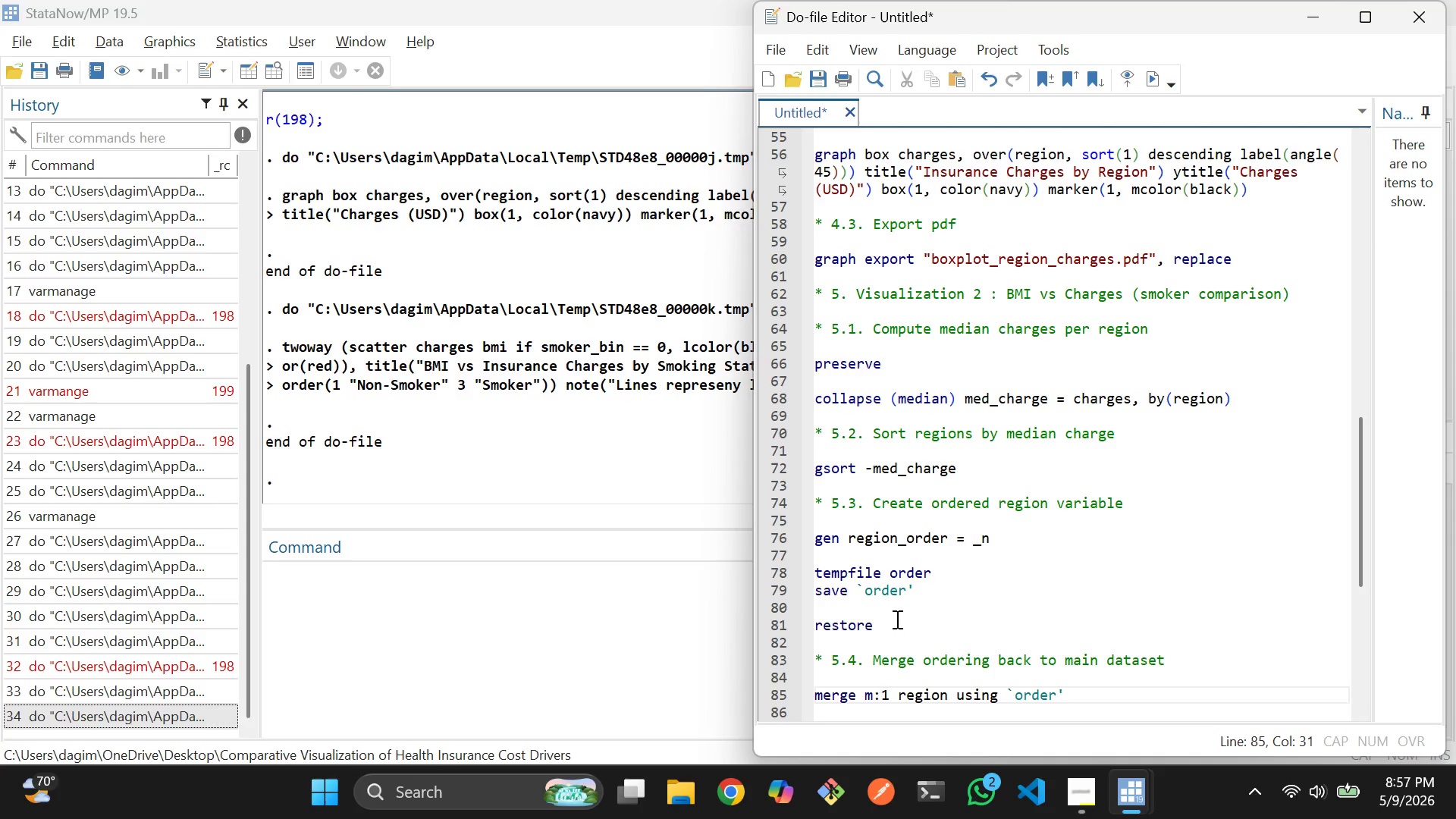 
type(, nongen )
 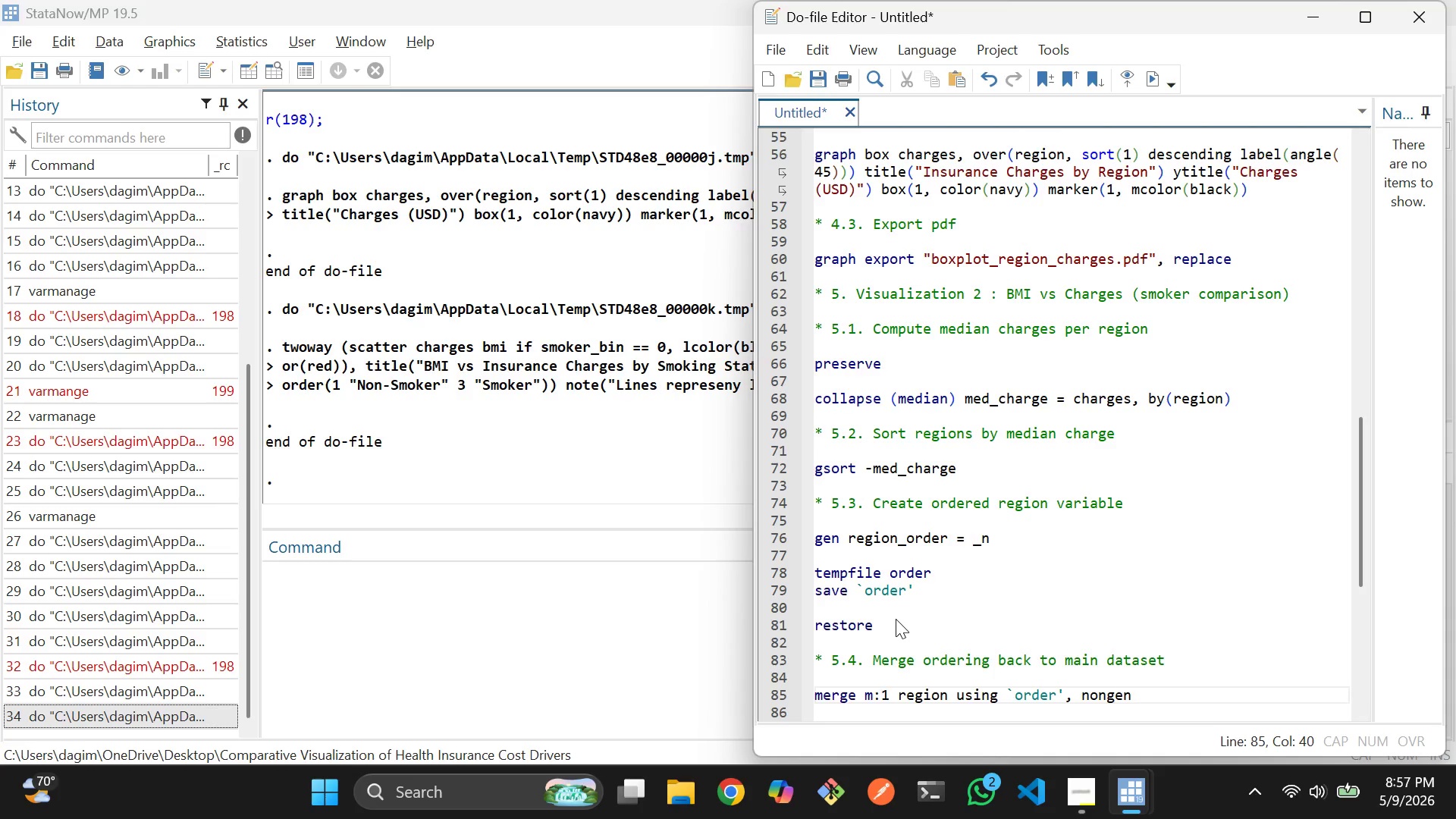 
key(Enter)
 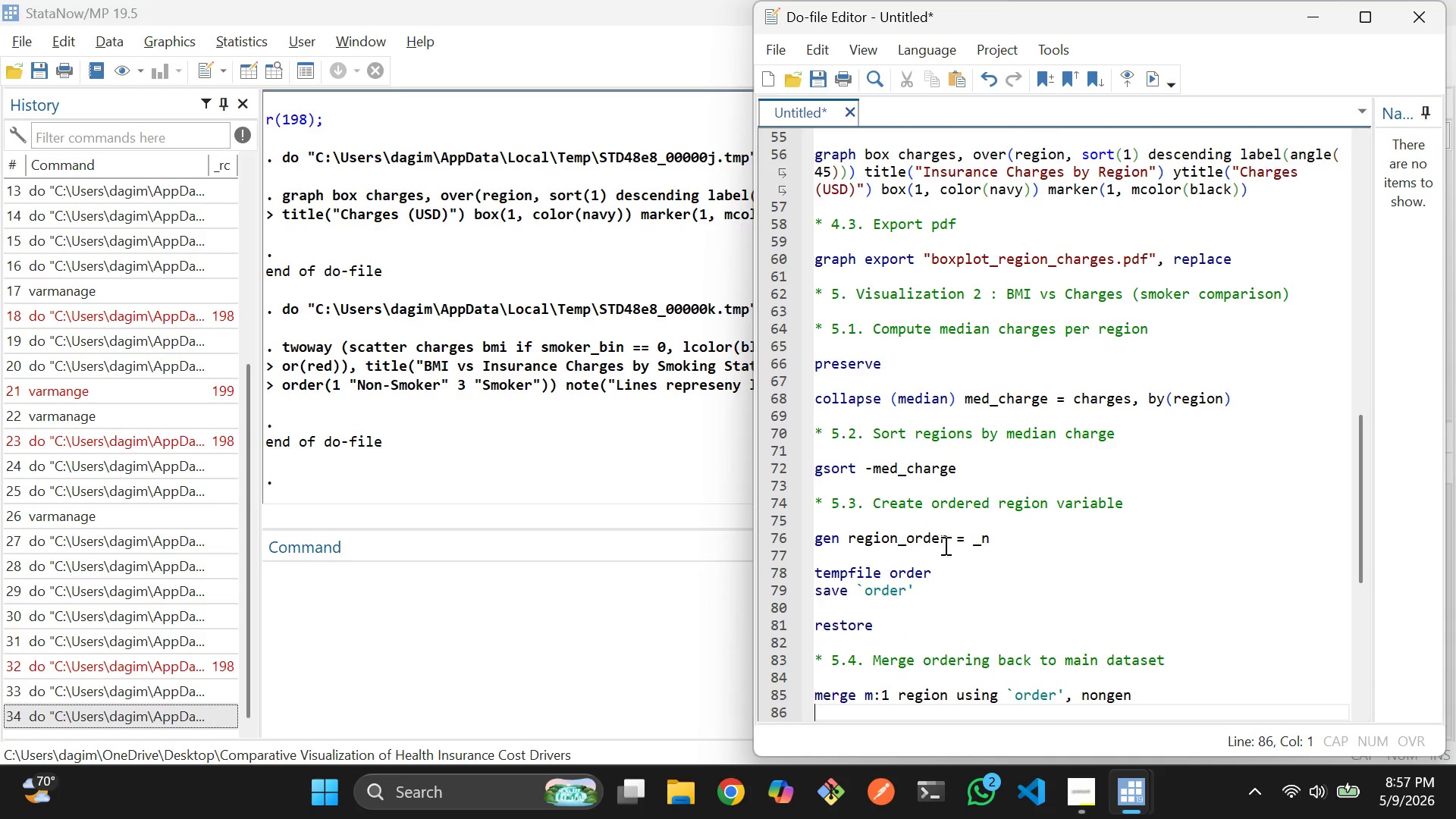 
scroll: coordinate [971, 492], scroll_direction: down, amount: 4.0
 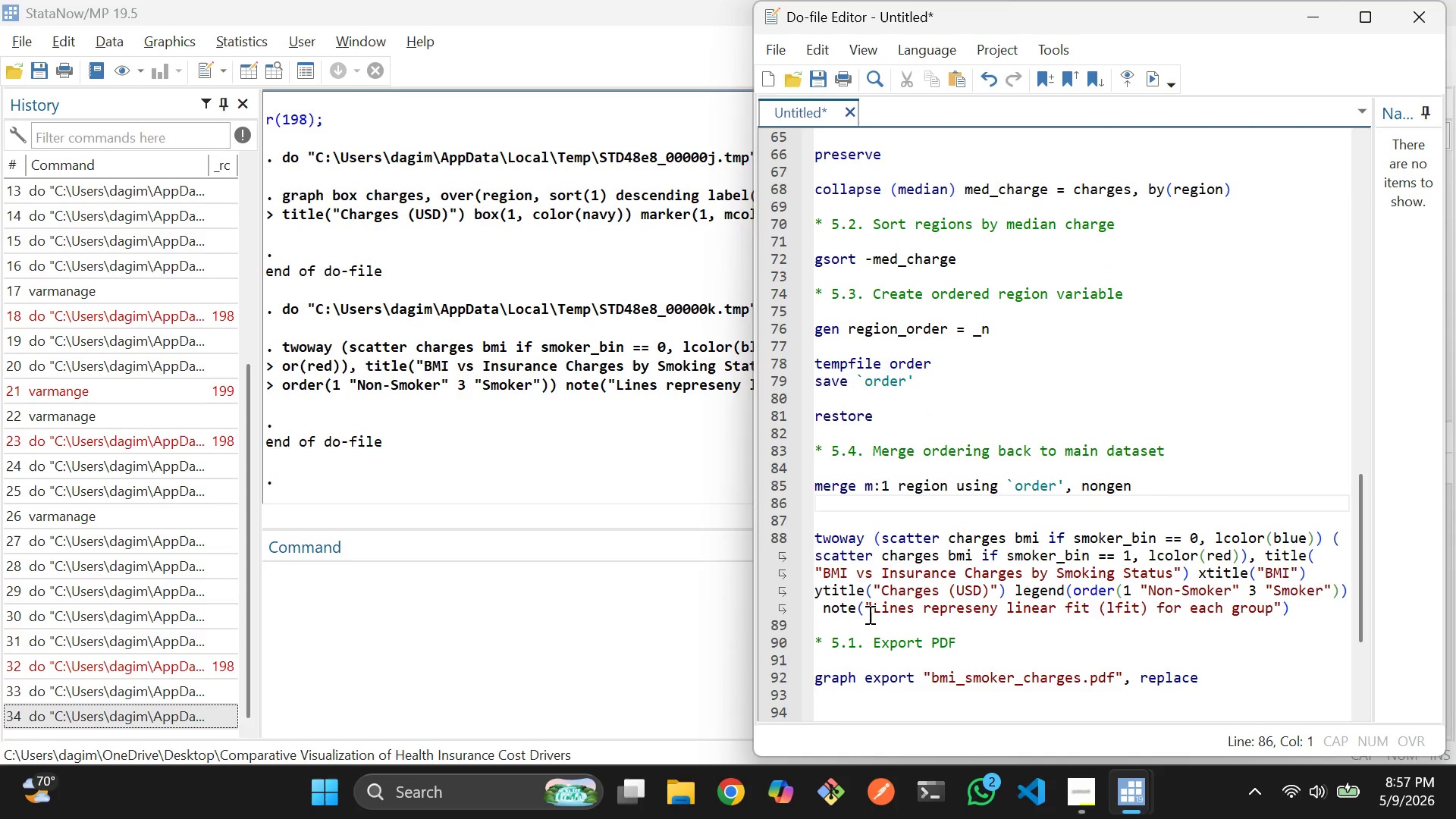 
key(Enter)
 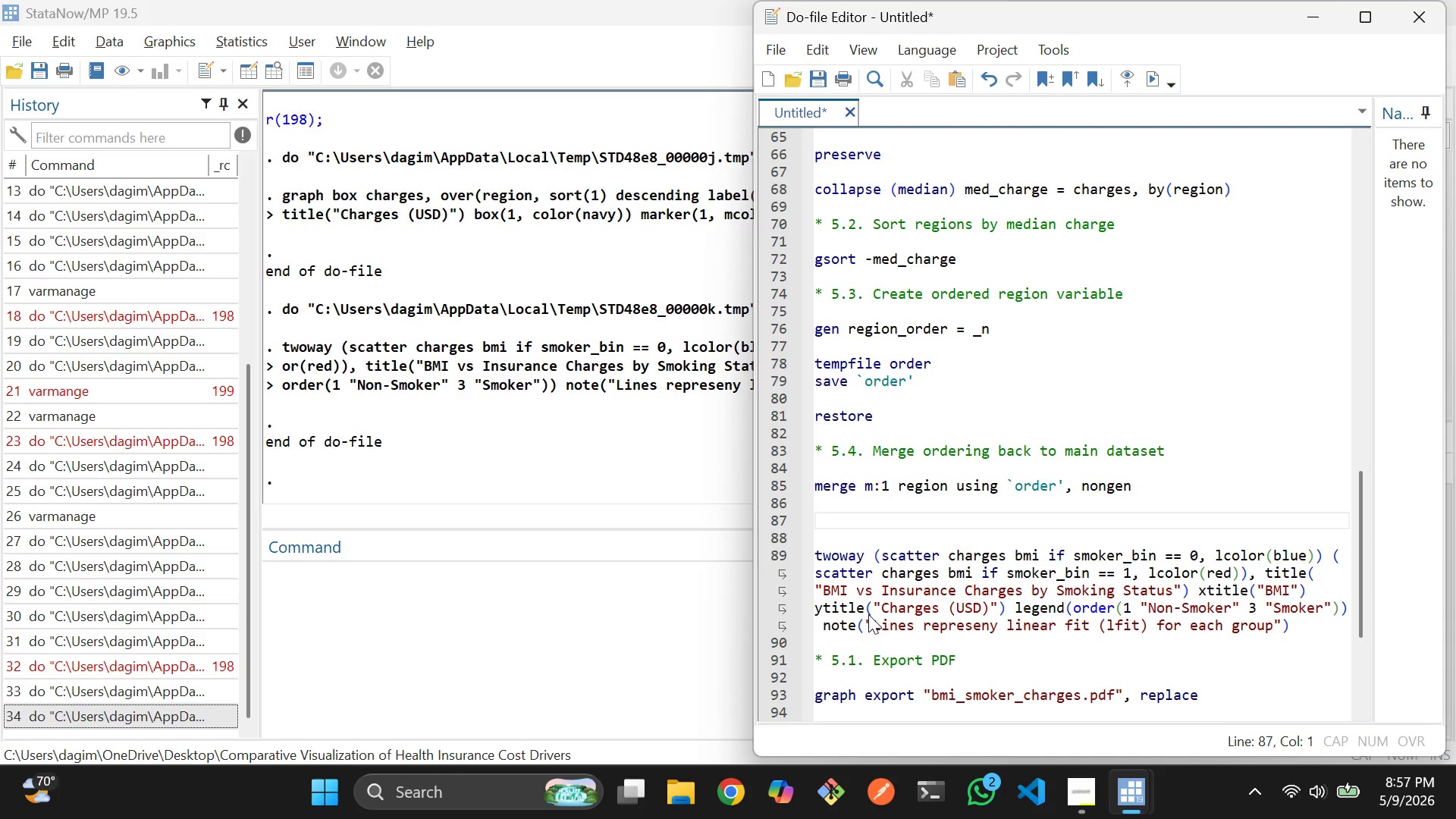 
type(*5.5.)
 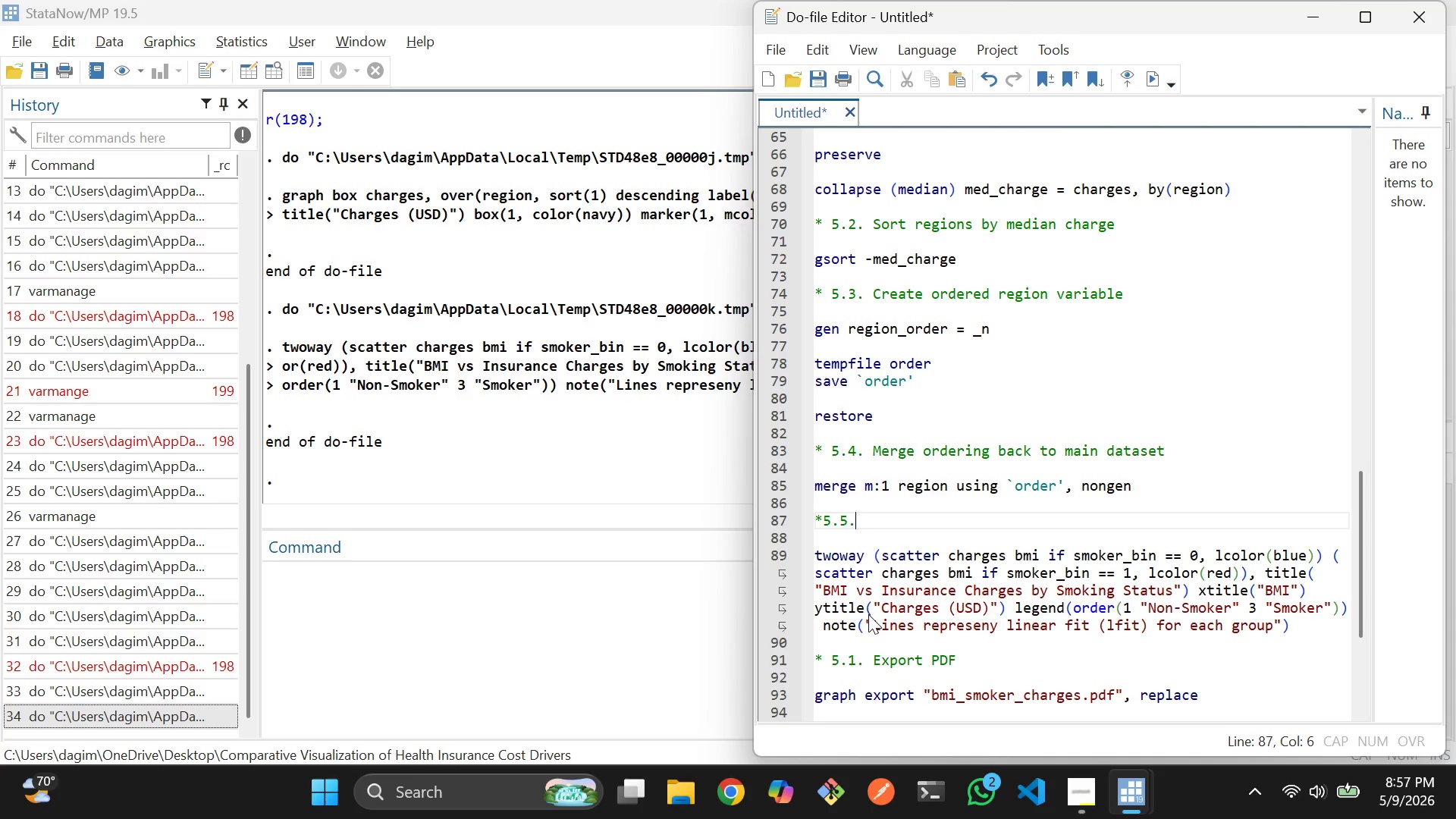 
key(ArrowLeft)
 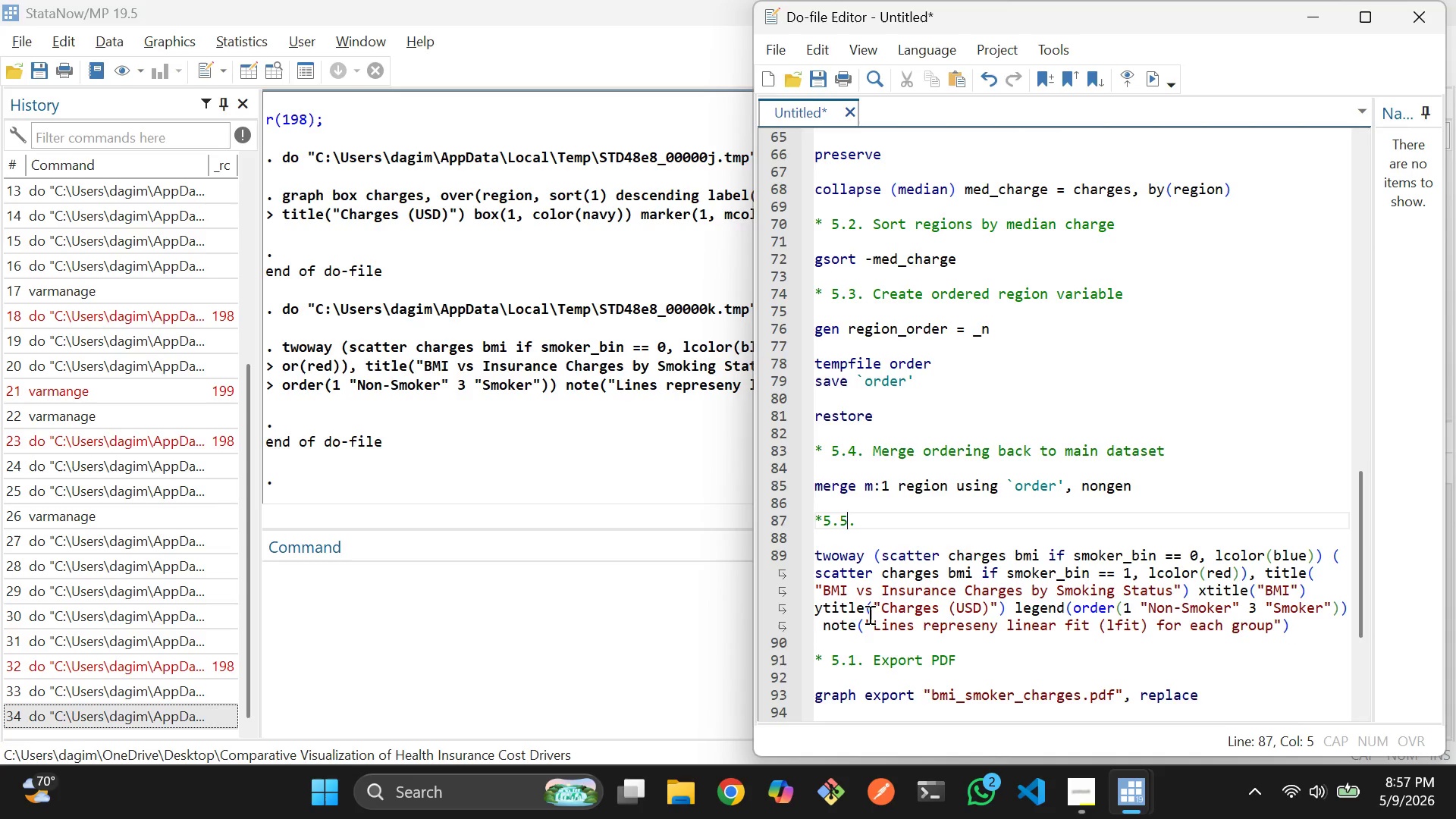 
key(ArrowLeft)
 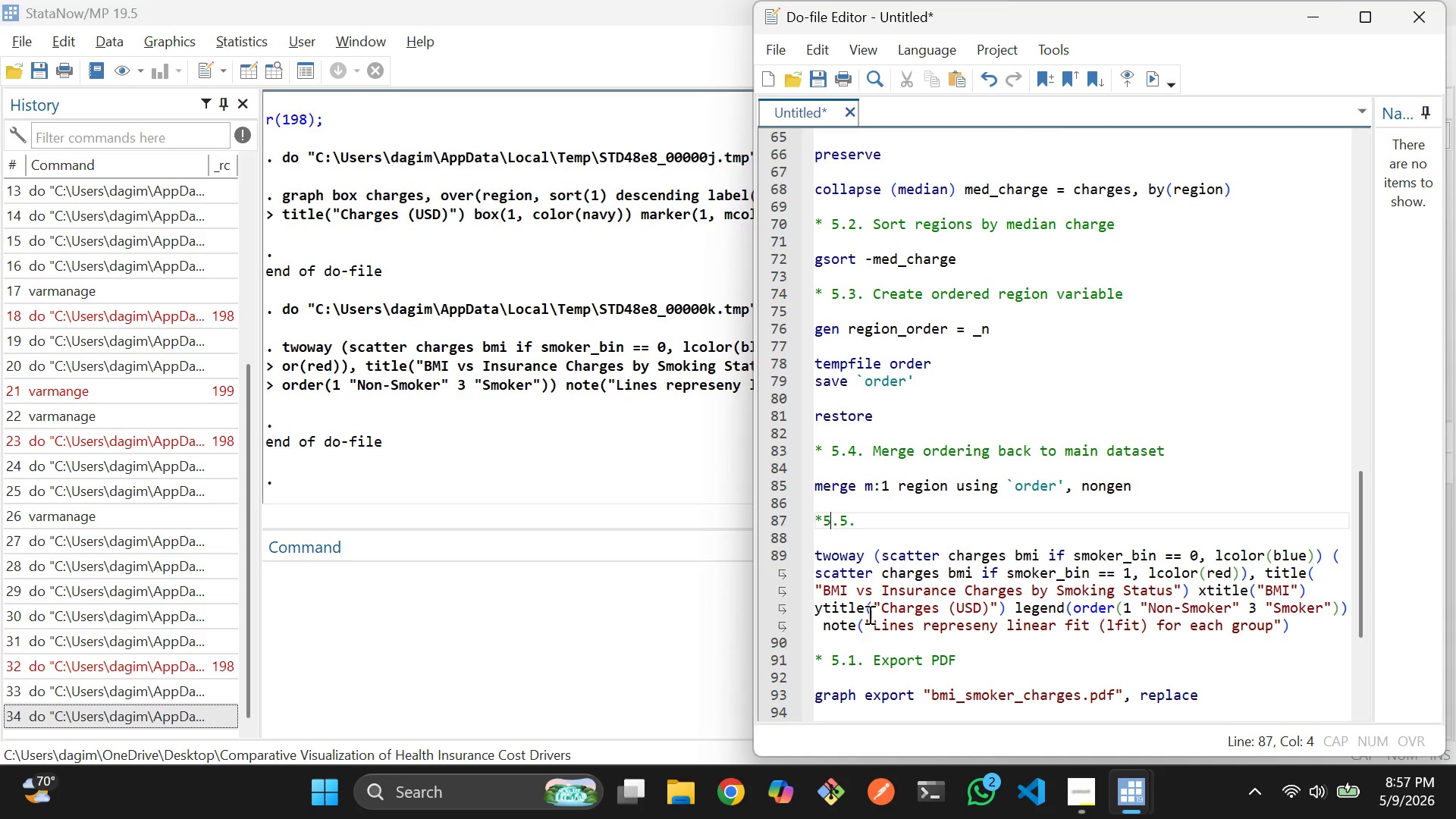 
key(ArrowLeft)
 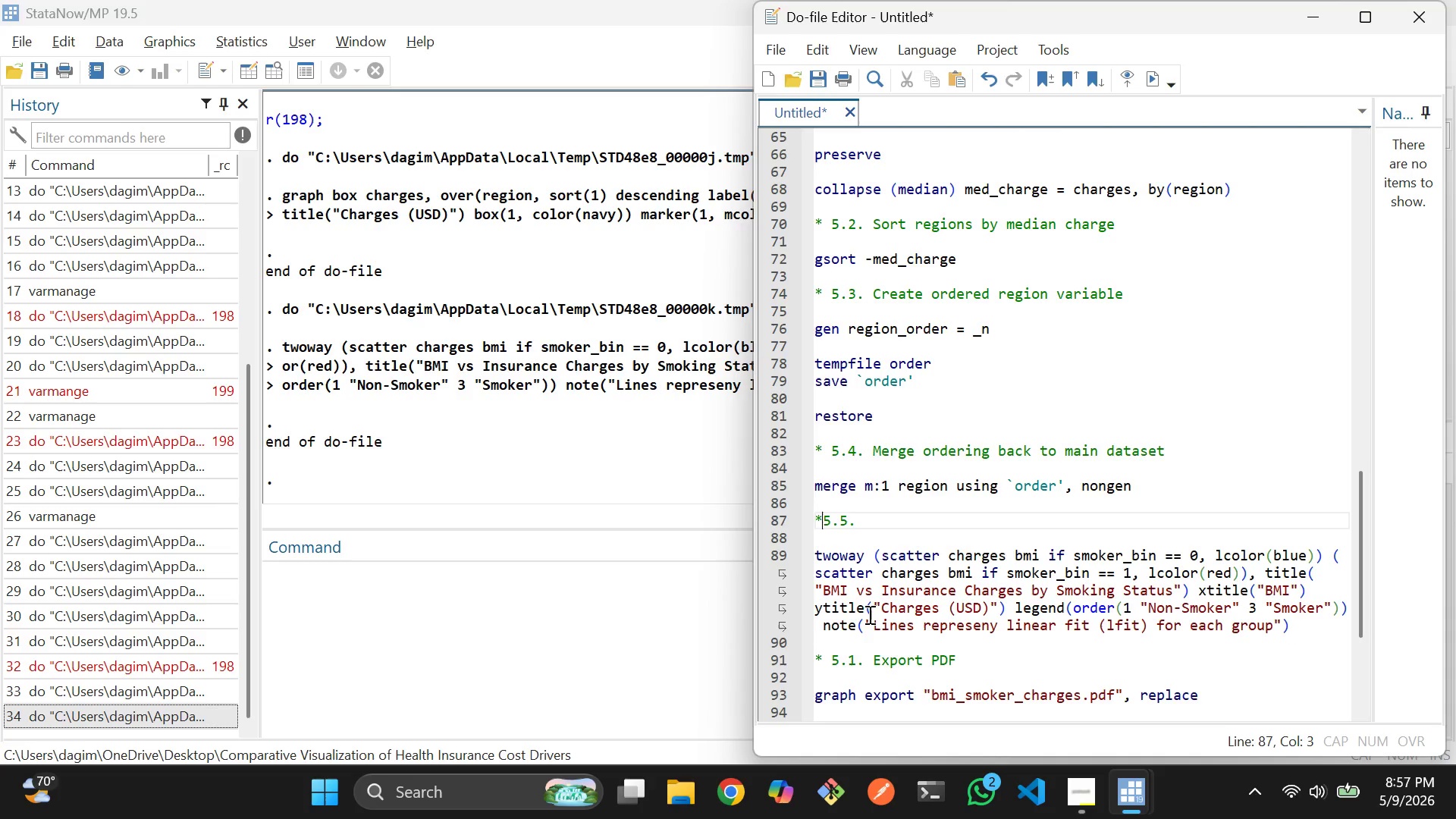 
key(ArrowLeft)
 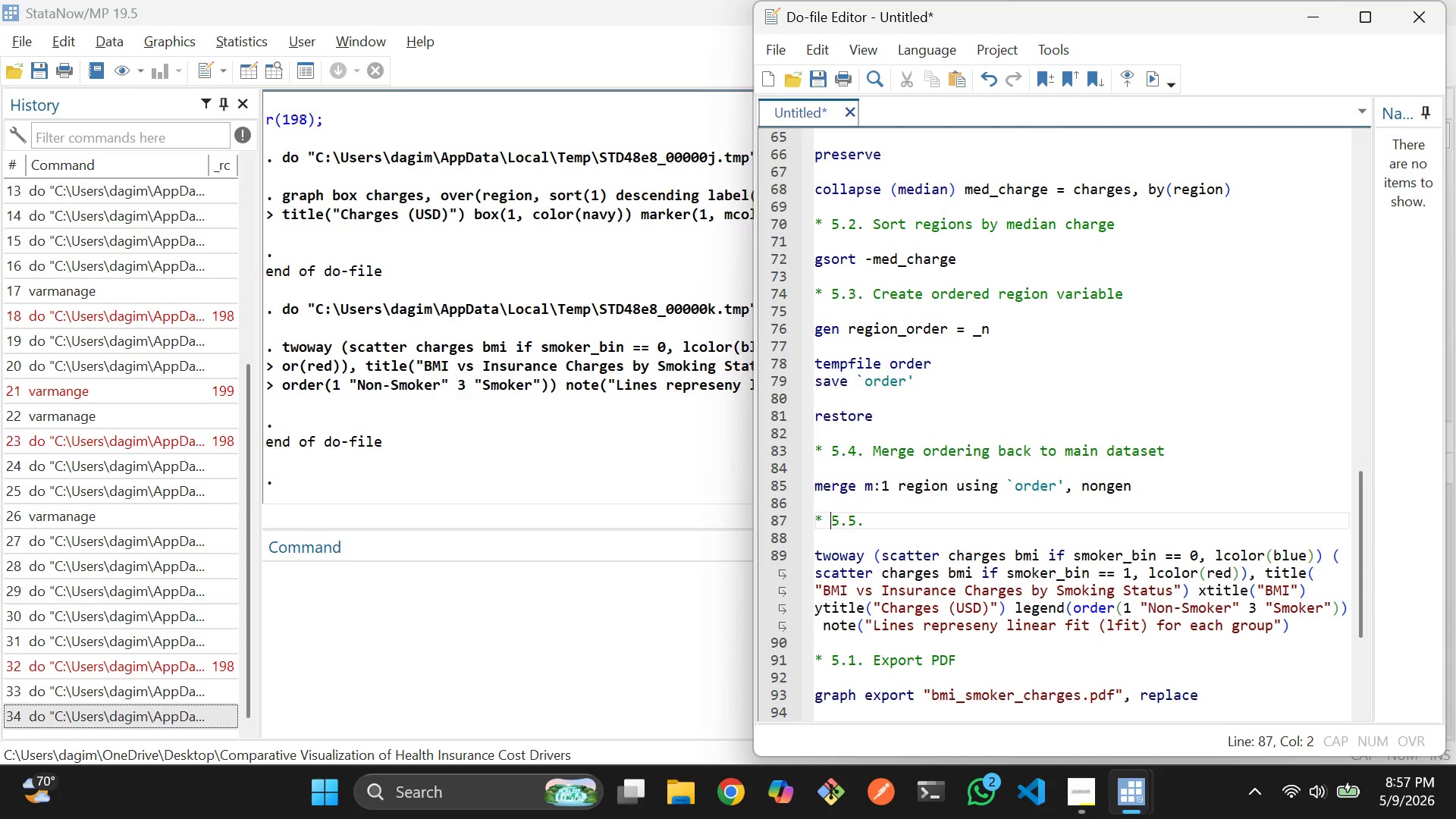 
key(Space)
 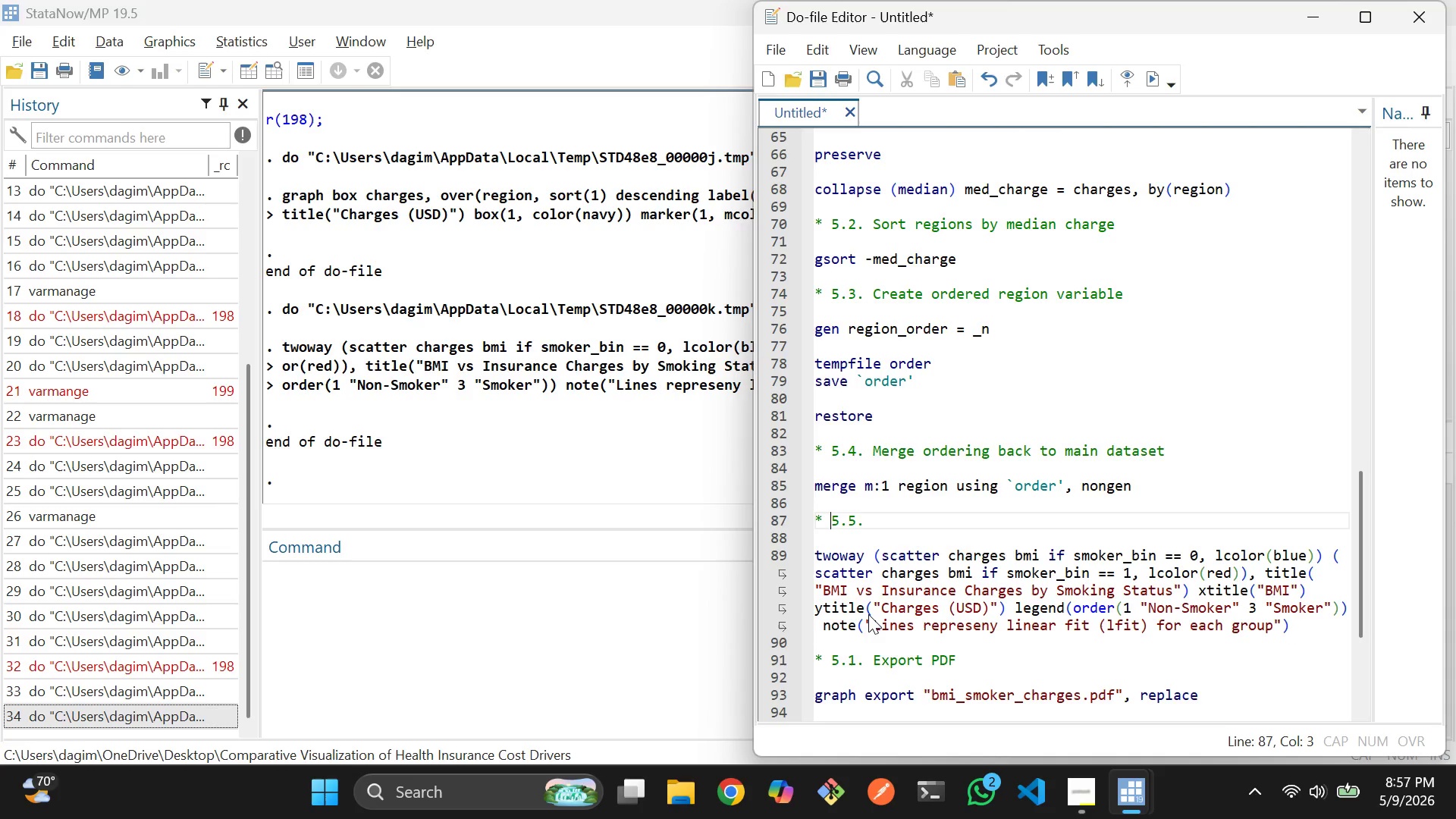 
key(ArrowRight)
 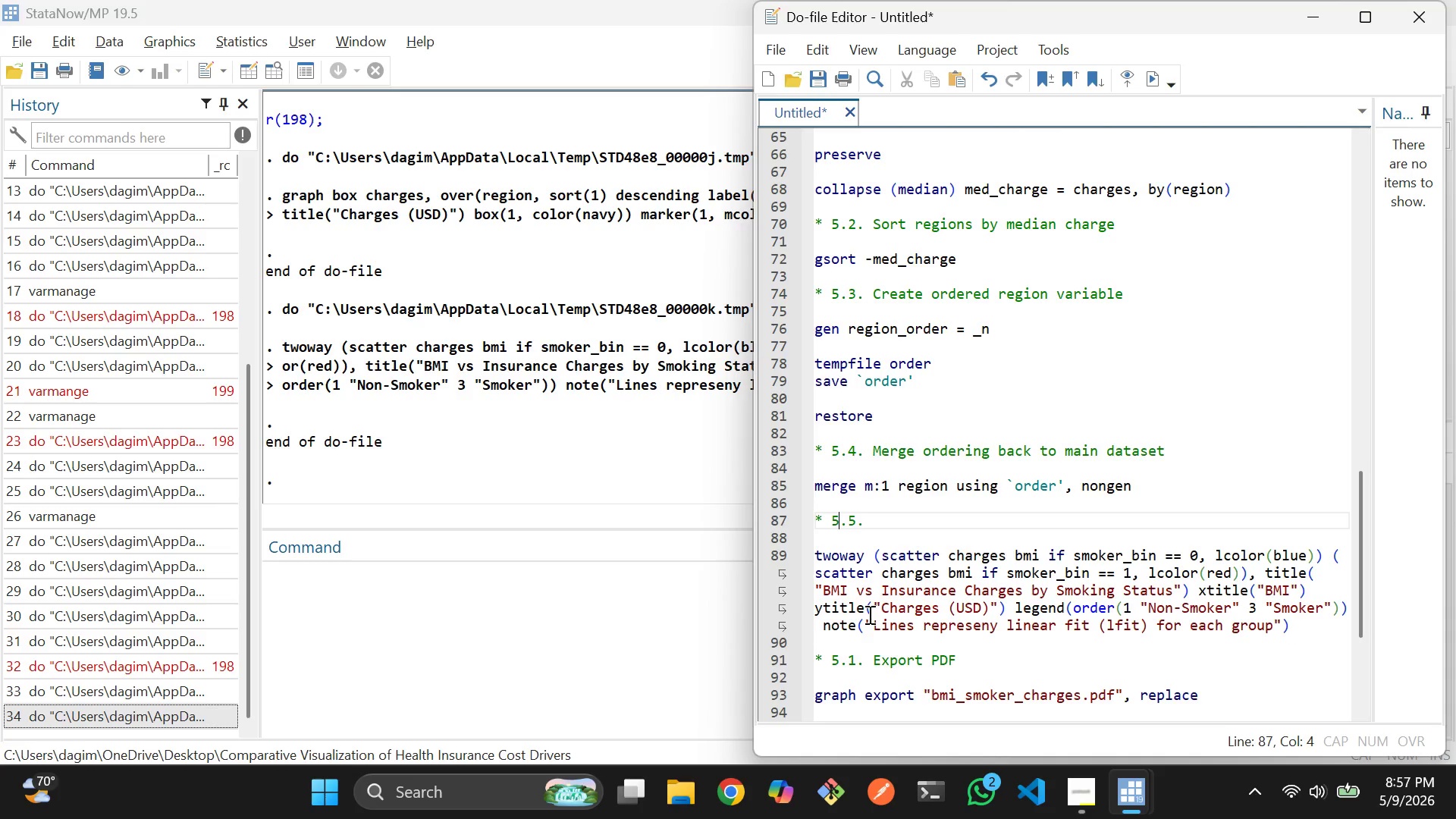 
key(ArrowRight)
 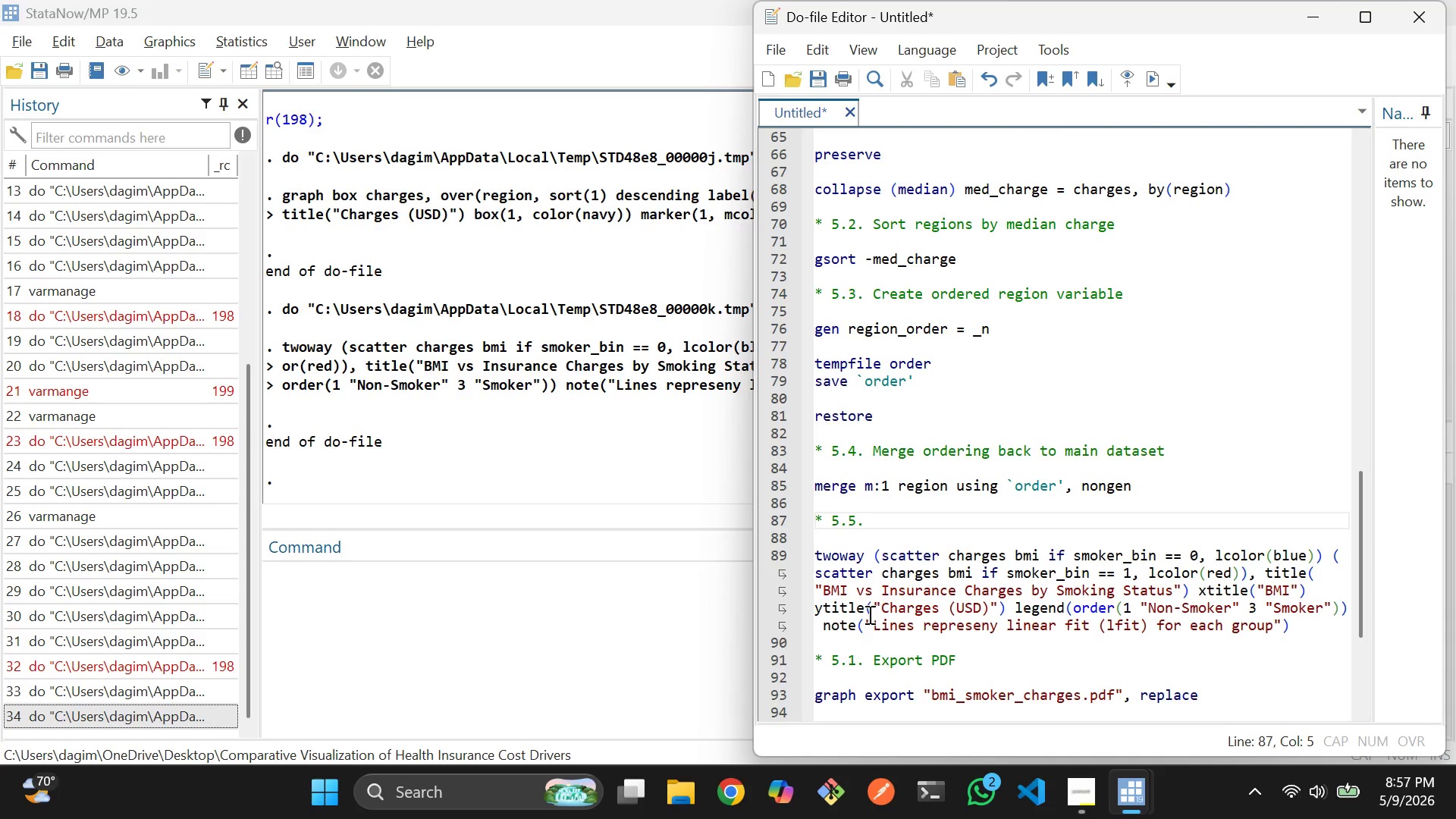 
key(ArrowRight)
 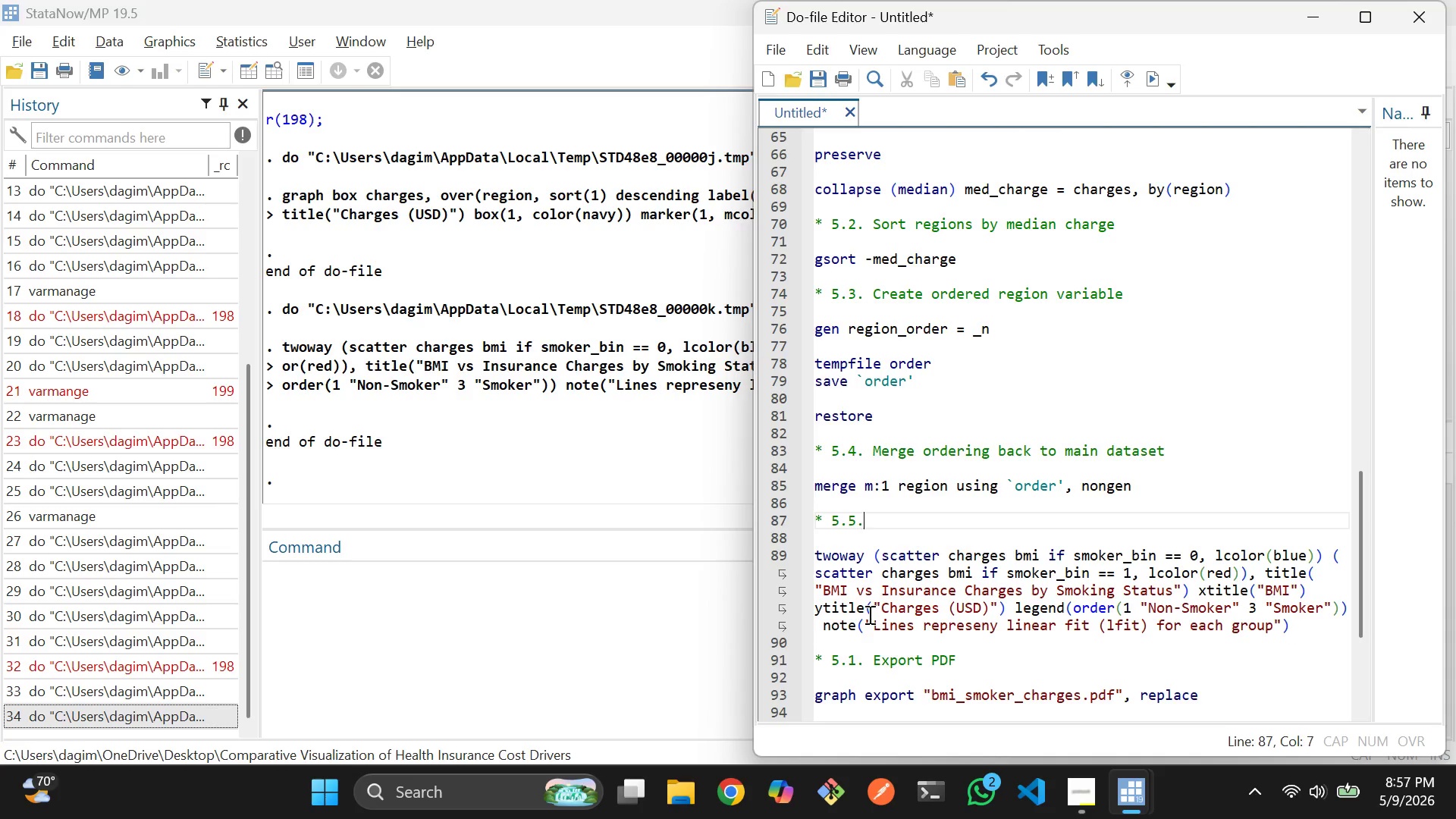 
key(ArrowRight)
 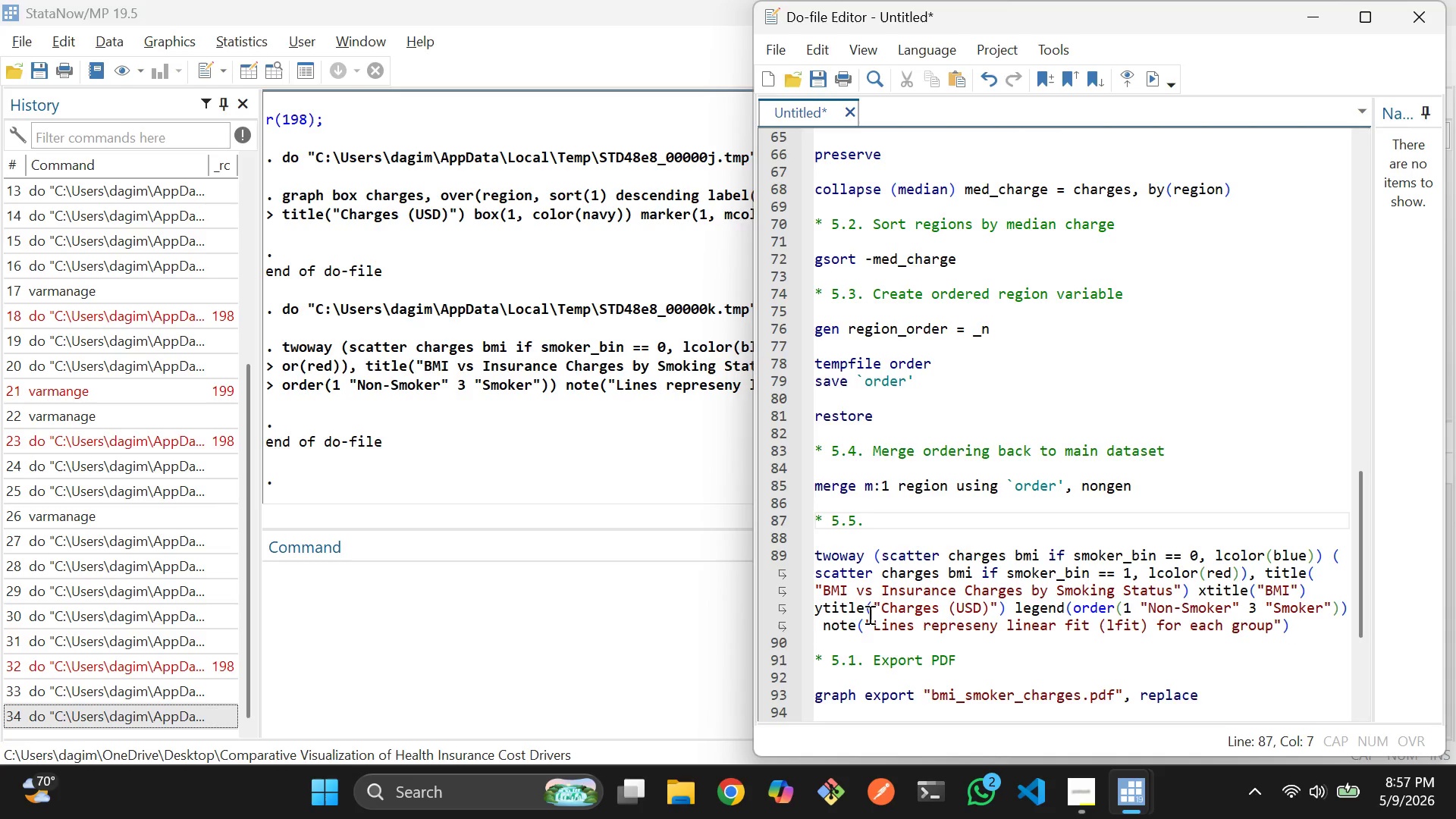 
type( b)
key(Backspace)
type(Box plot)
 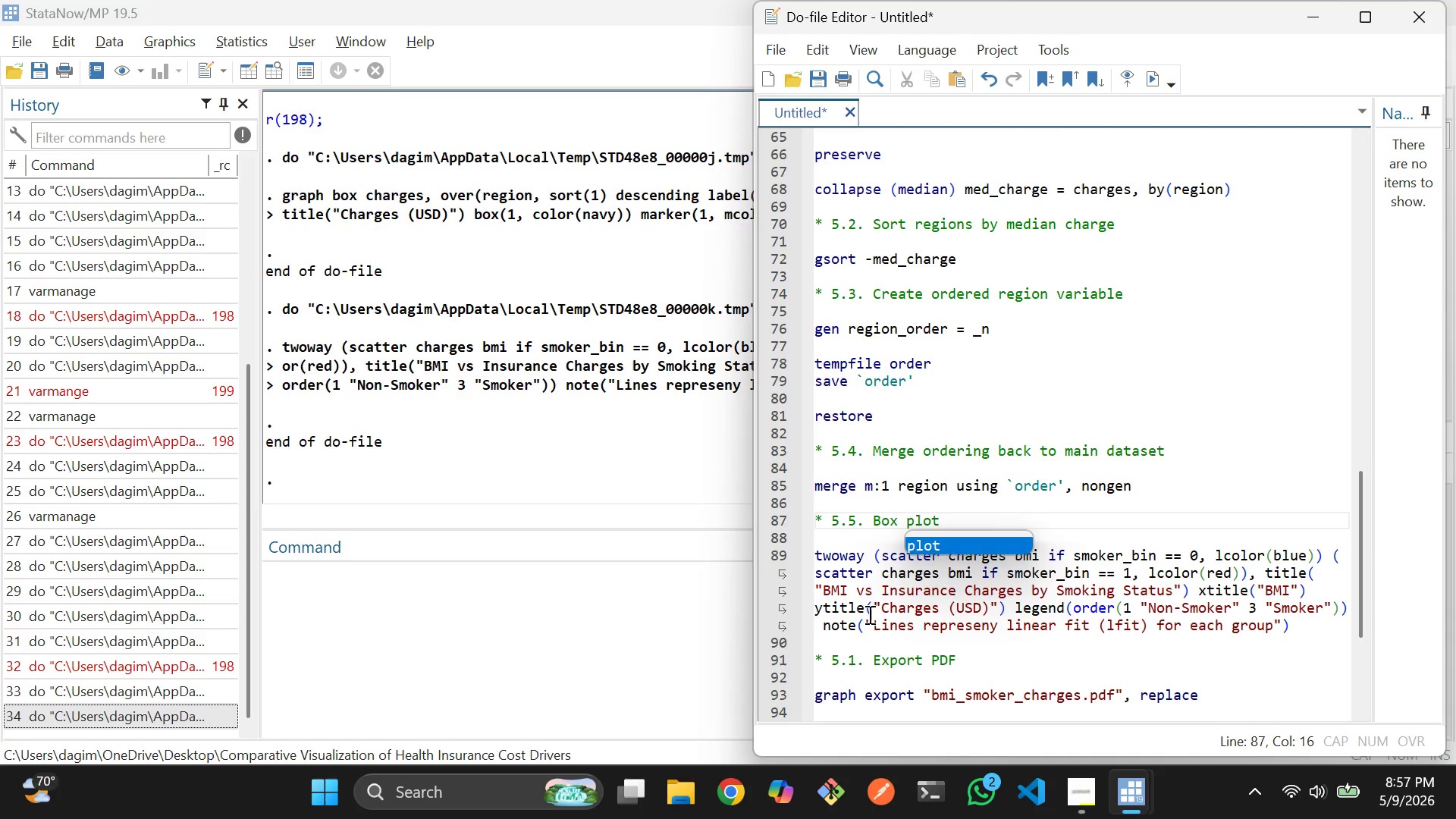 
key(Enter)
 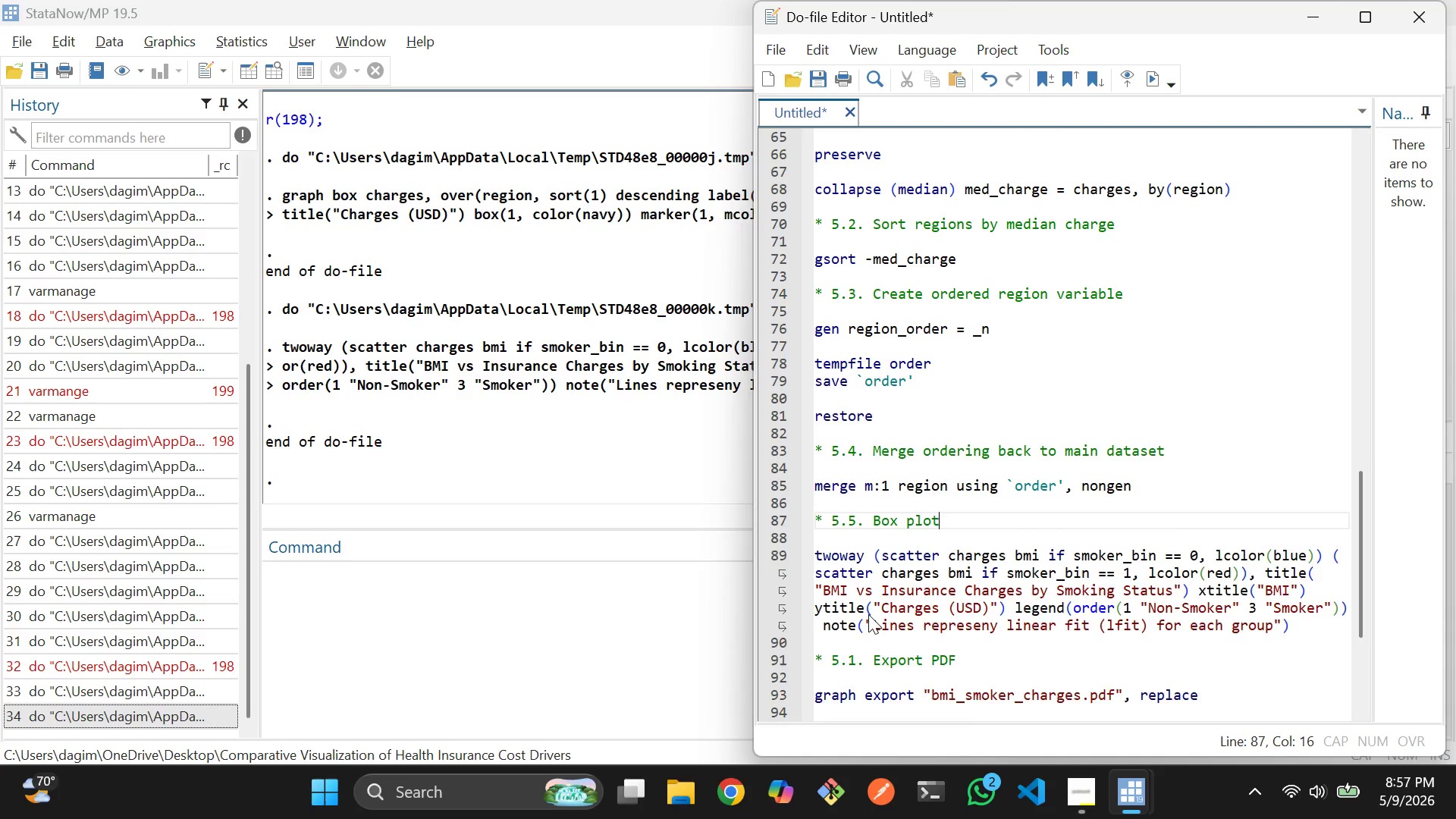 
key(Enter)
 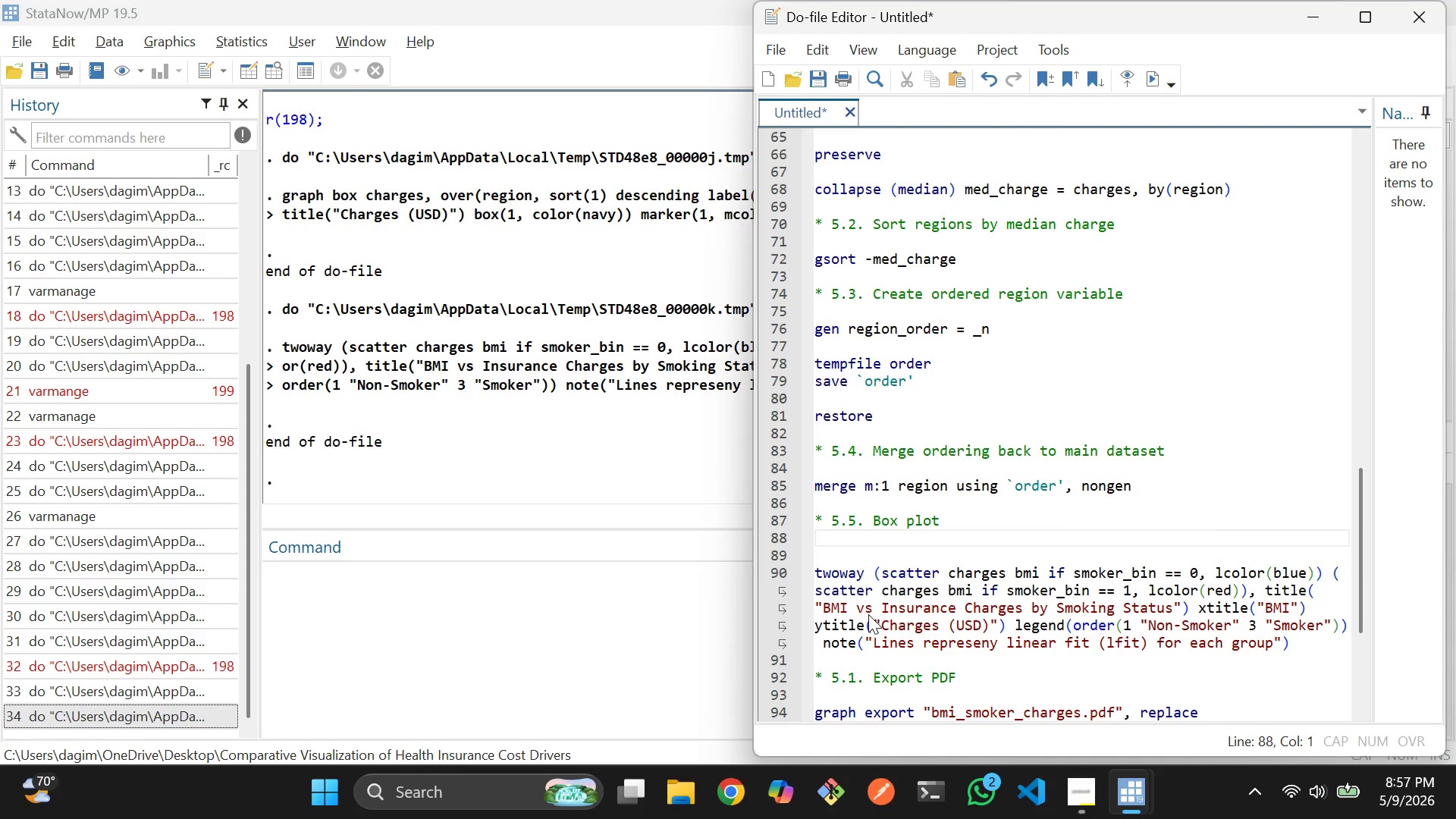 
key(Enter)
 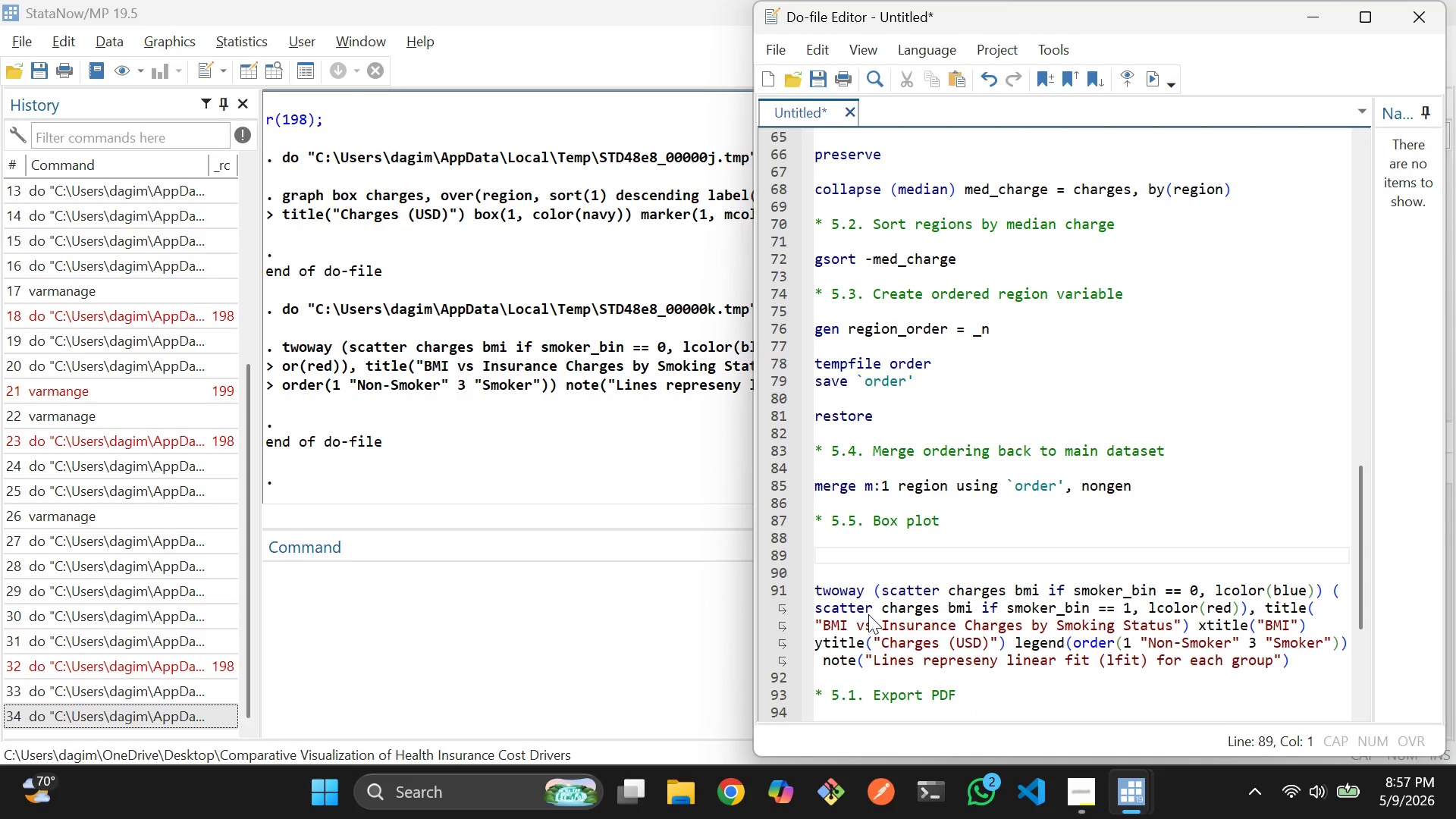 
key(Backspace)
 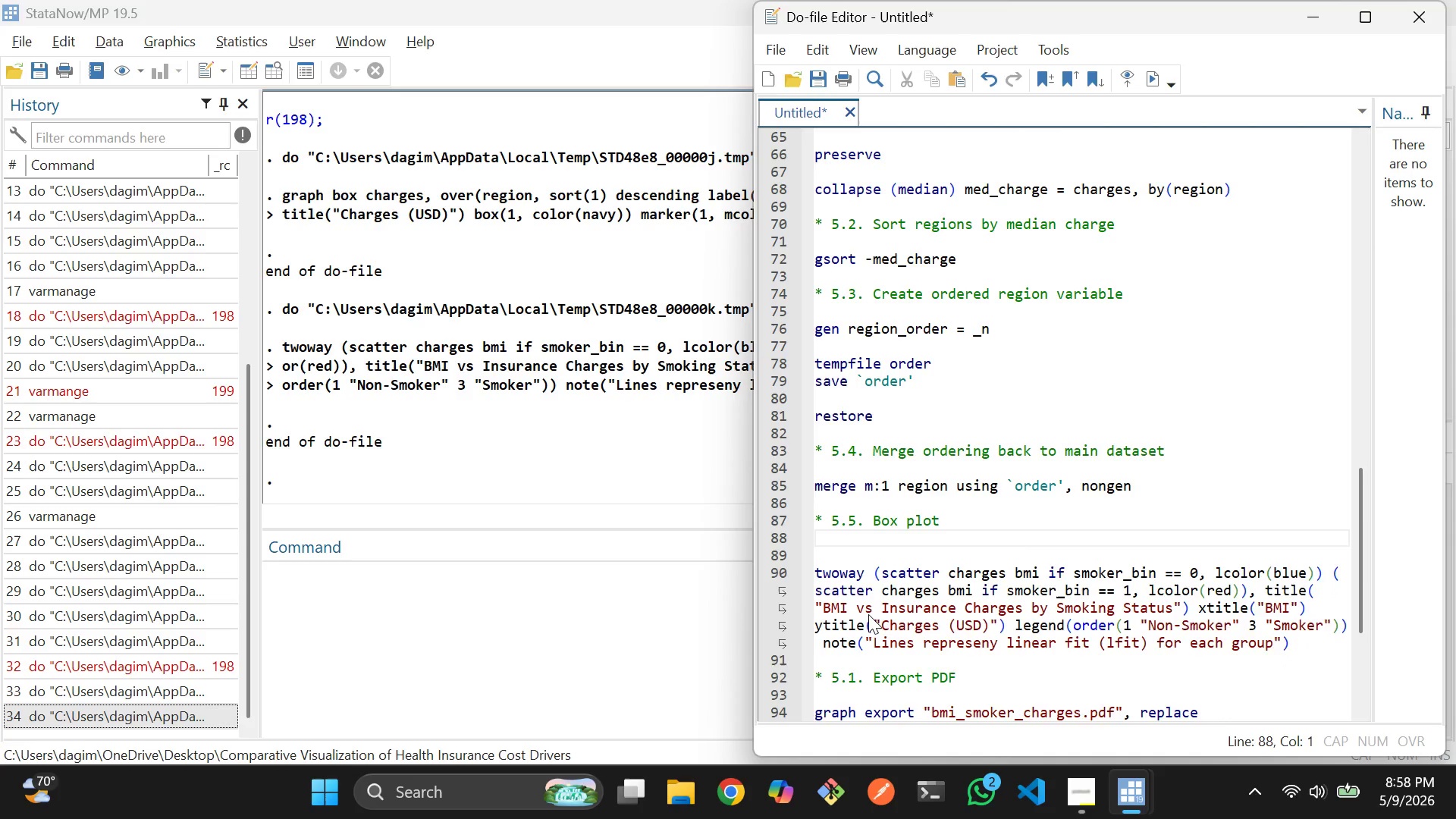 
key(Enter)
 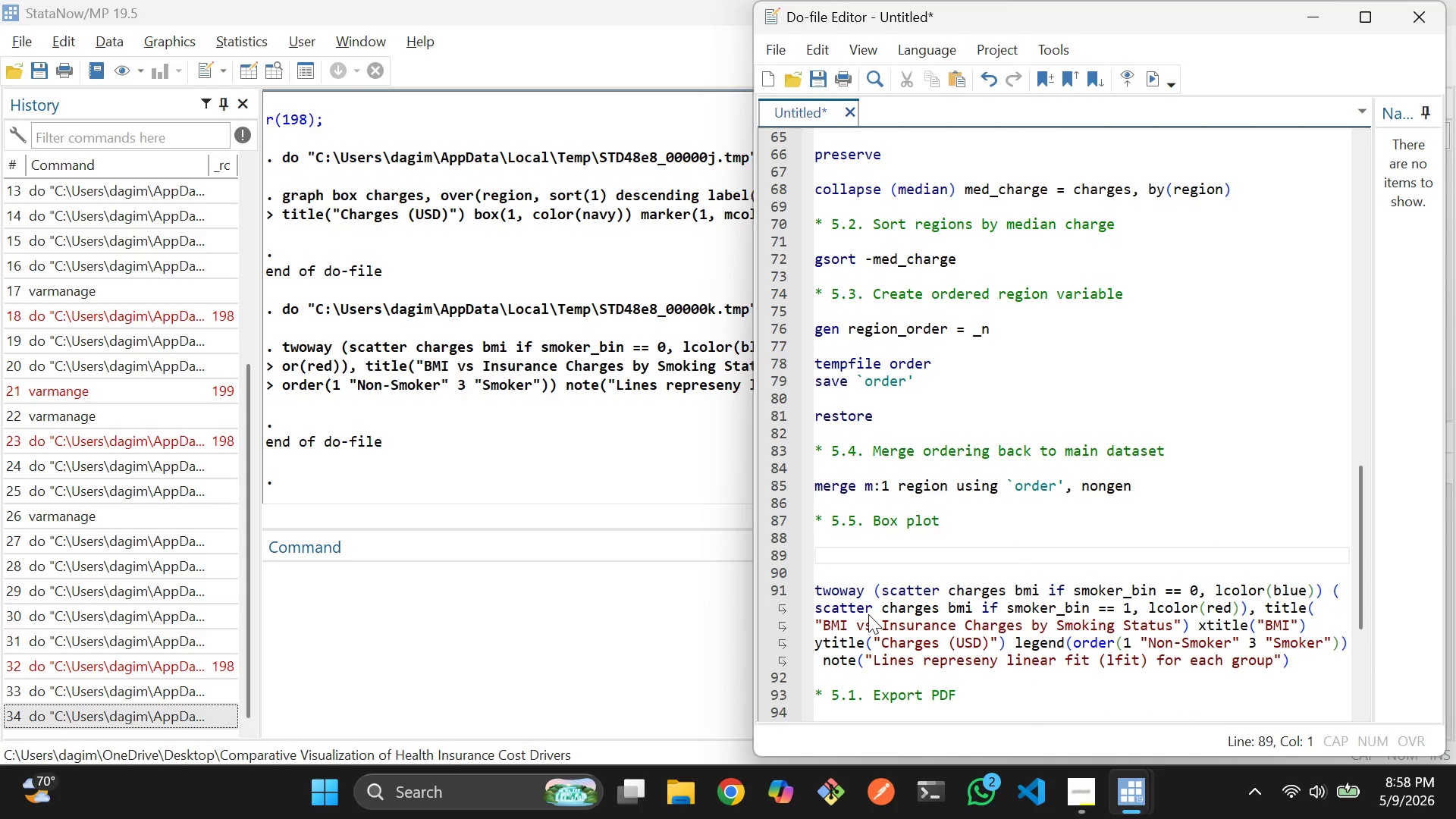 
type(graph box charges, over(regio)
 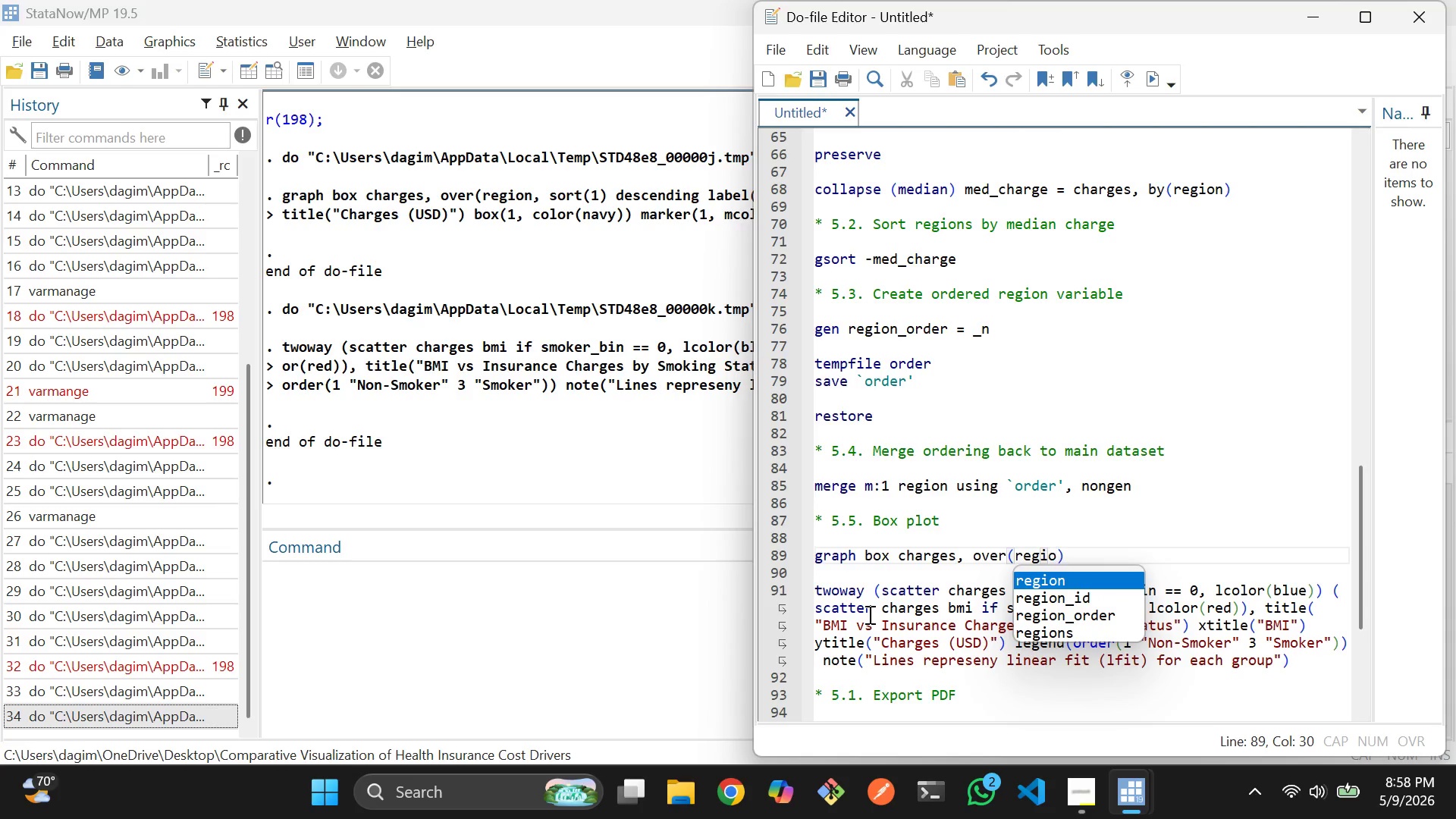 
key(Enter)
 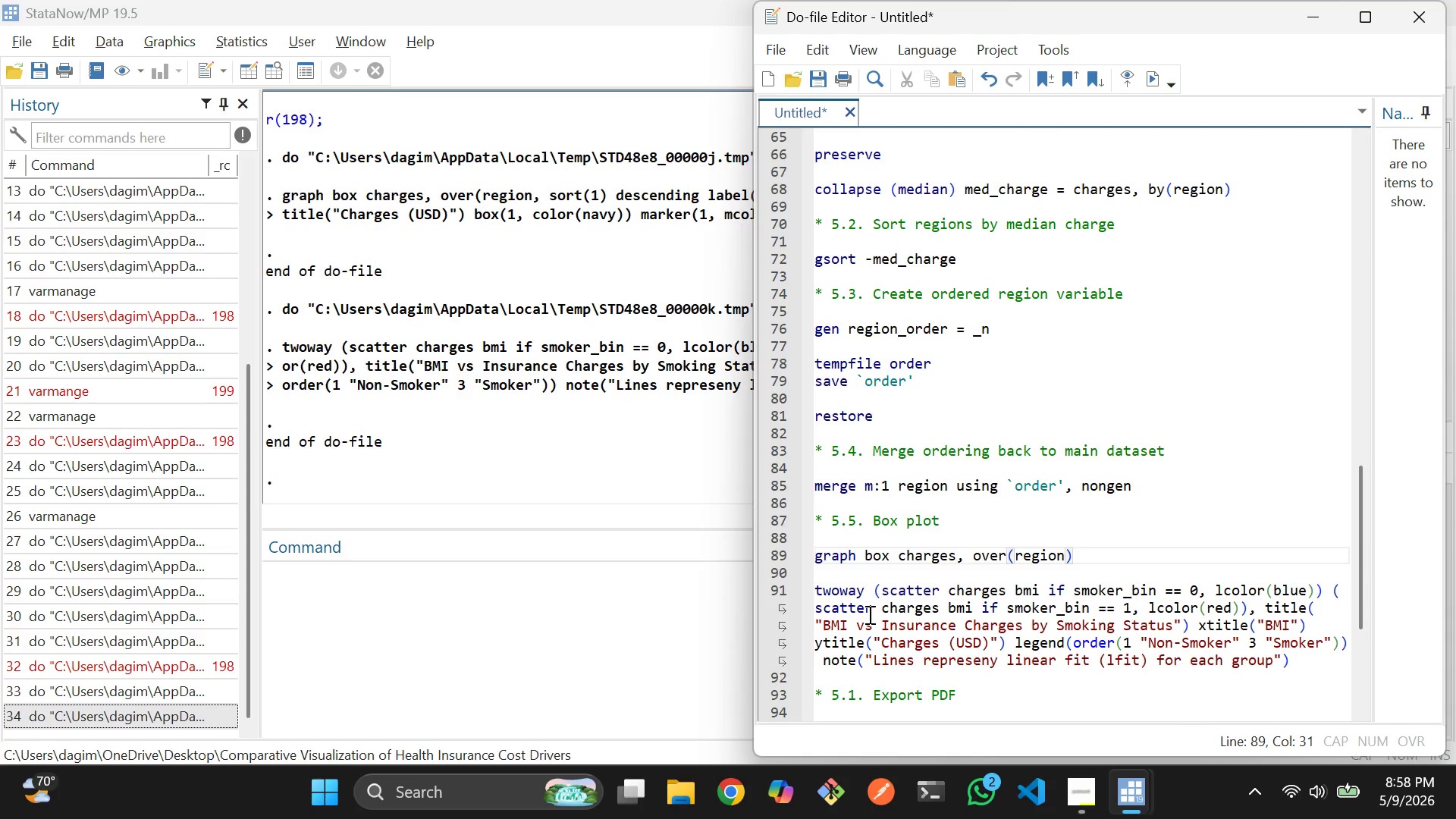 
key(Comma)
 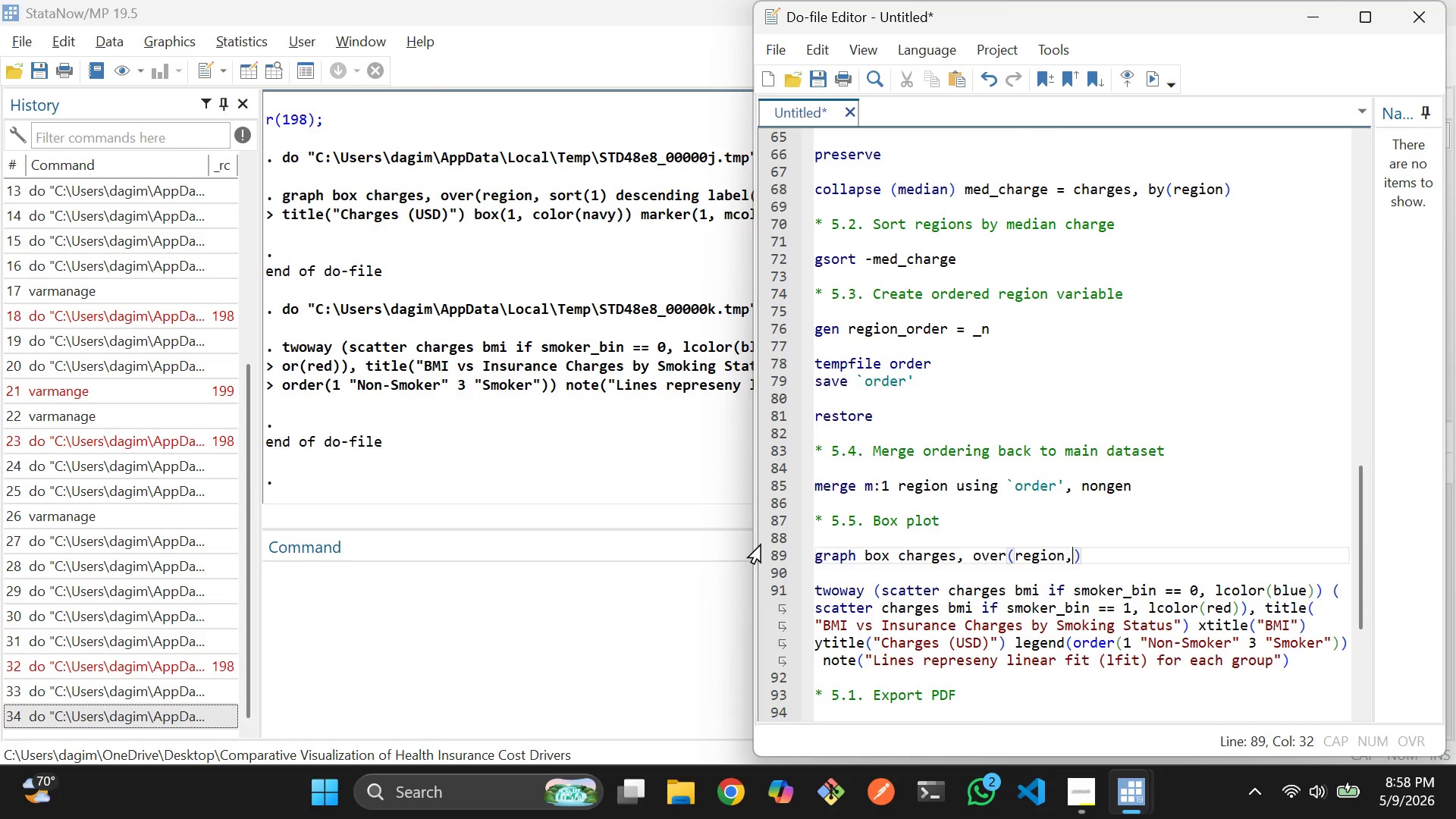 
wait(10.45)
 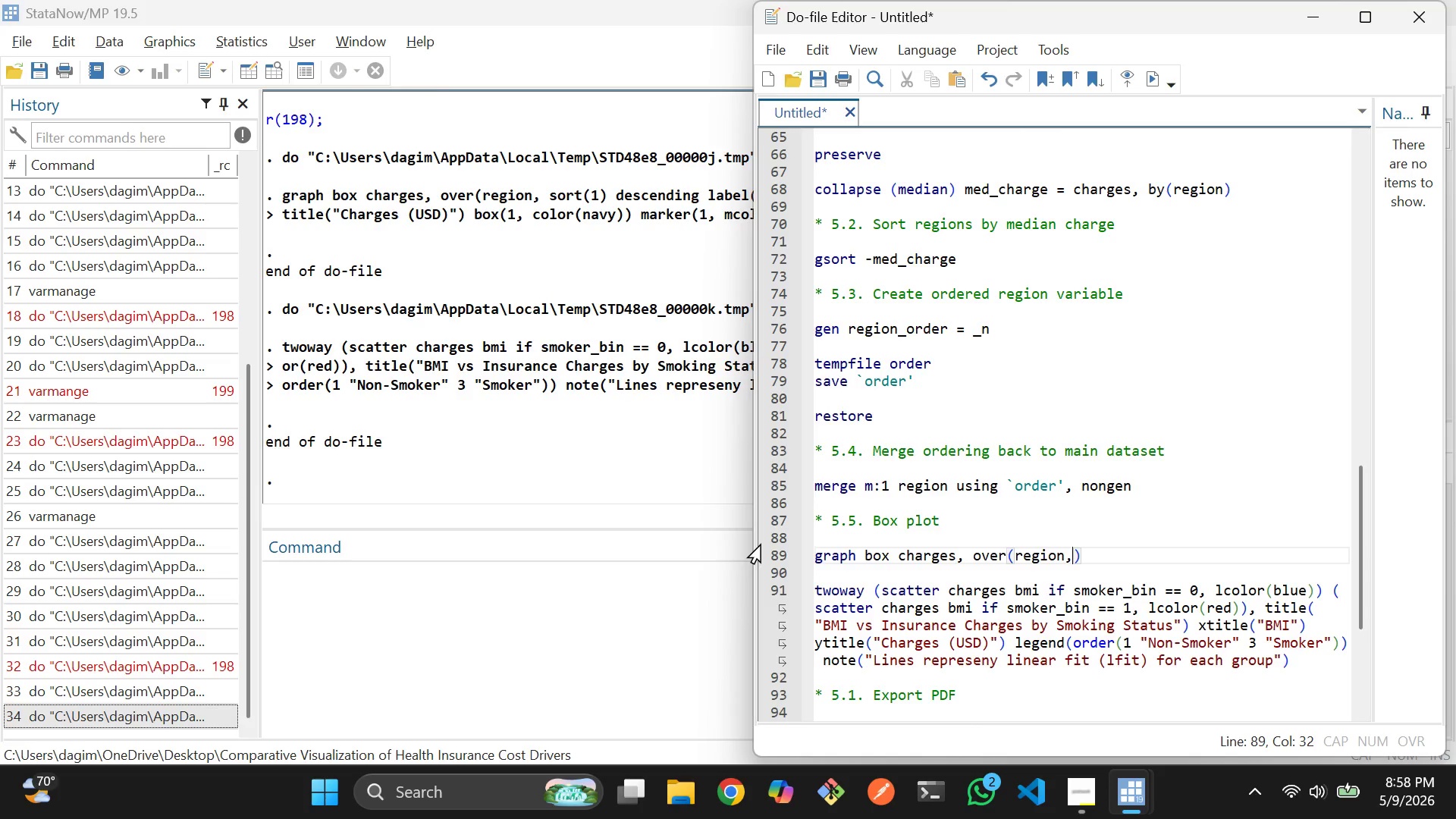 
type( sort(region_order)
 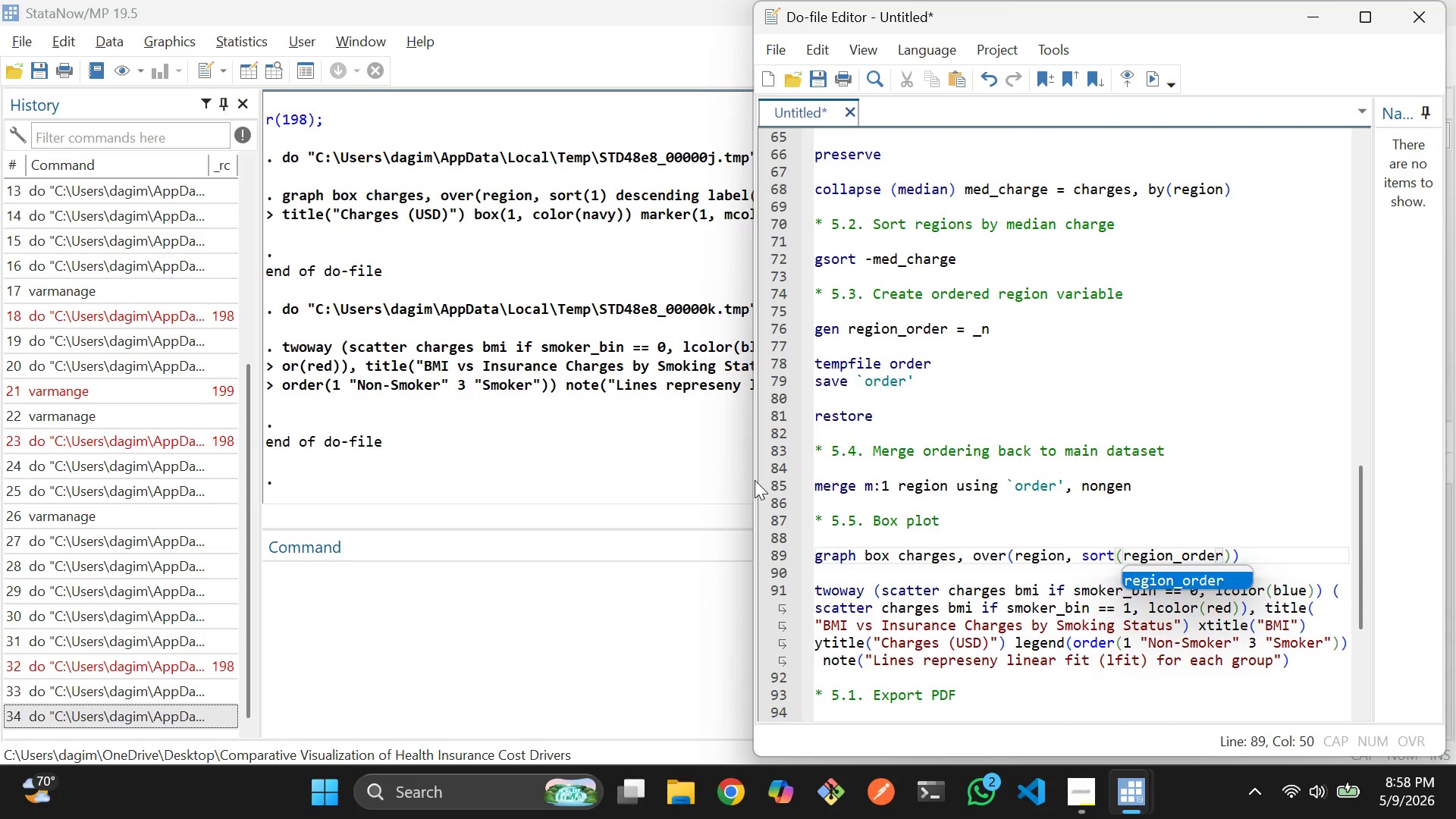 
key(ArrowRight)
 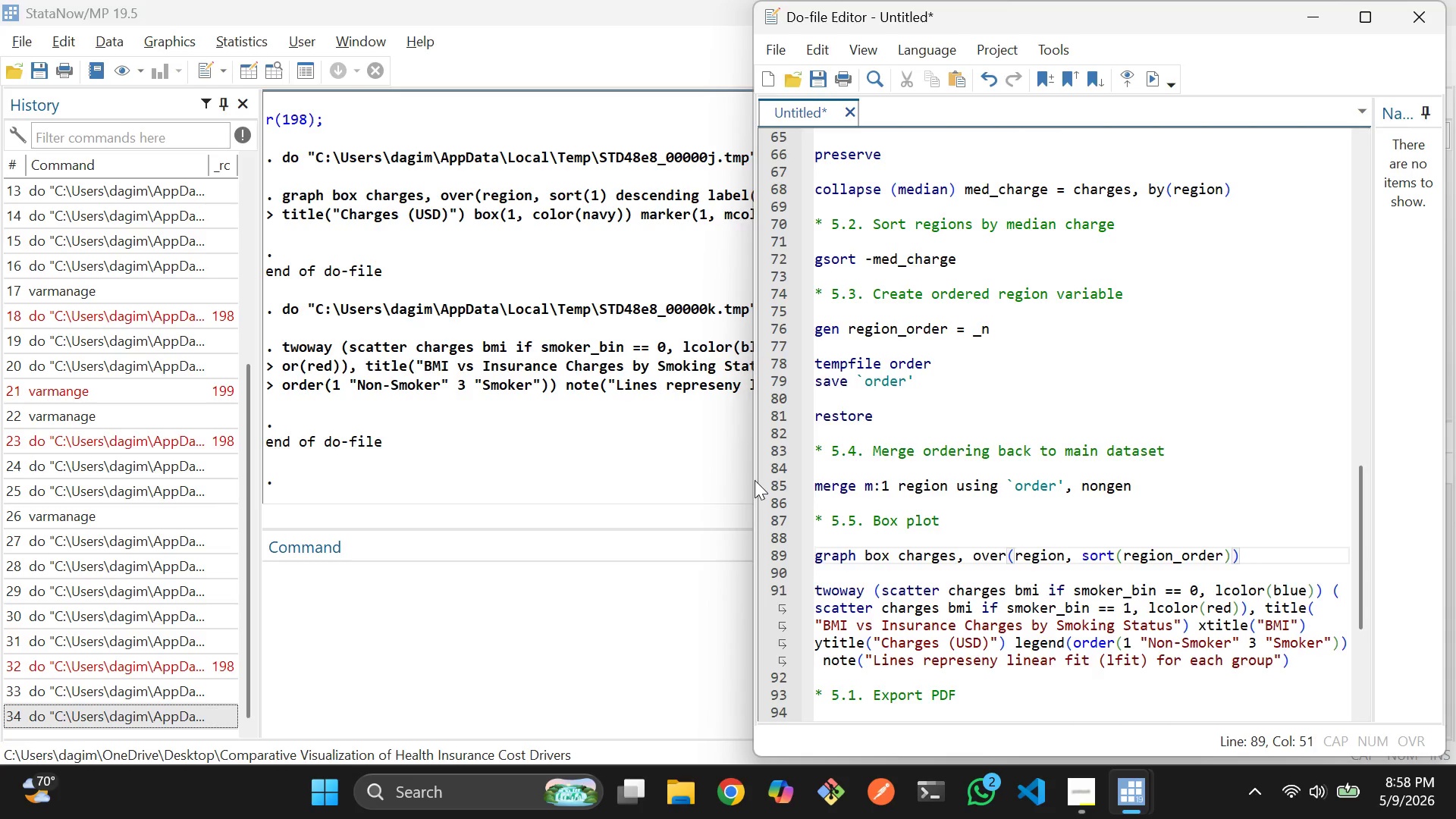 
key(ArrowRight)
 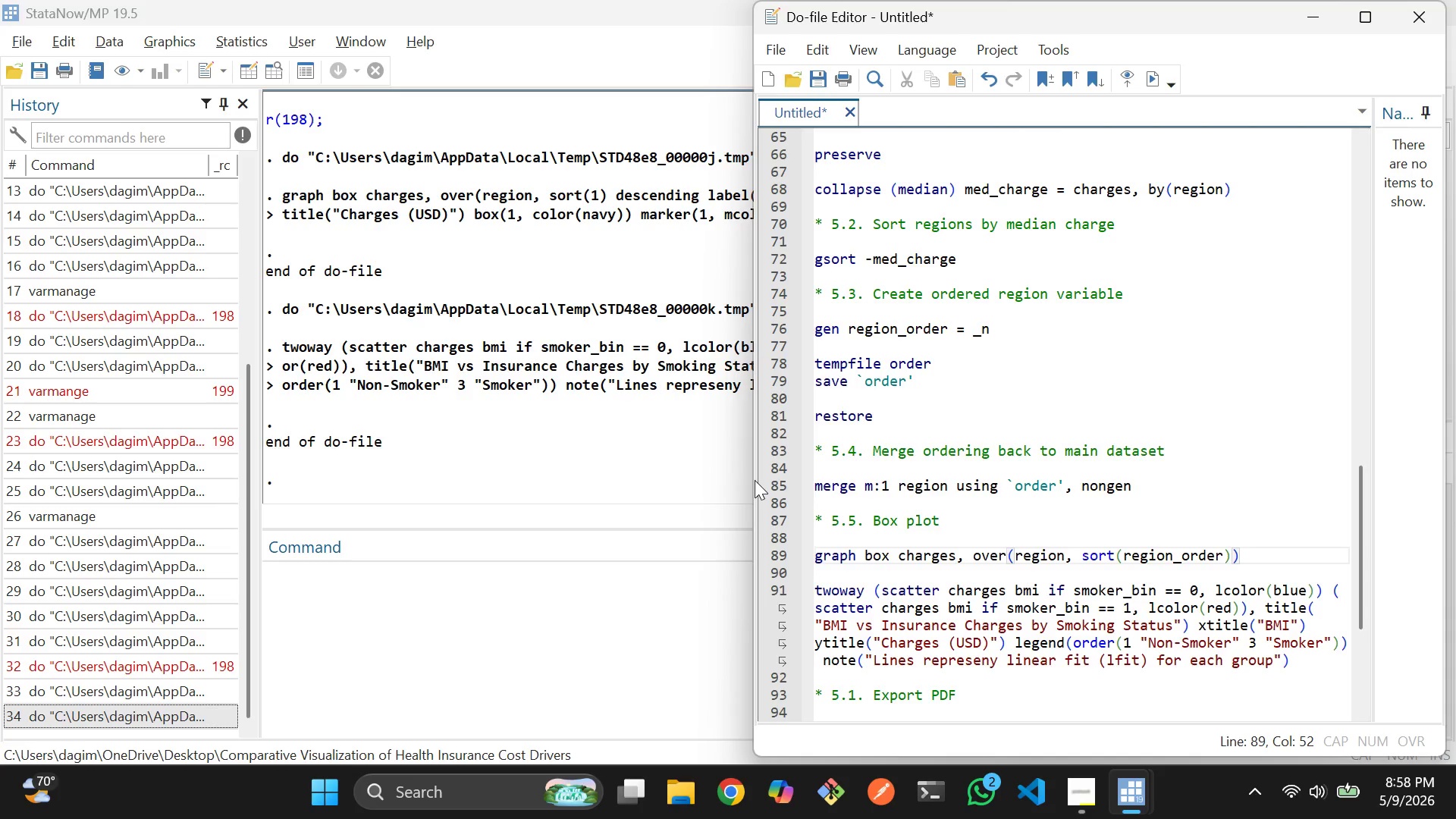 
type( label(angle(45)
 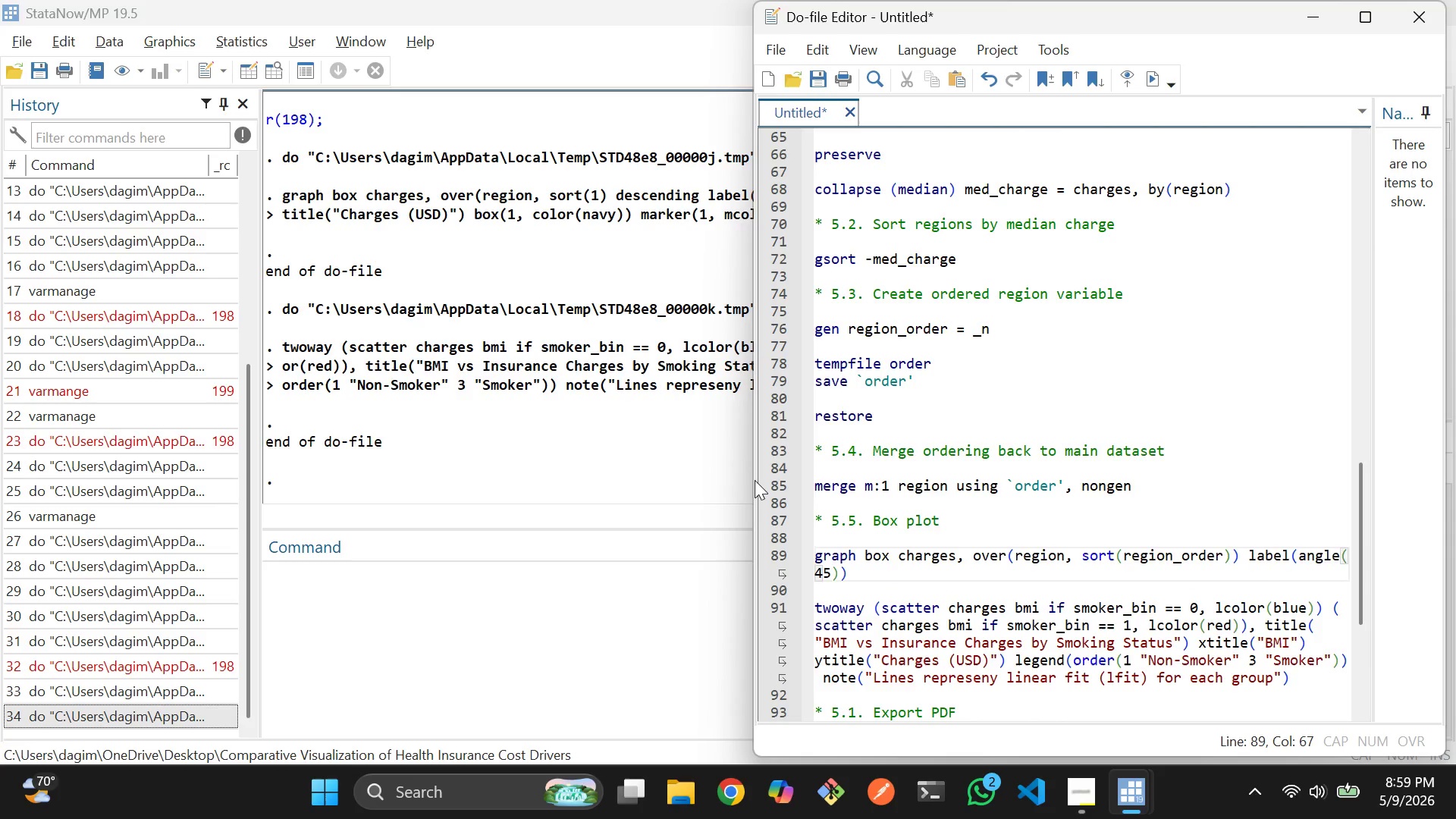 
key(ArrowRight)
 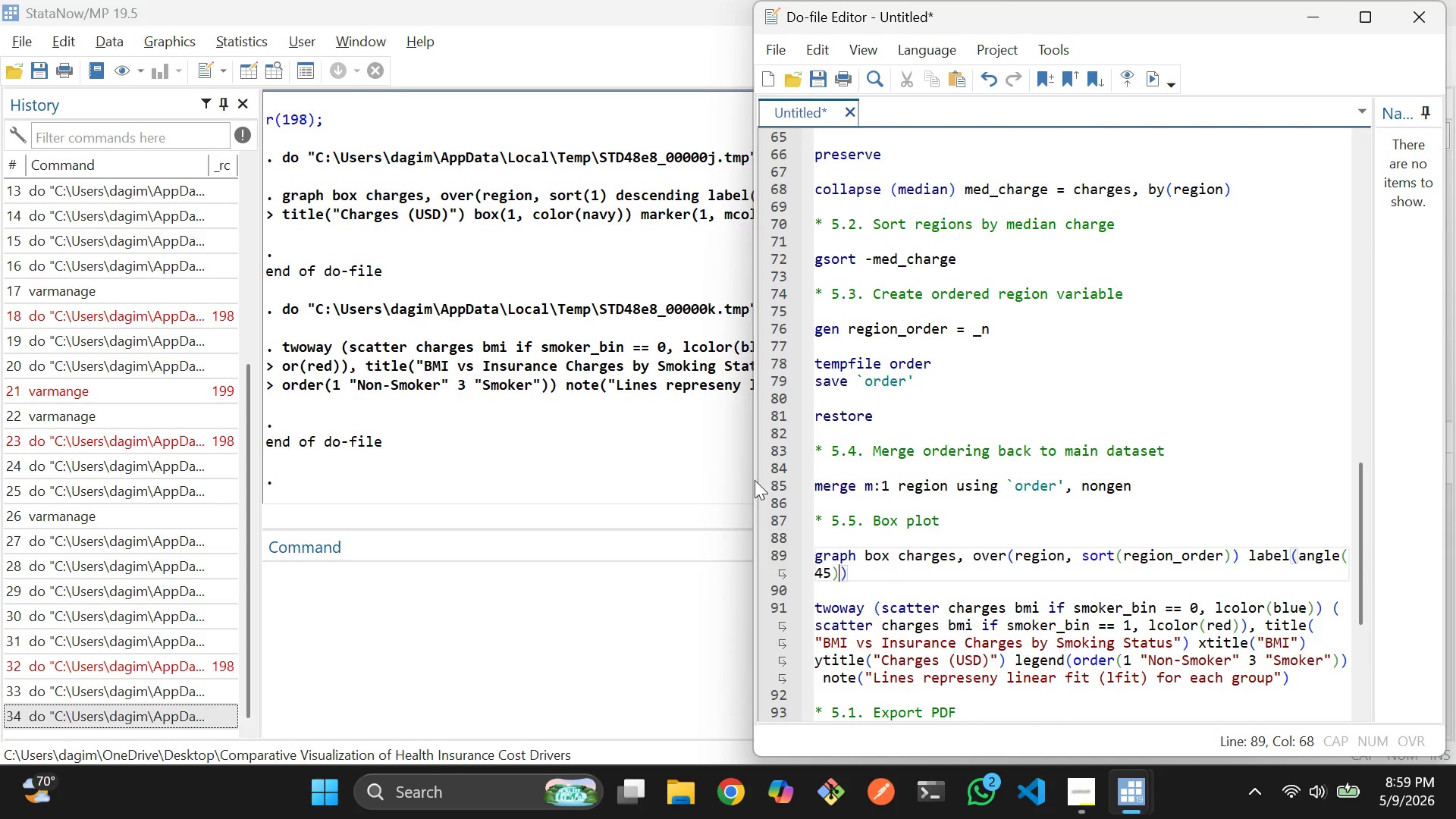 
key(ArrowRight)
 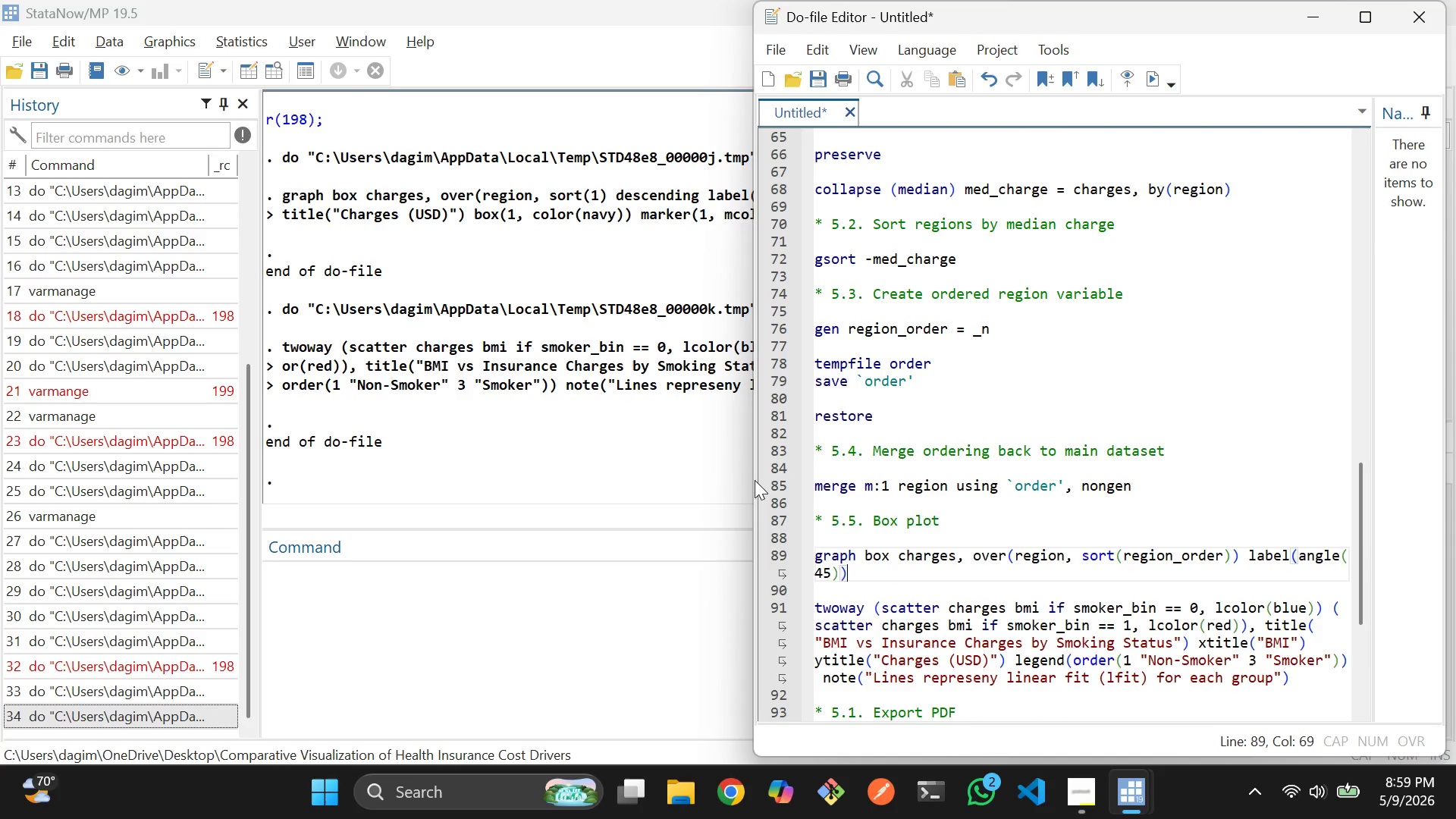 
key(ArrowLeft)
 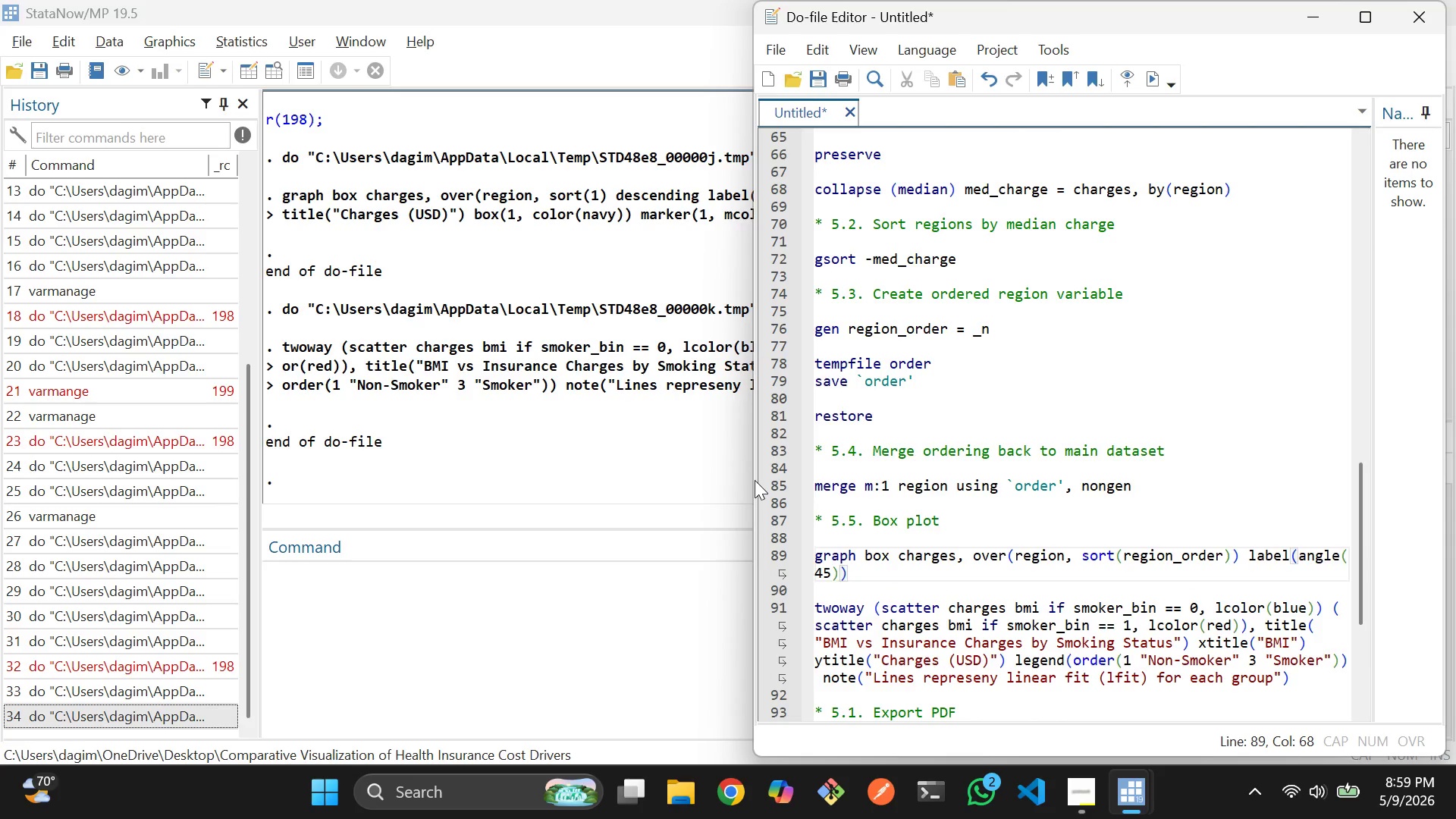 
key(ArrowLeft)
 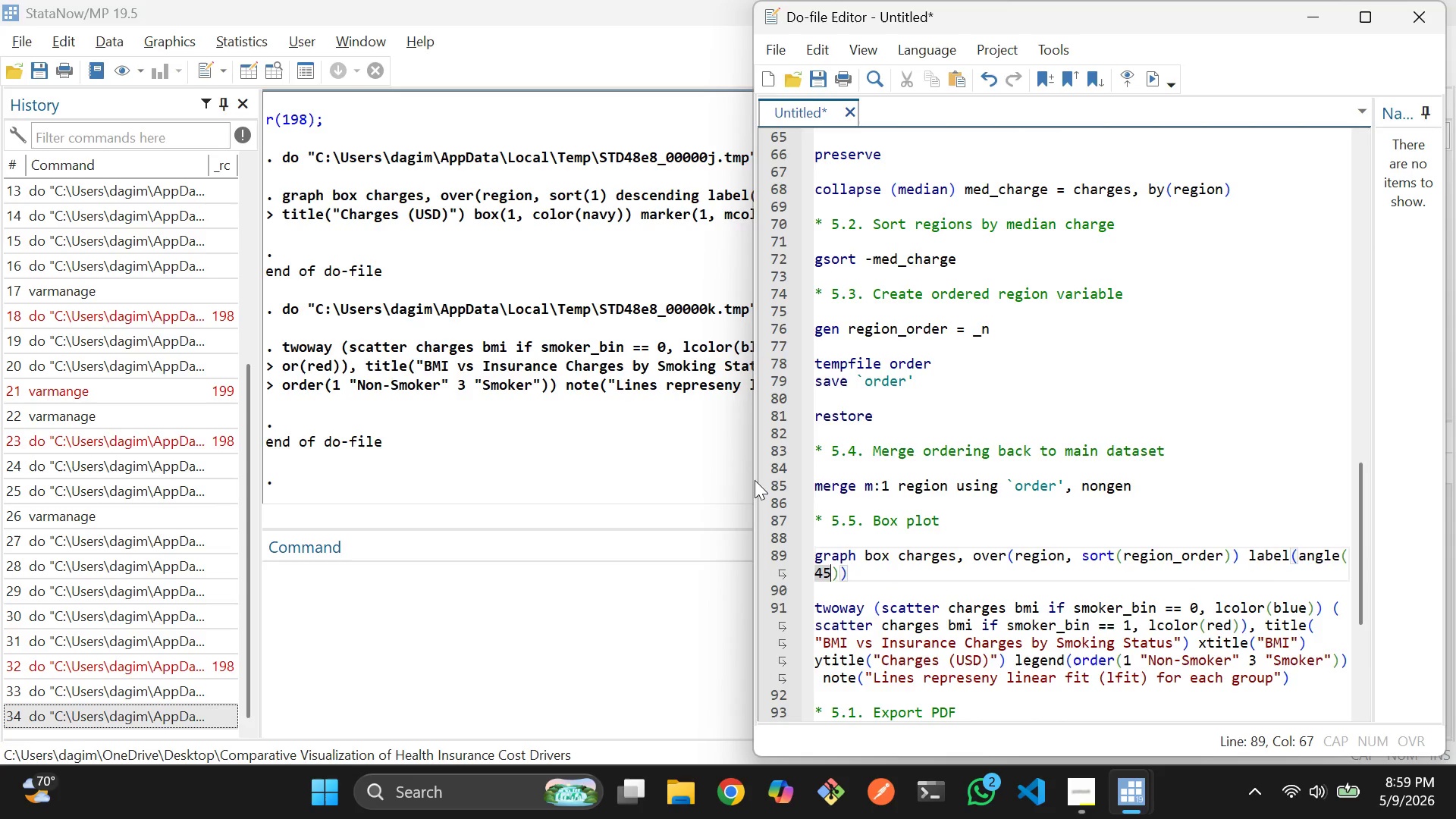 
key(ArrowLeft)
 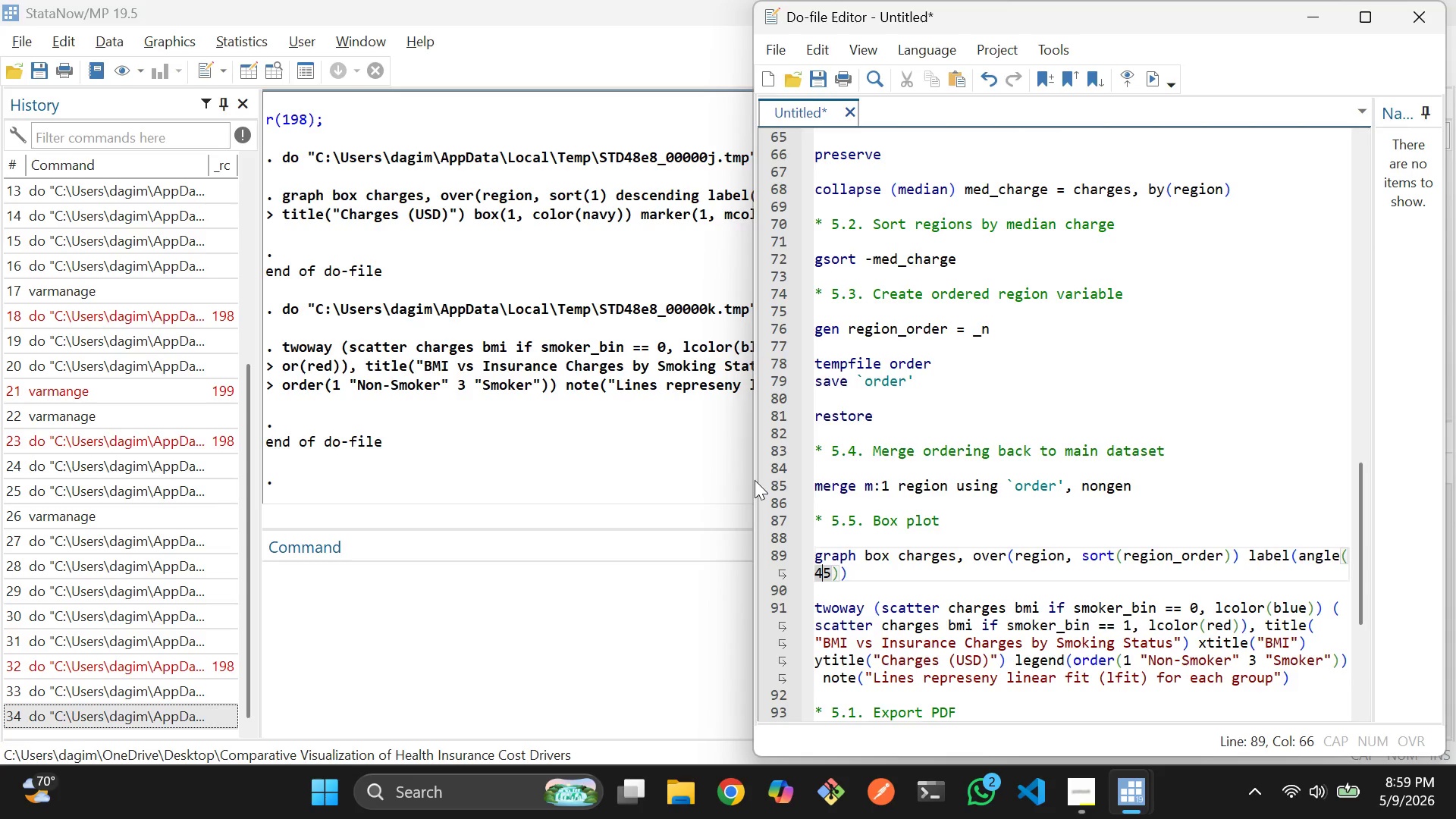 
key(ArrowLeft)
 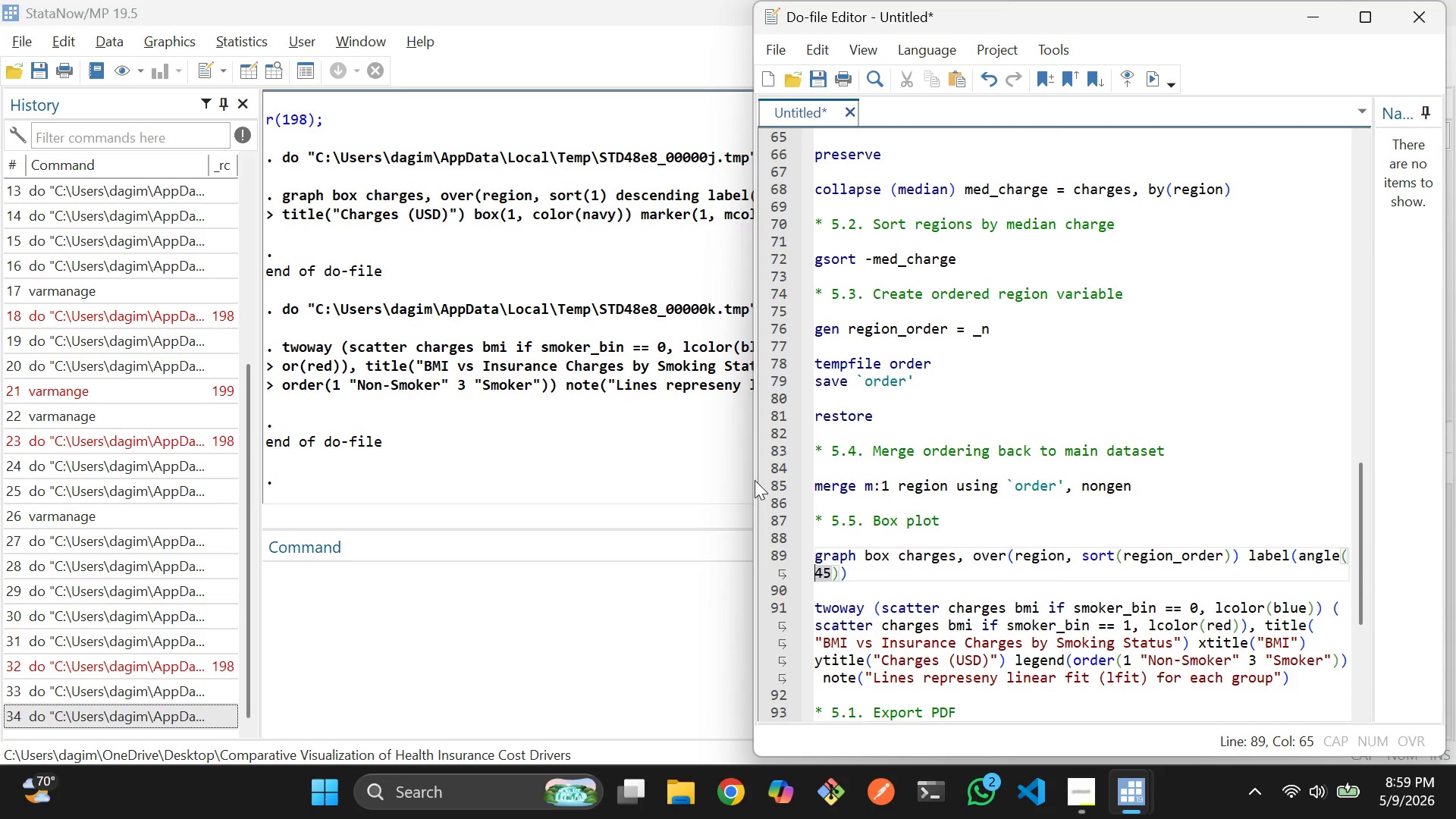 
key(ArrowLeft)
 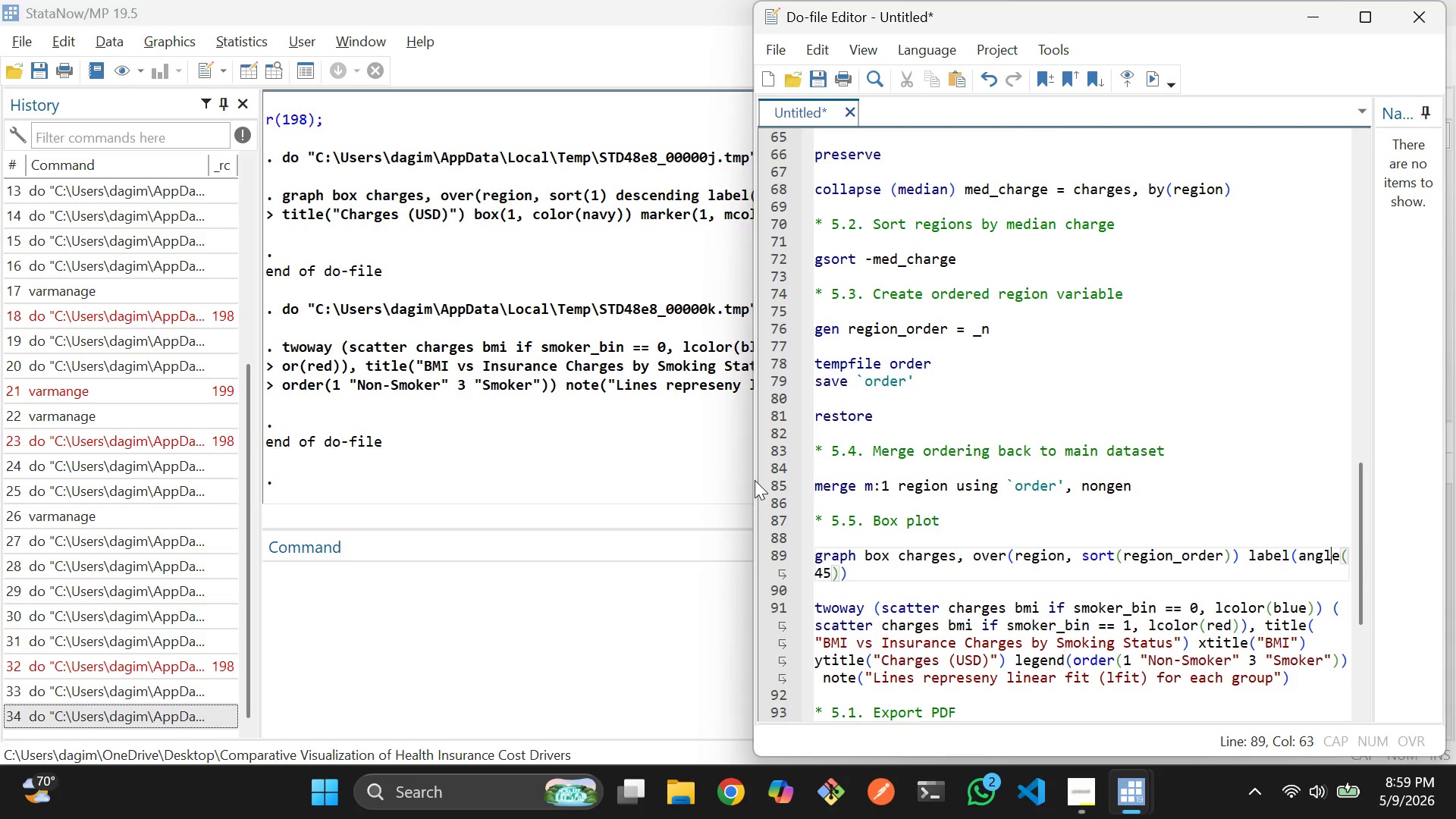 
key(ArrowLeft)
 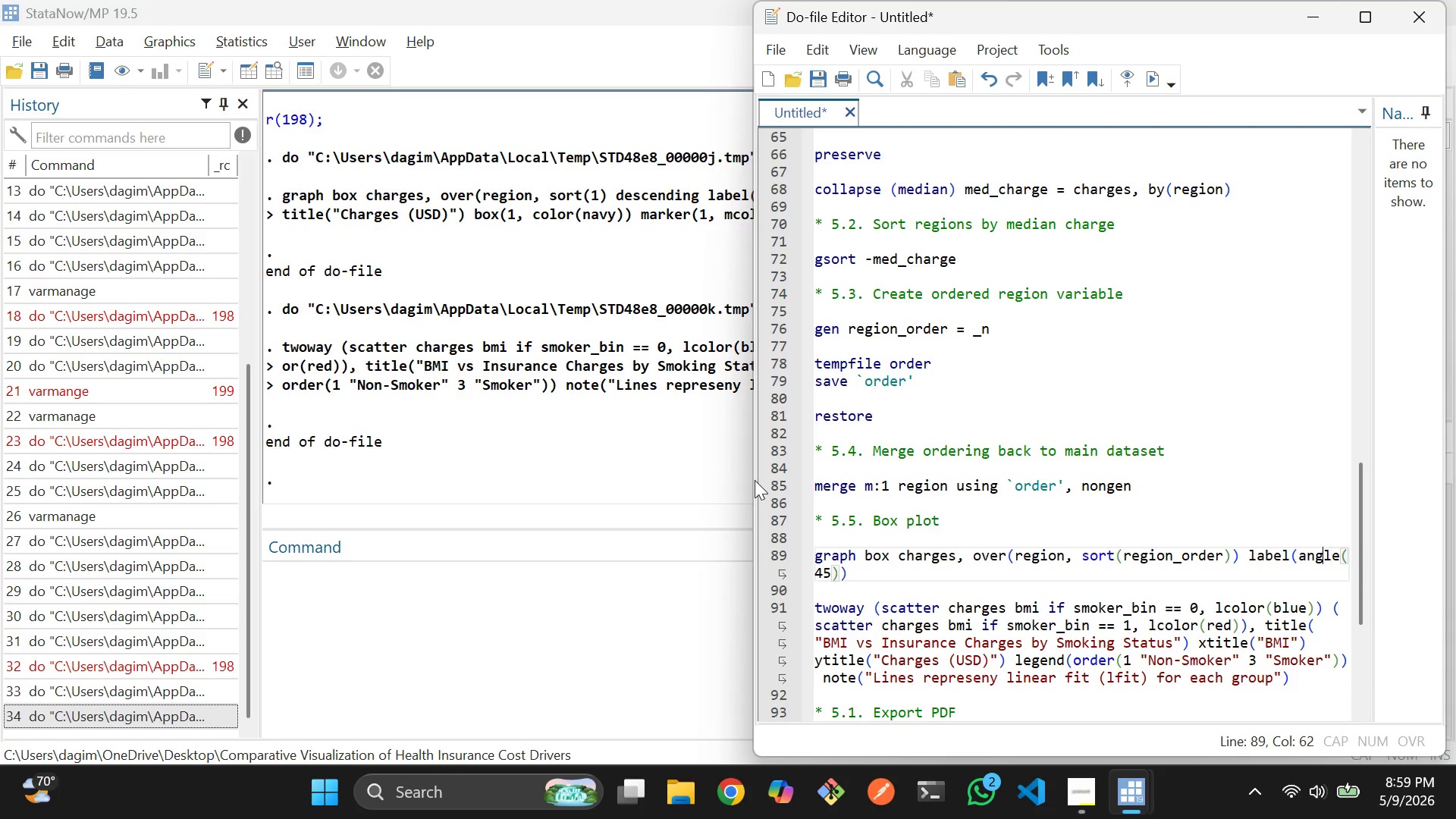 
key(ArrowLeft)
 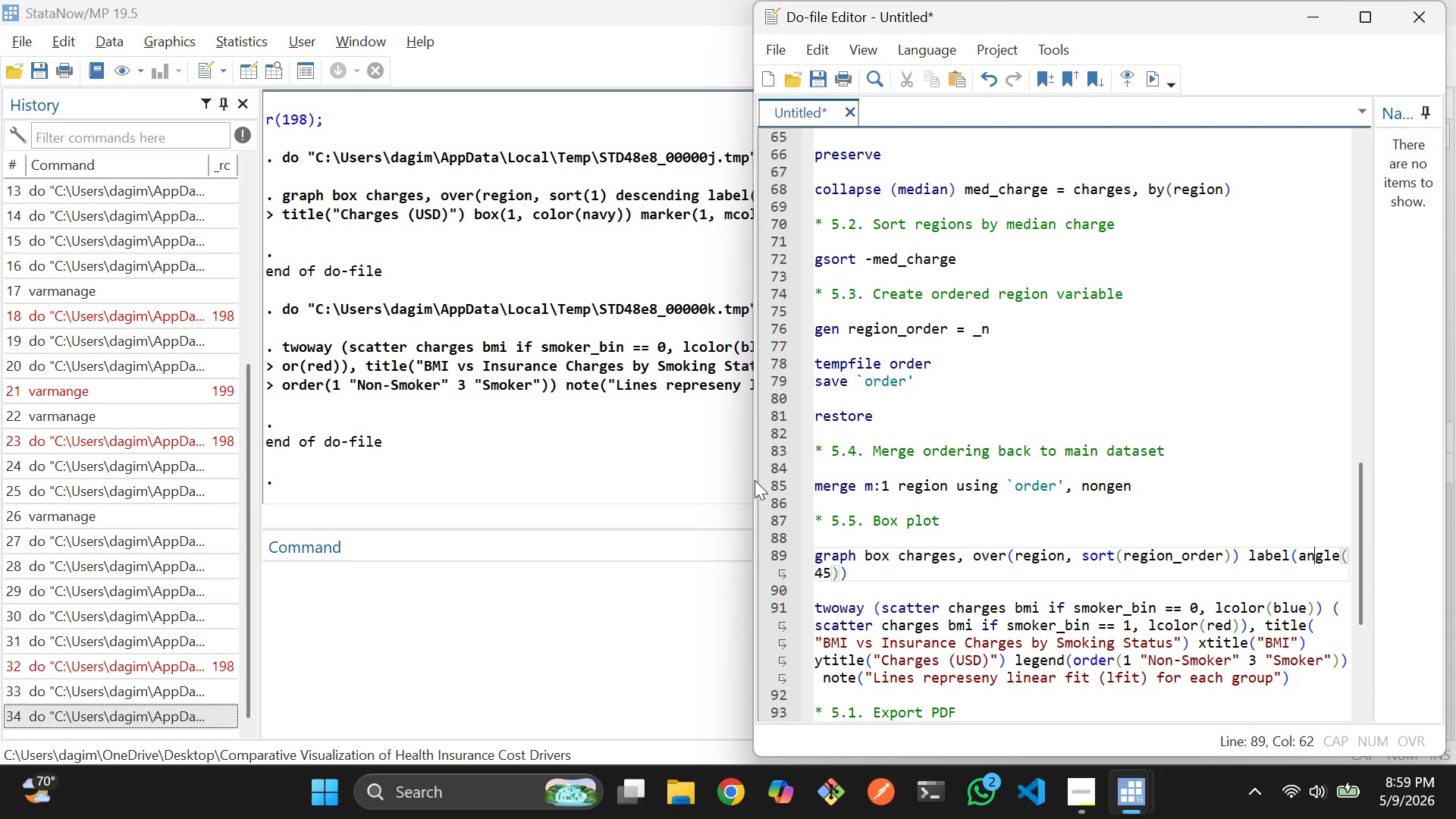 
key(ArrowLeft)
 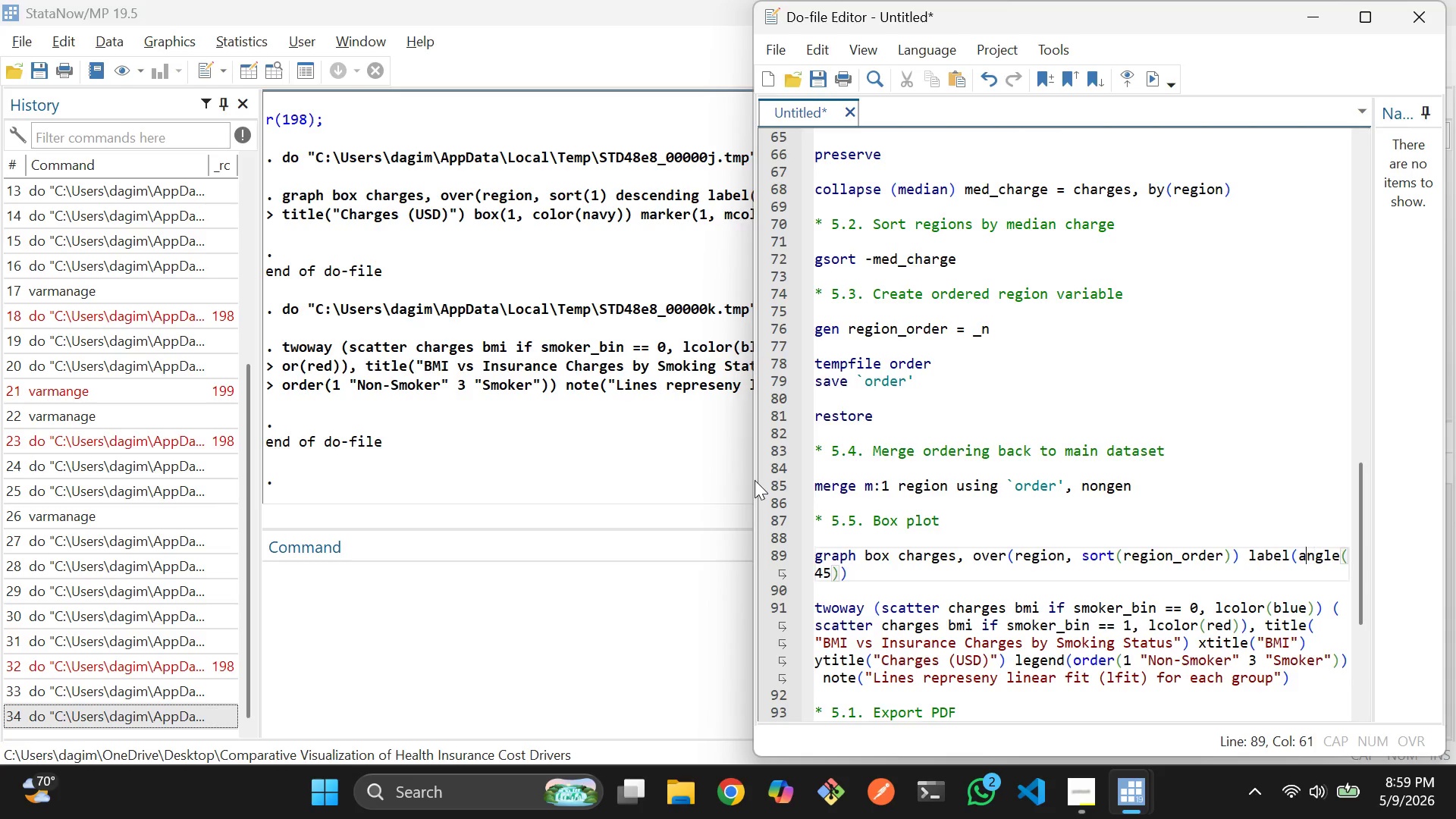 
key(ArrowLeft)
 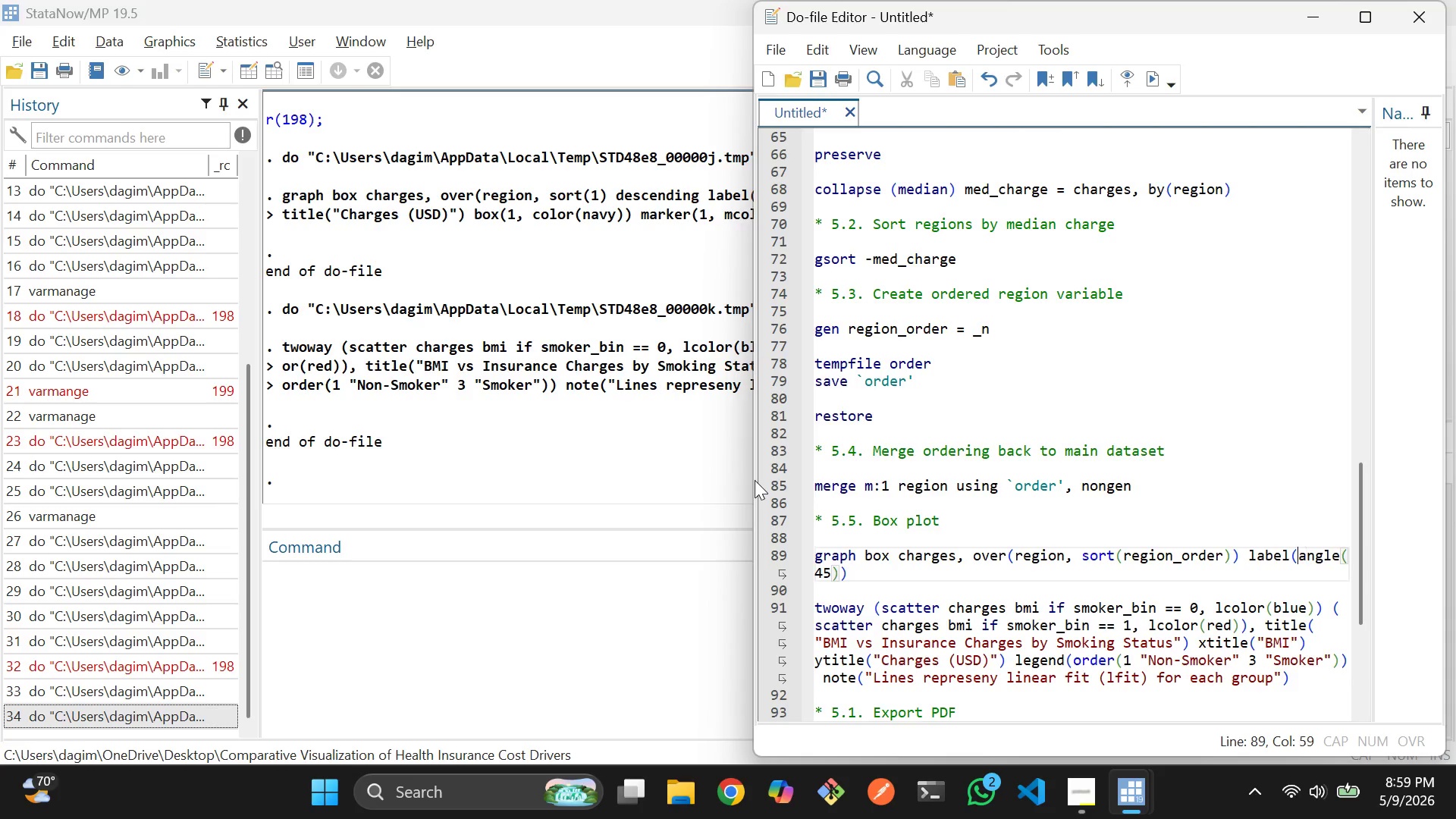 
key(ArrowLeft)
 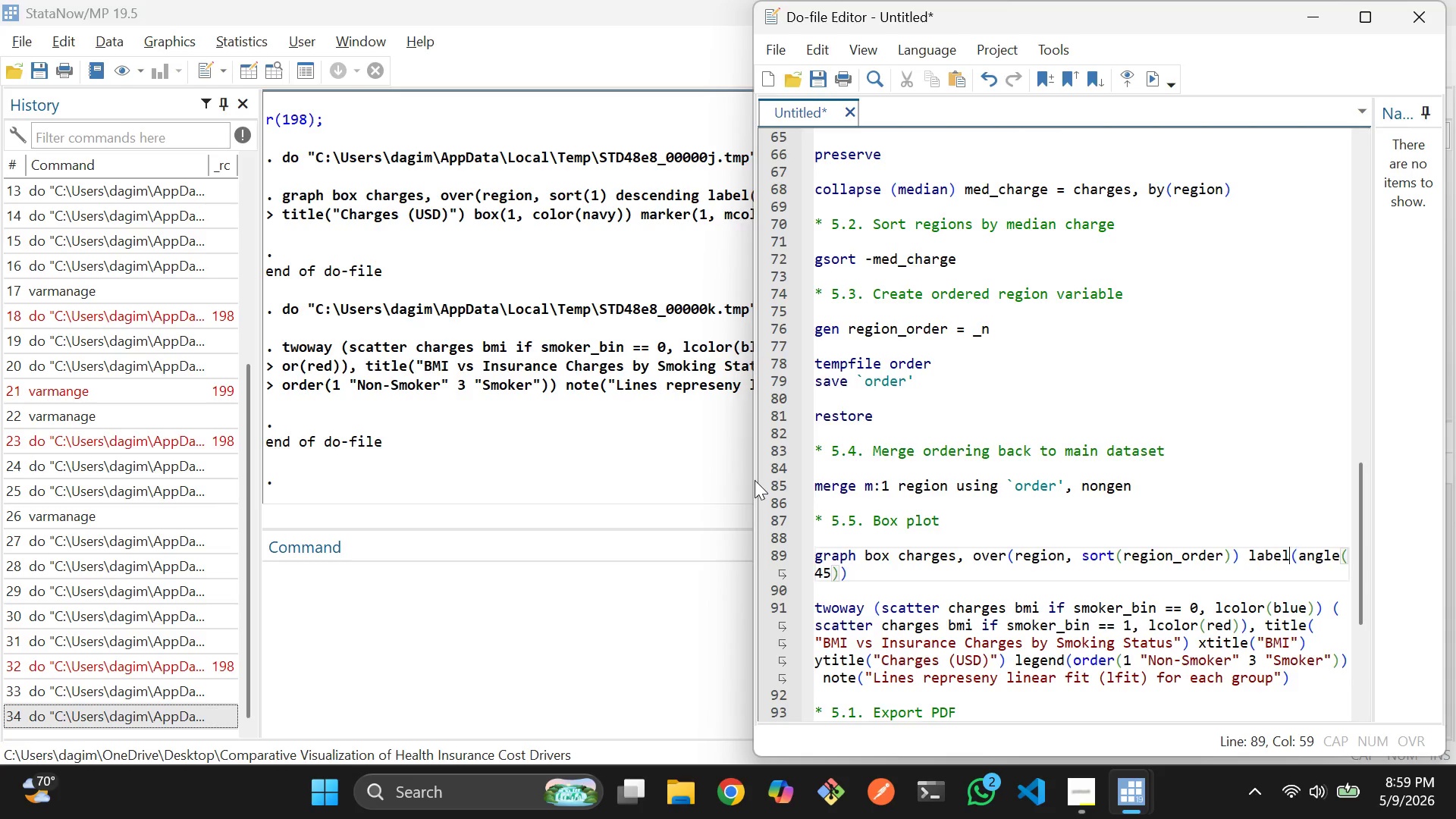 
key(ArrowLeft)
 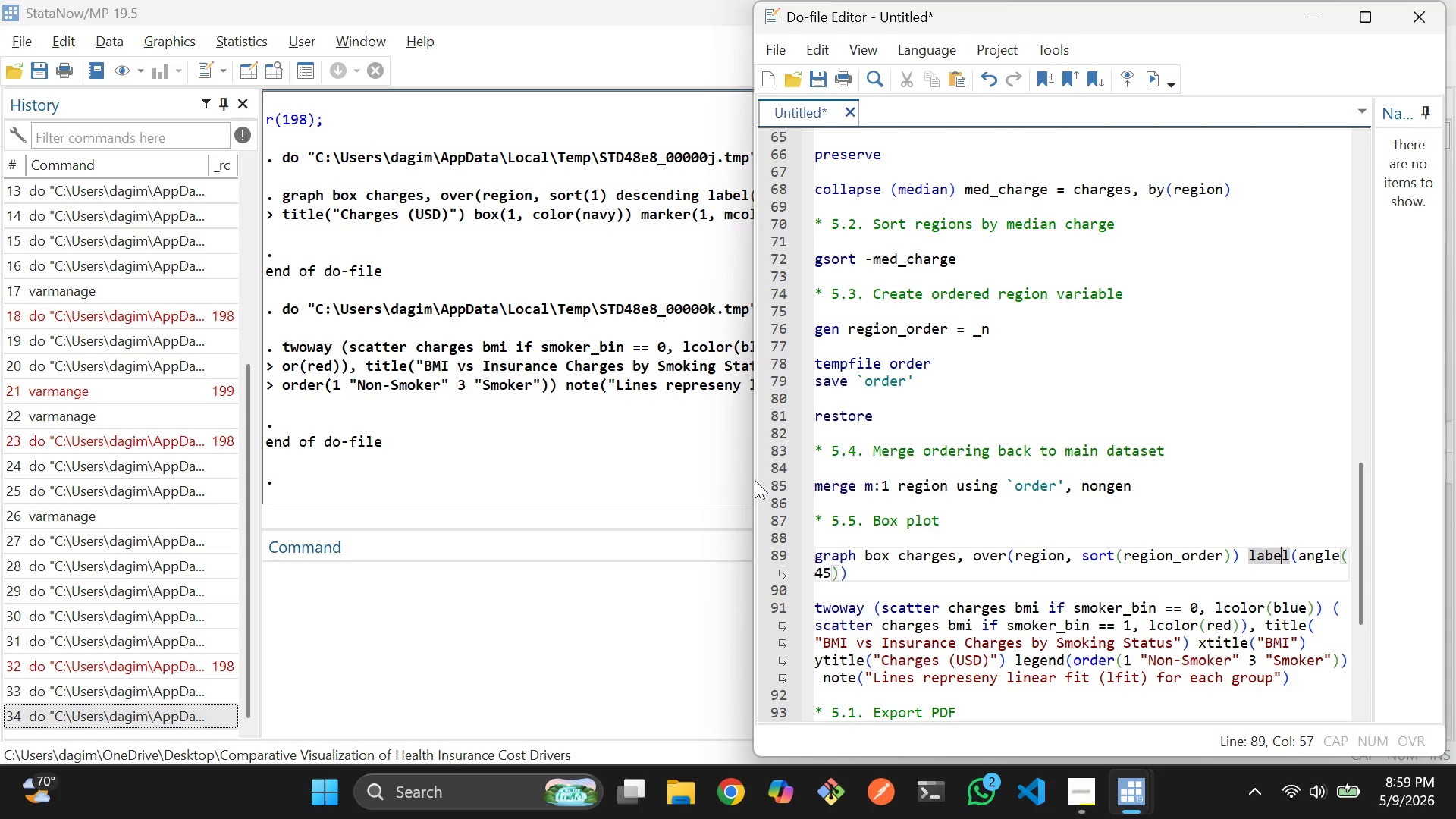 
key(ArrowLeft)
 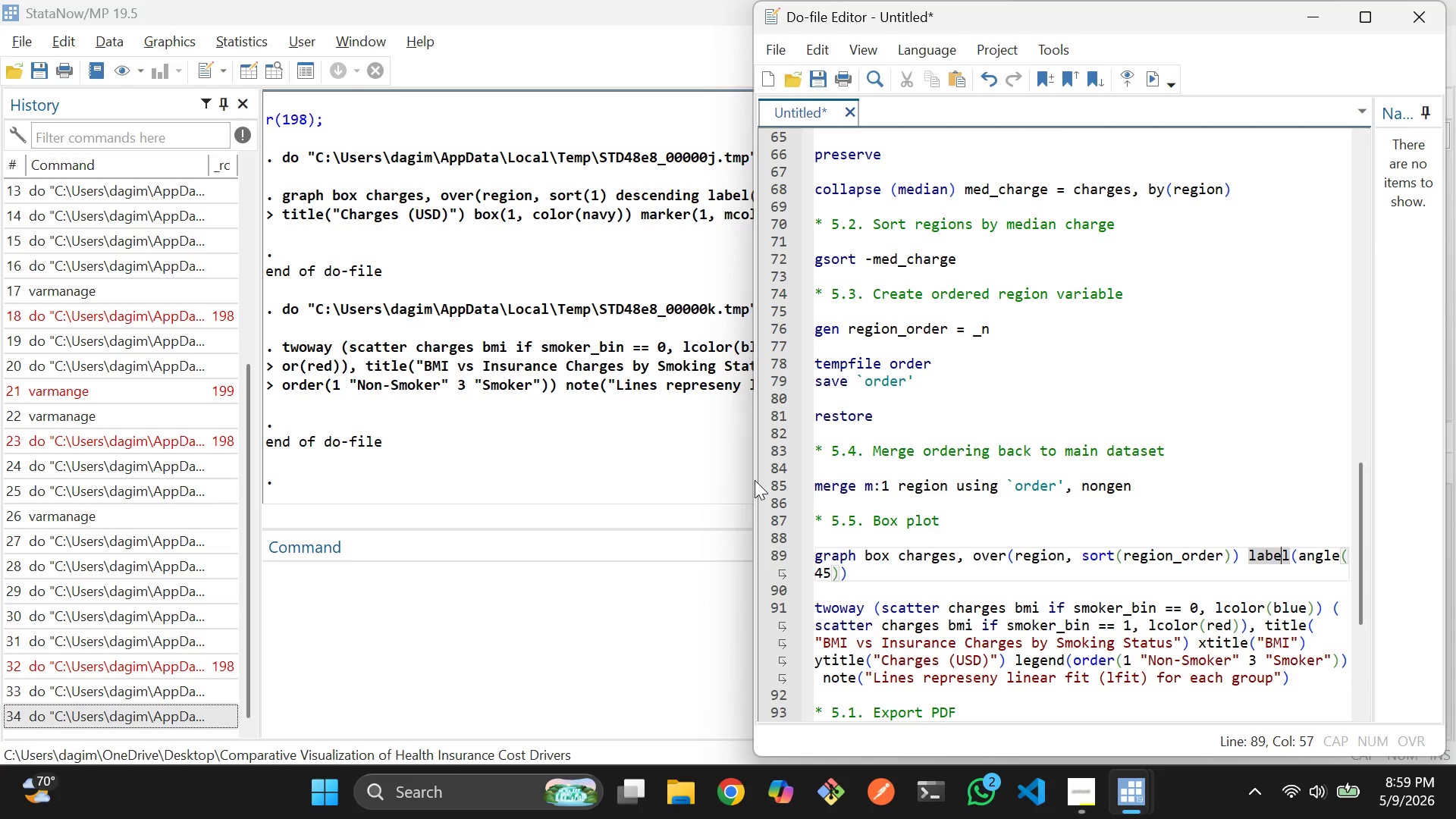 
key(ArrowLeft)
 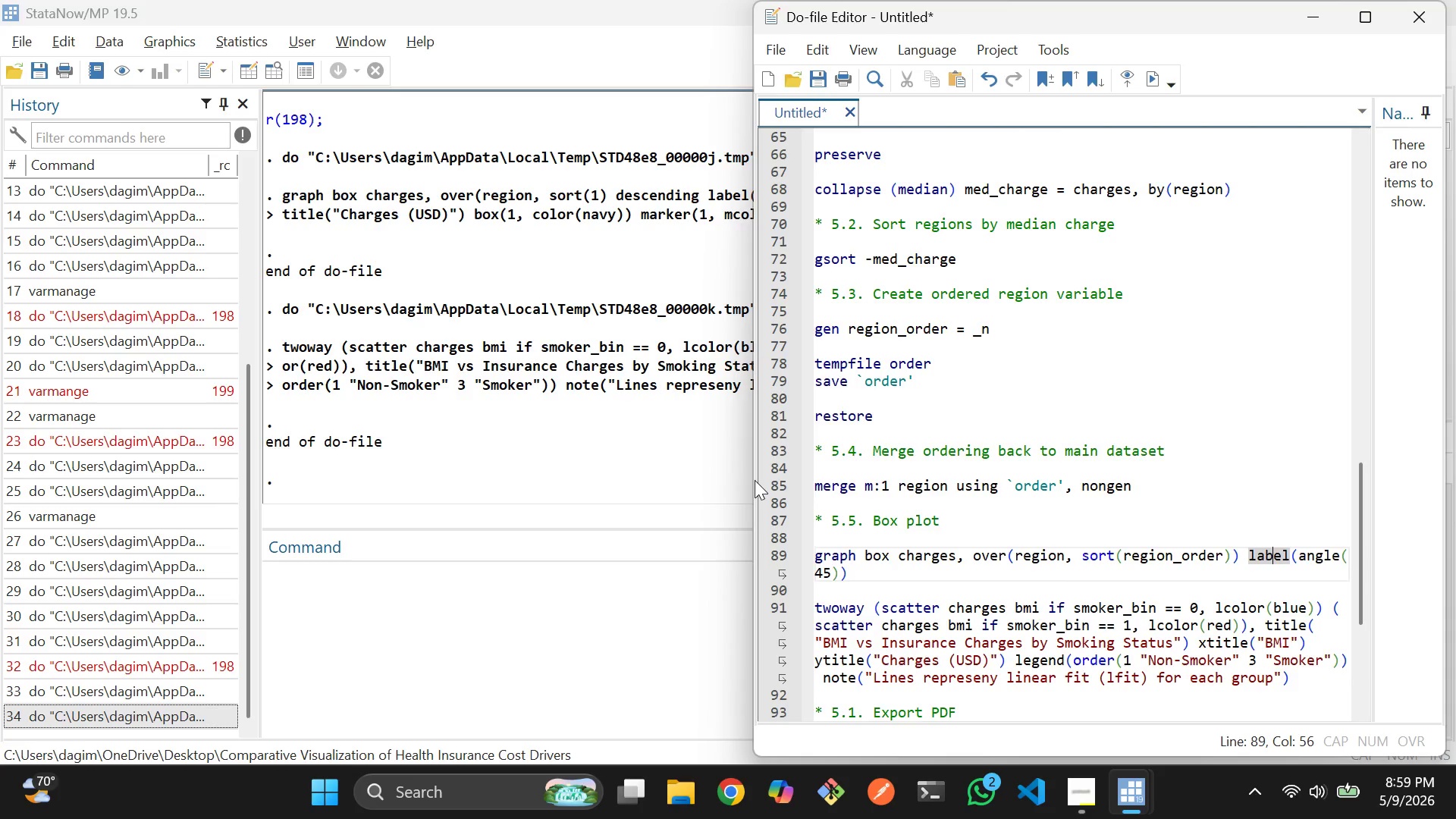 
key(ArrowLeft)
 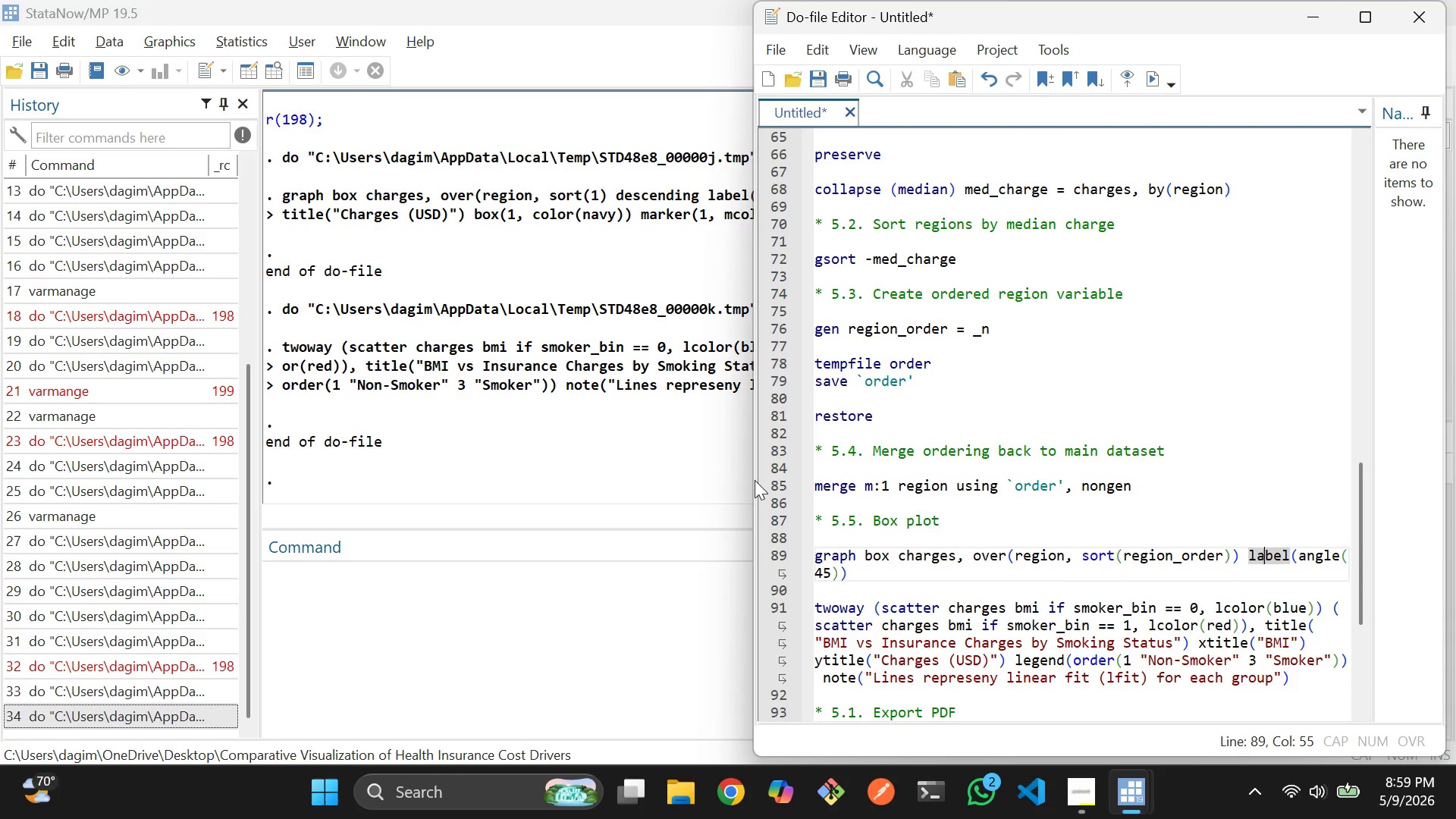 
key(ArrowLeft)
 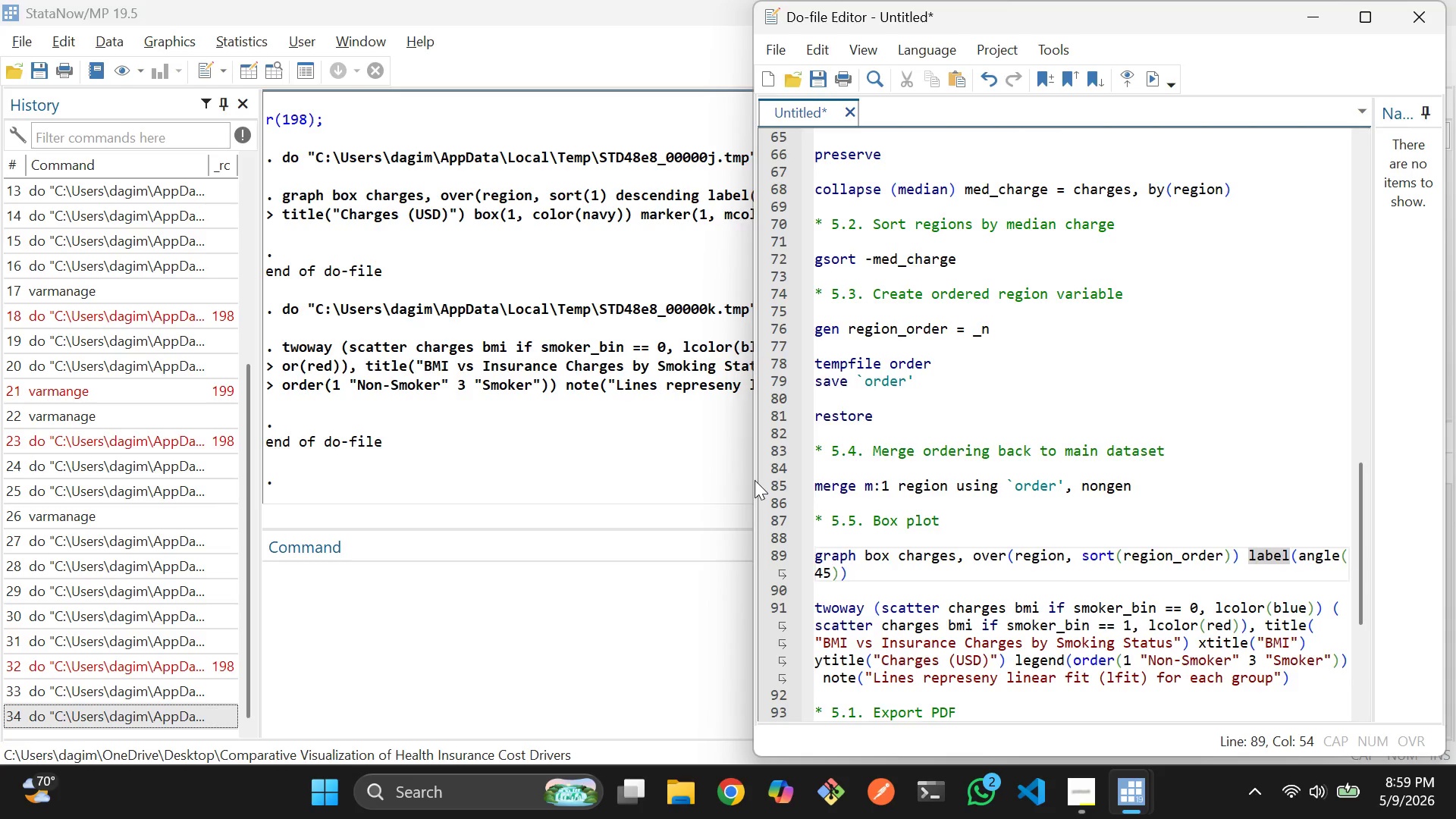 
key(ArrowLeft)
 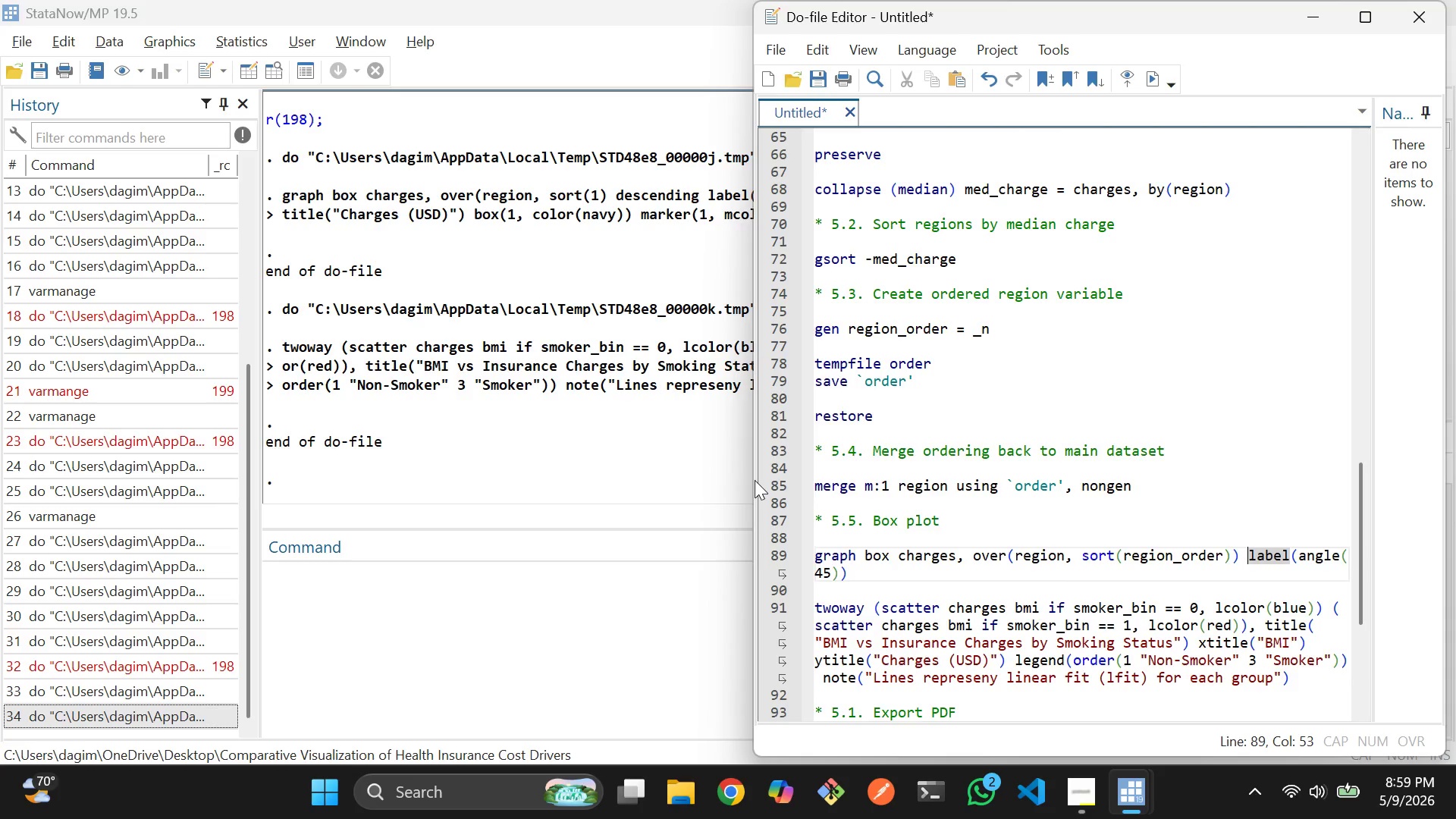 
key(ArrowLeft)
 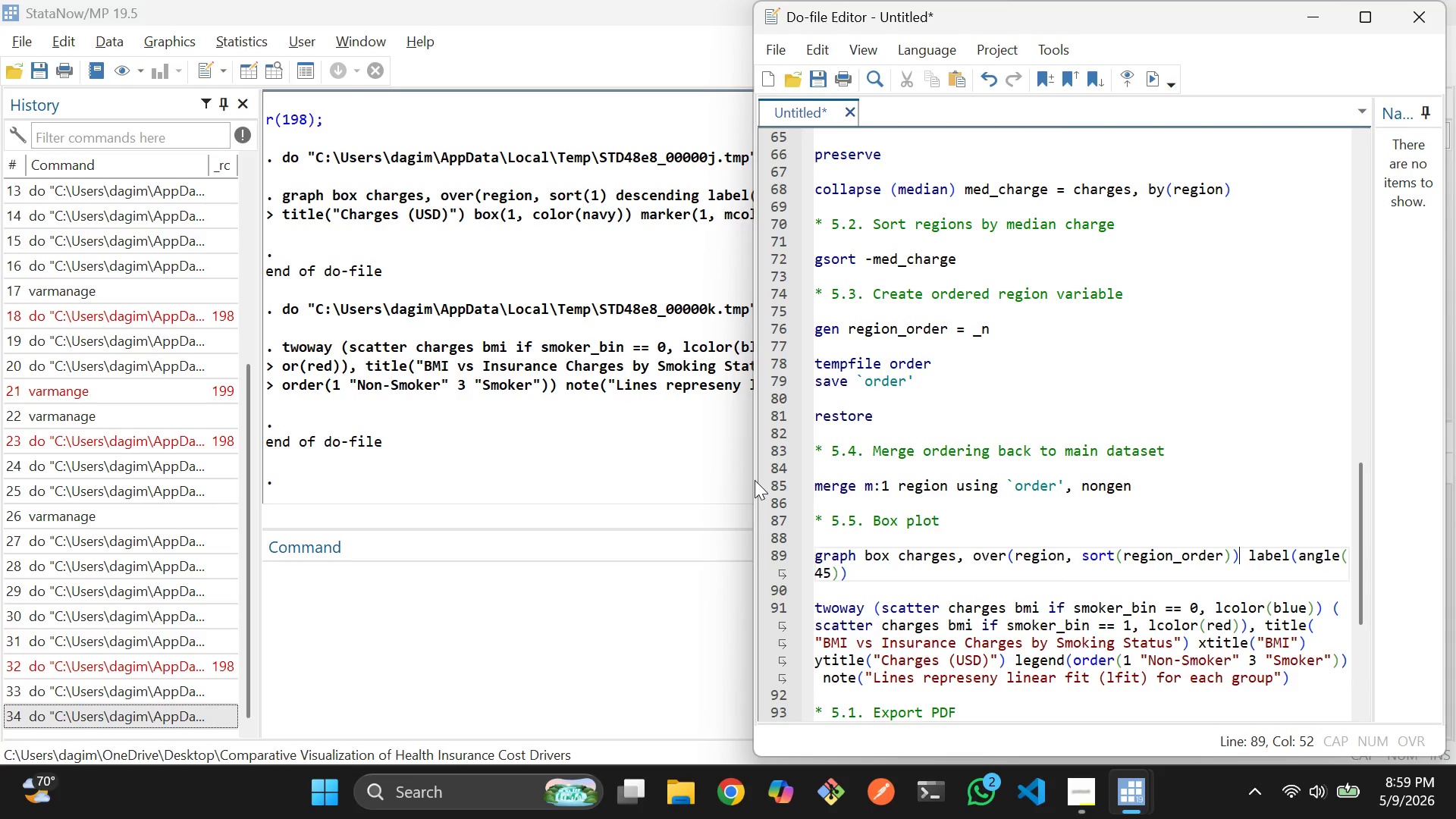 
key(ArrowLeft)
 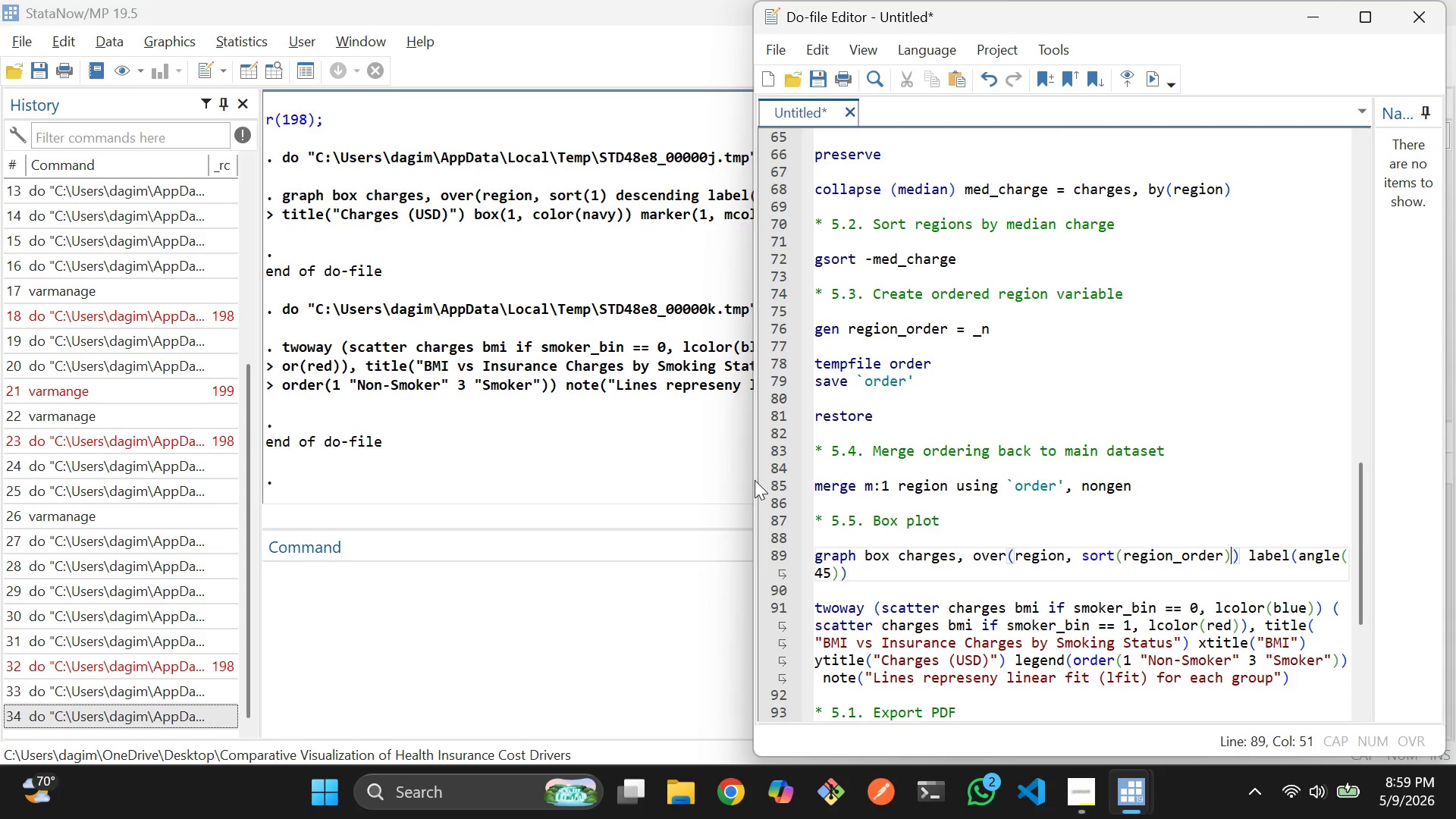 
key(Enter)
 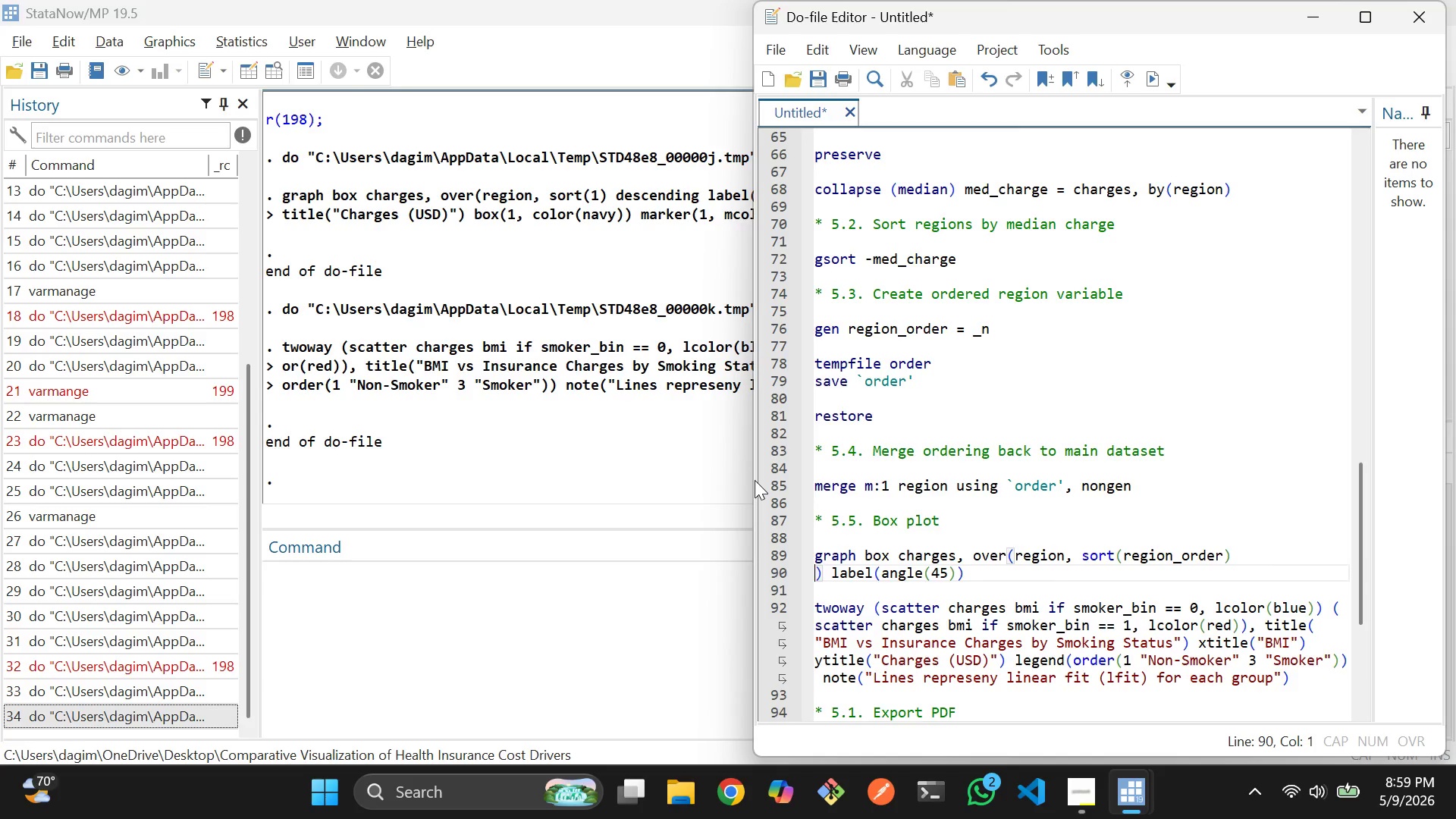 
key(ArrowRight)
 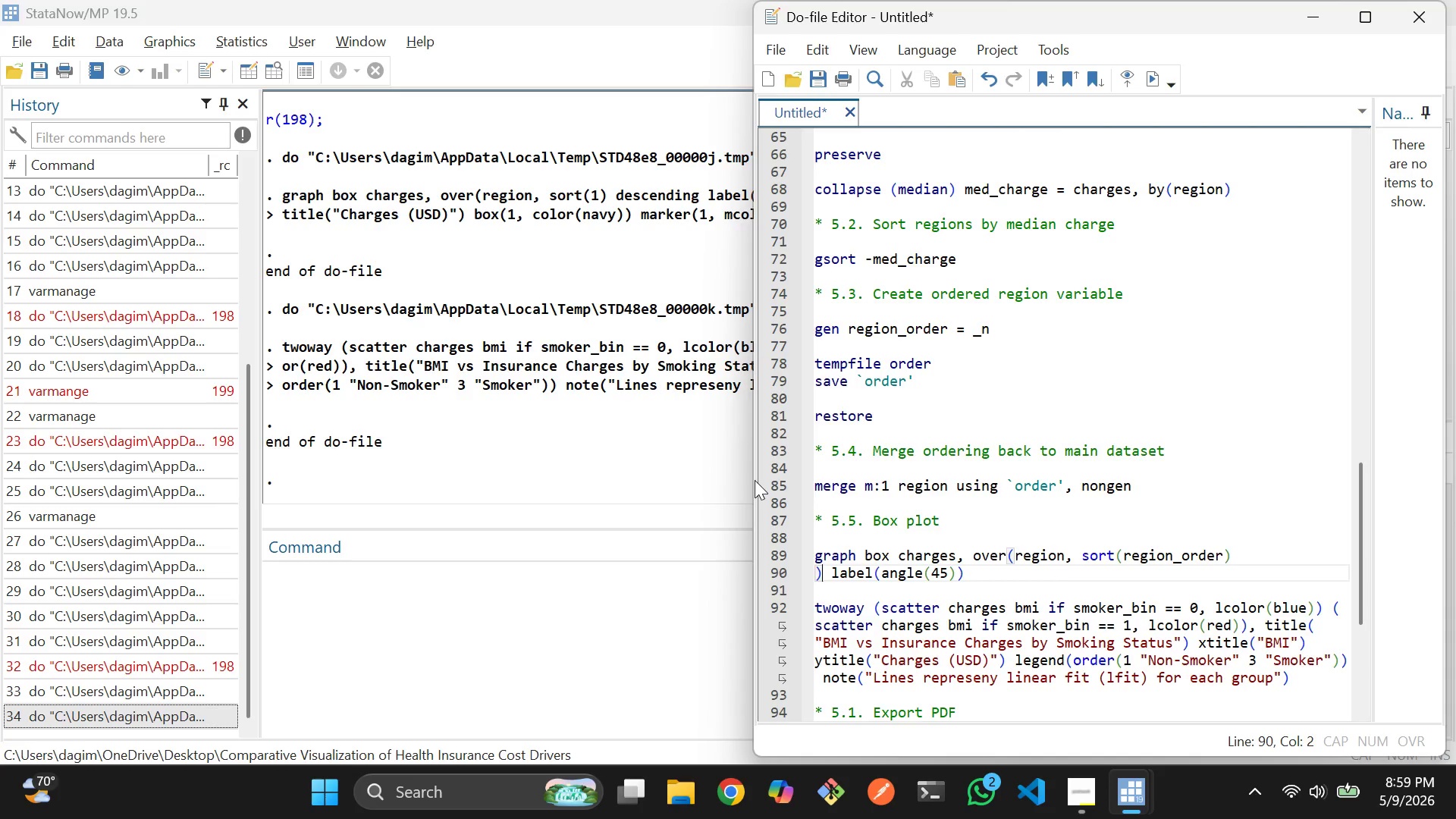 
key(Backspace)
 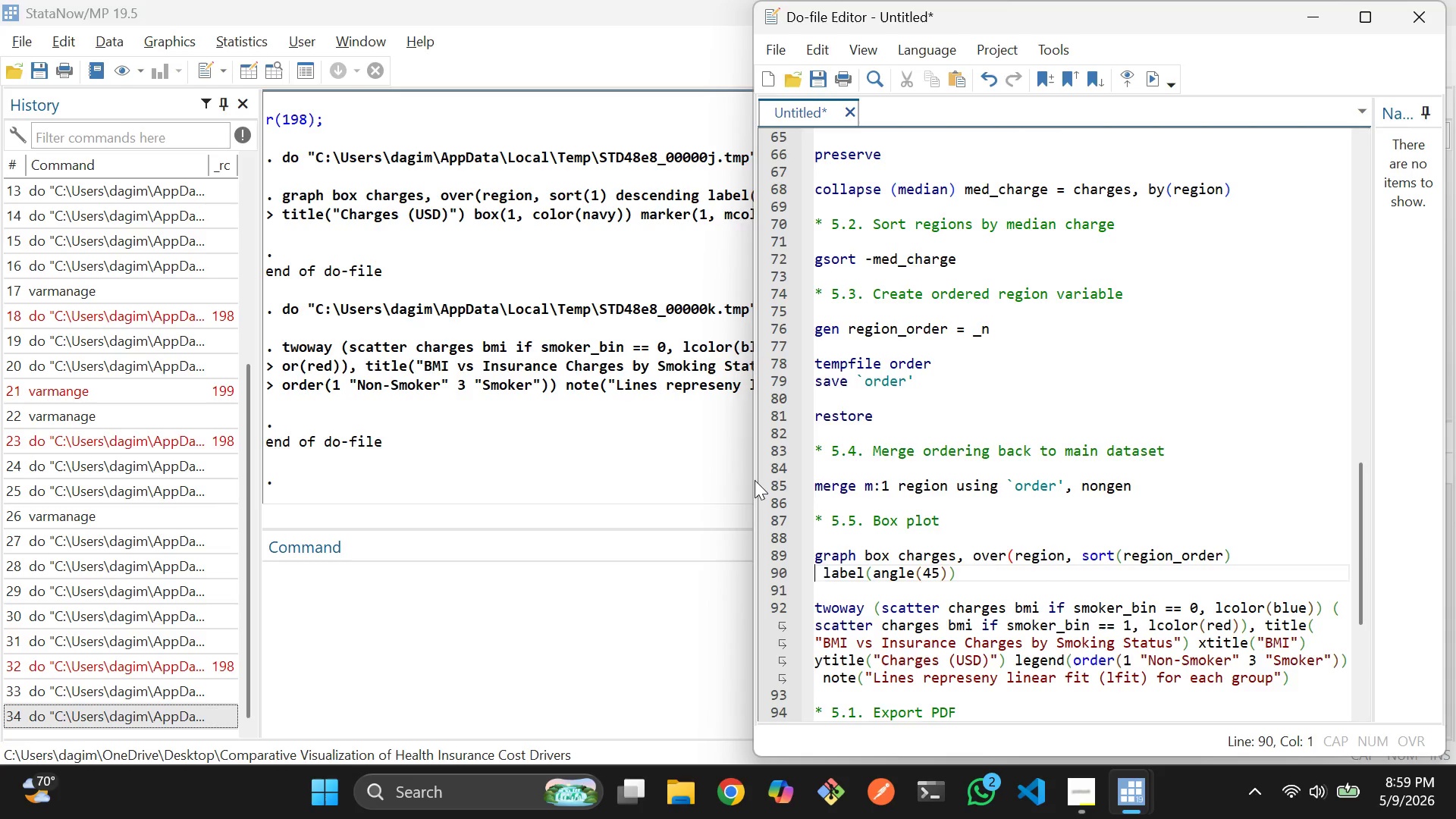 
key(ArrowRight)
 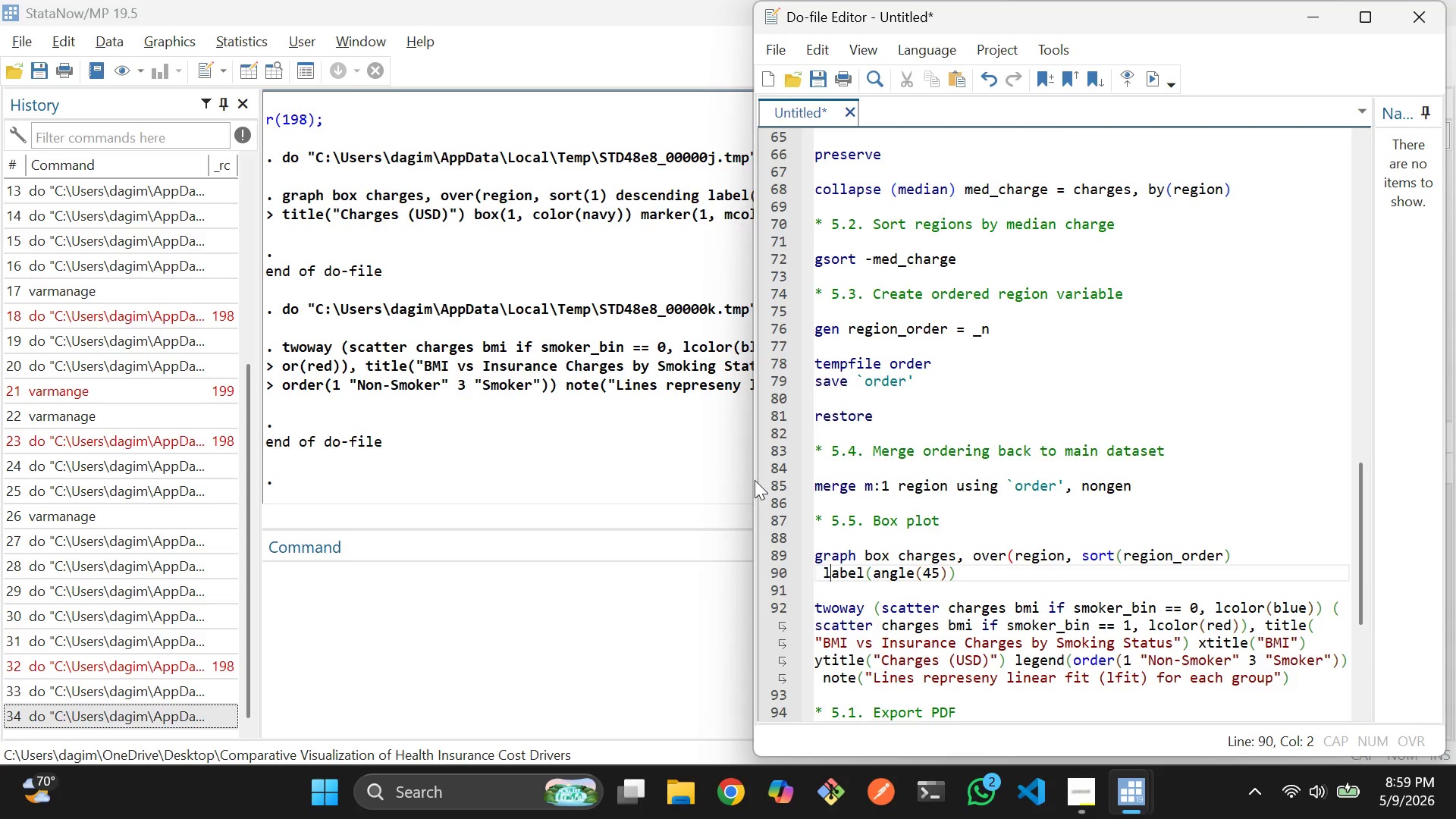 
key(ArrowRight)
 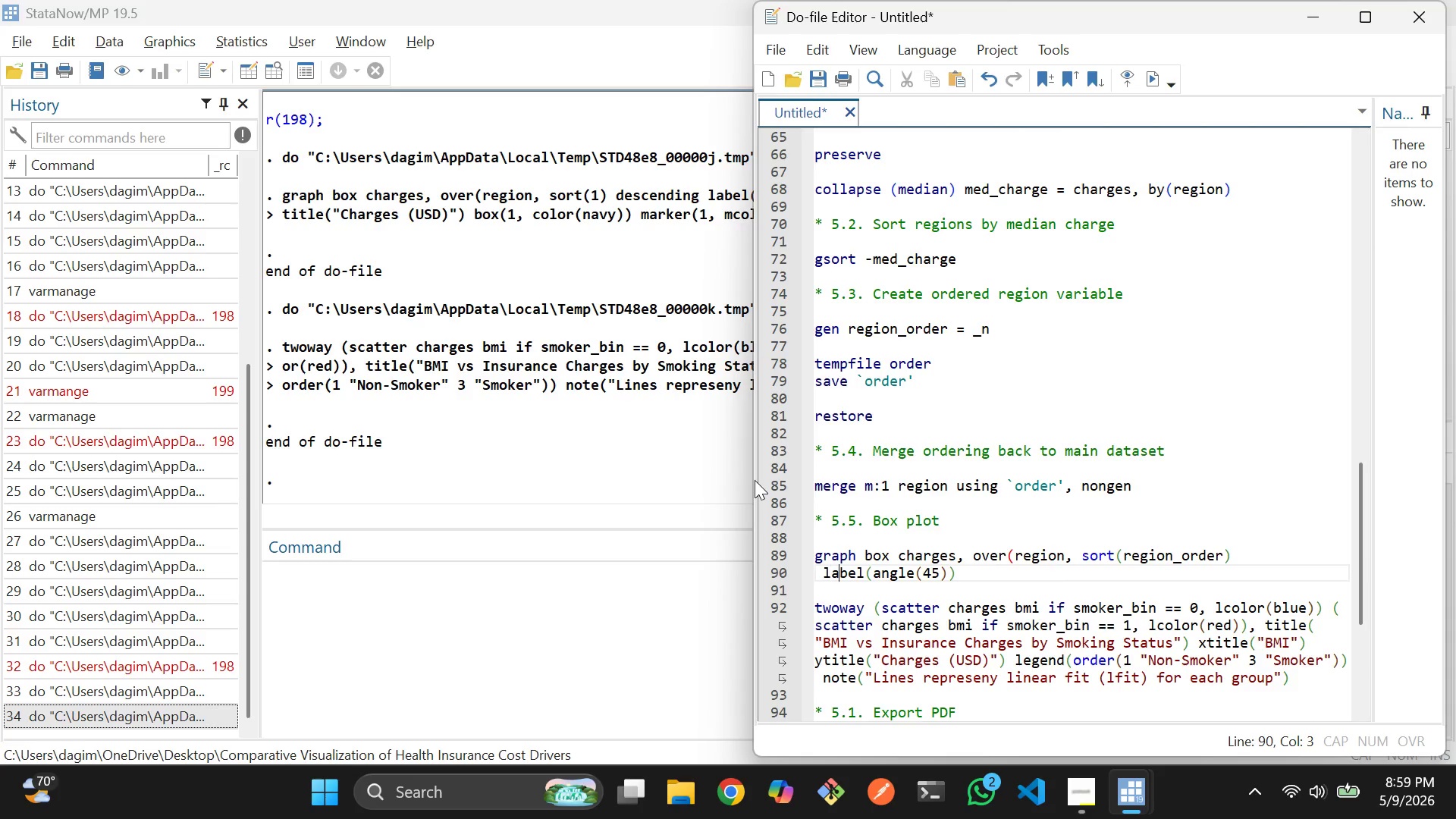 
hold_key(key=ArrowRight, duration=0.94)
 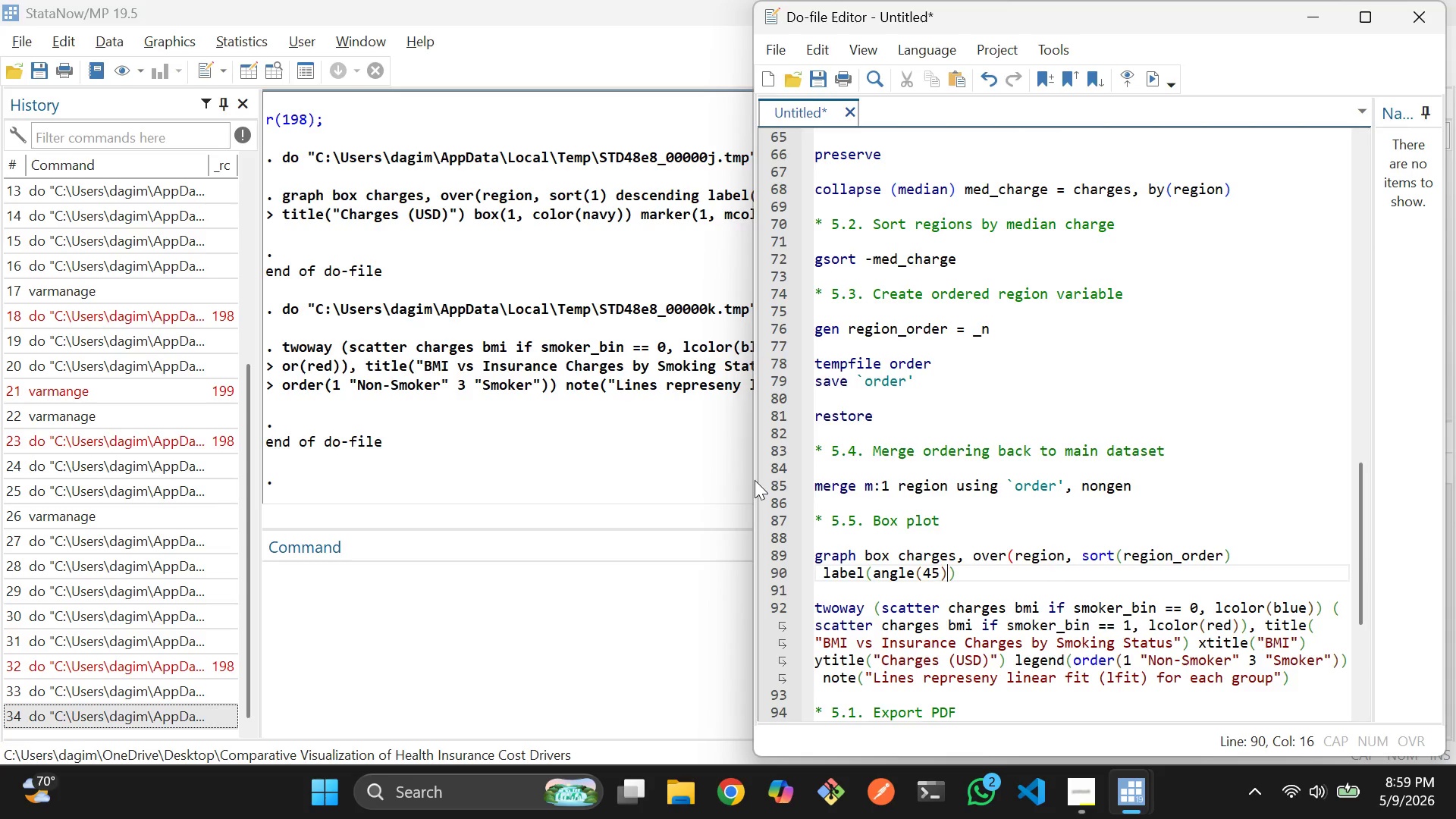 
key(ArrowRight)
 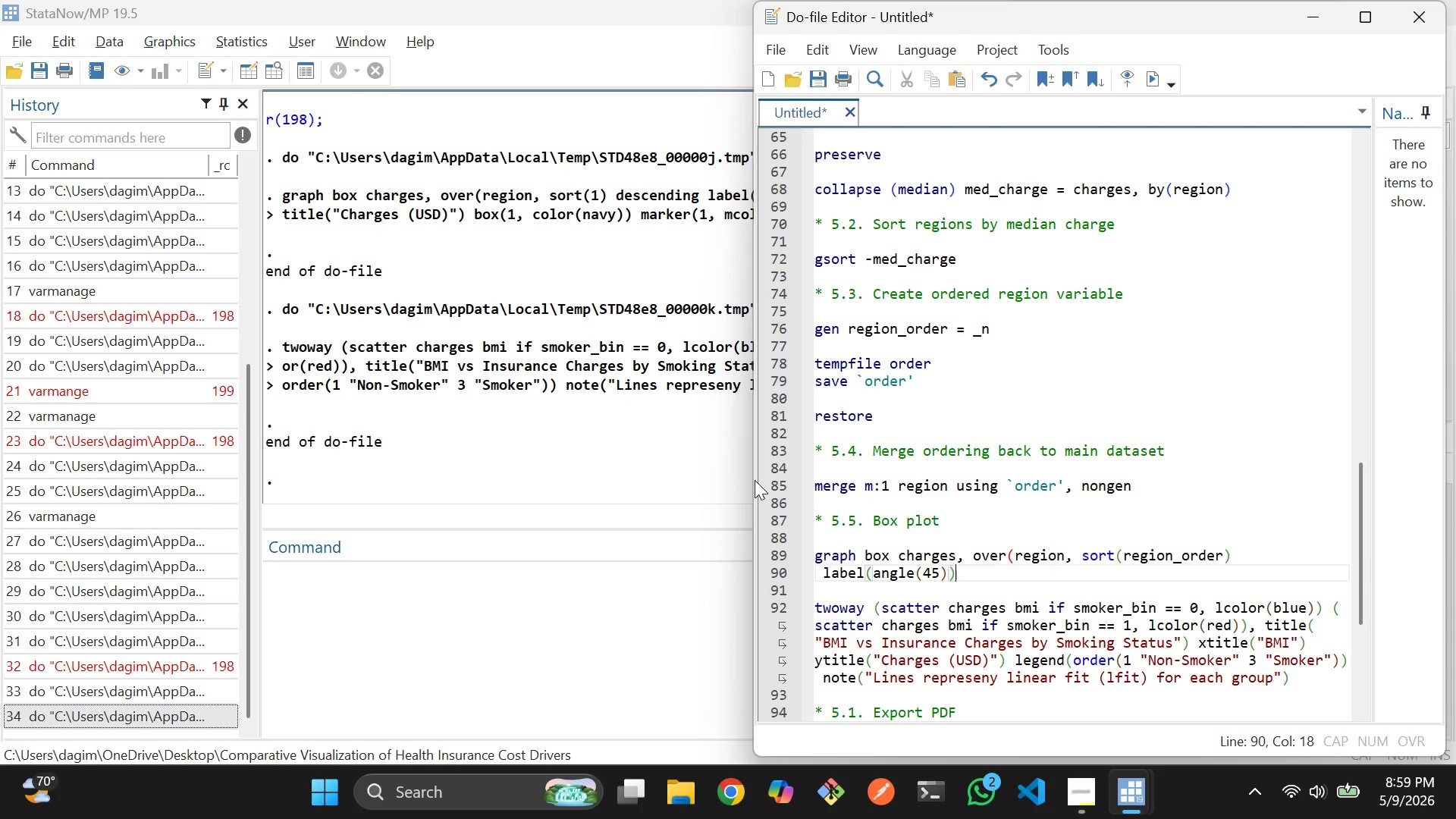 
key(ArrowRight)
 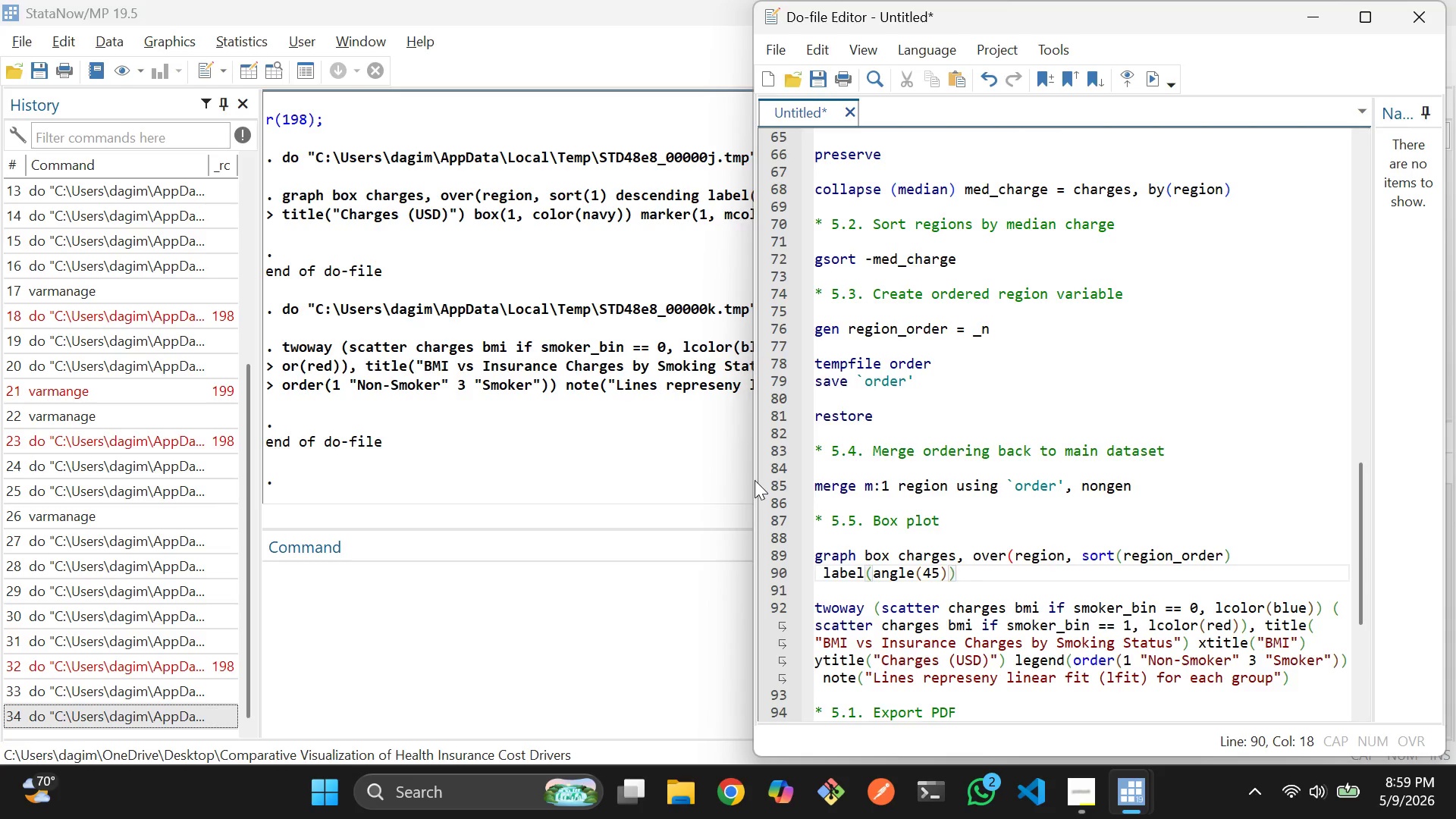 
hold_key(key=ShiftRight, duration=1.01)
 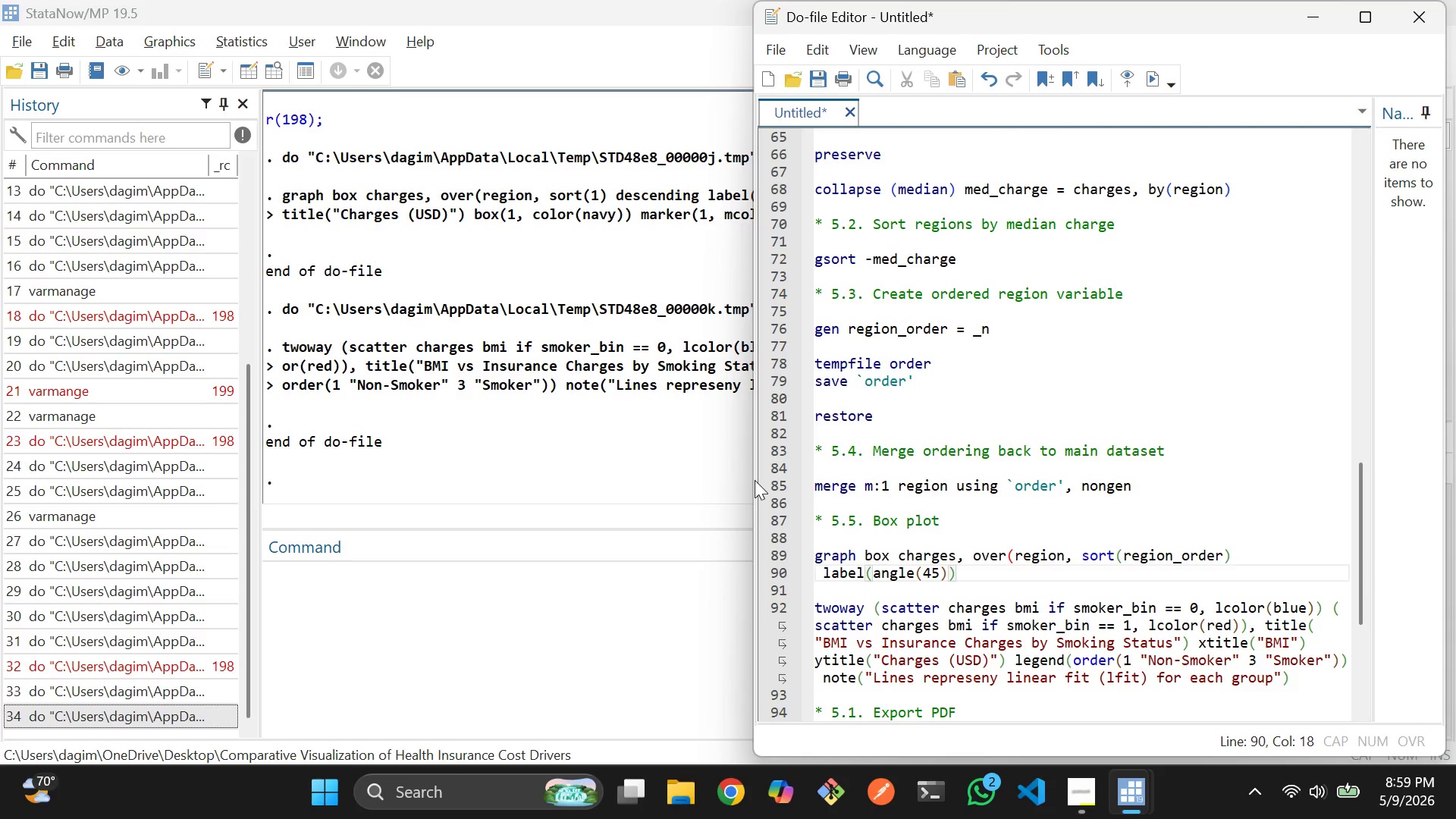 
key(Shift+0)
 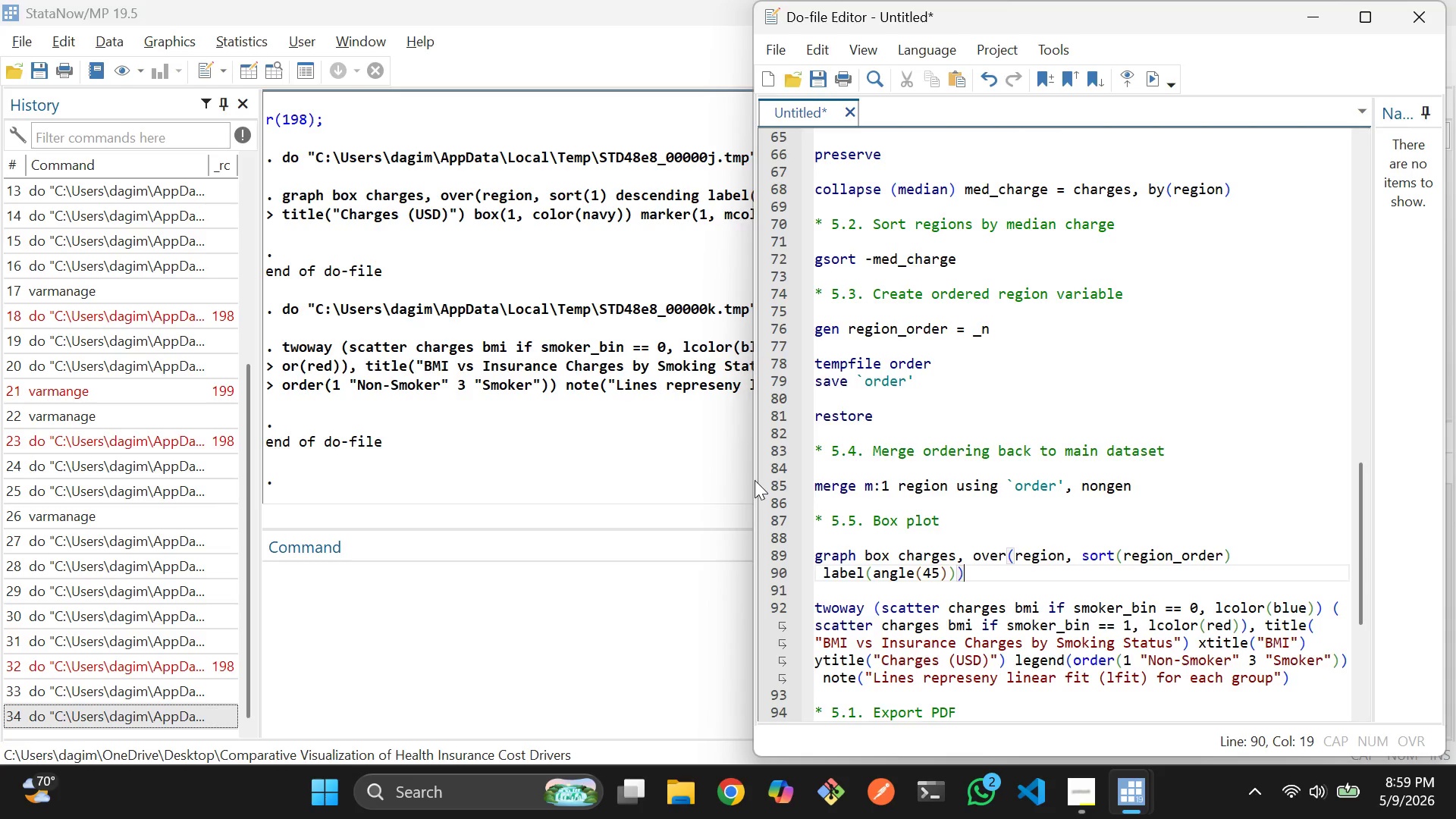 
type( box(1, fcolor()
 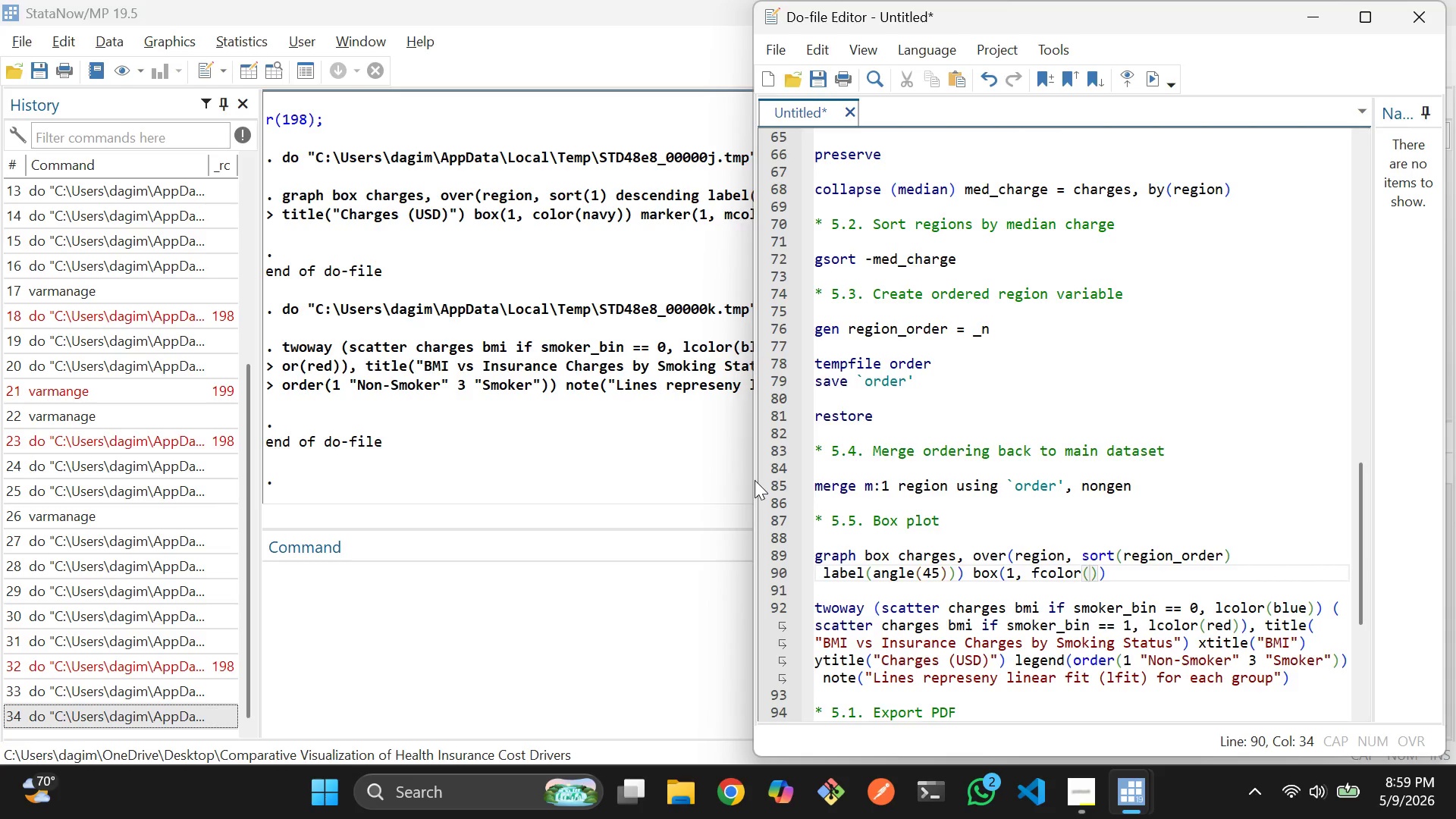 
type(na)
 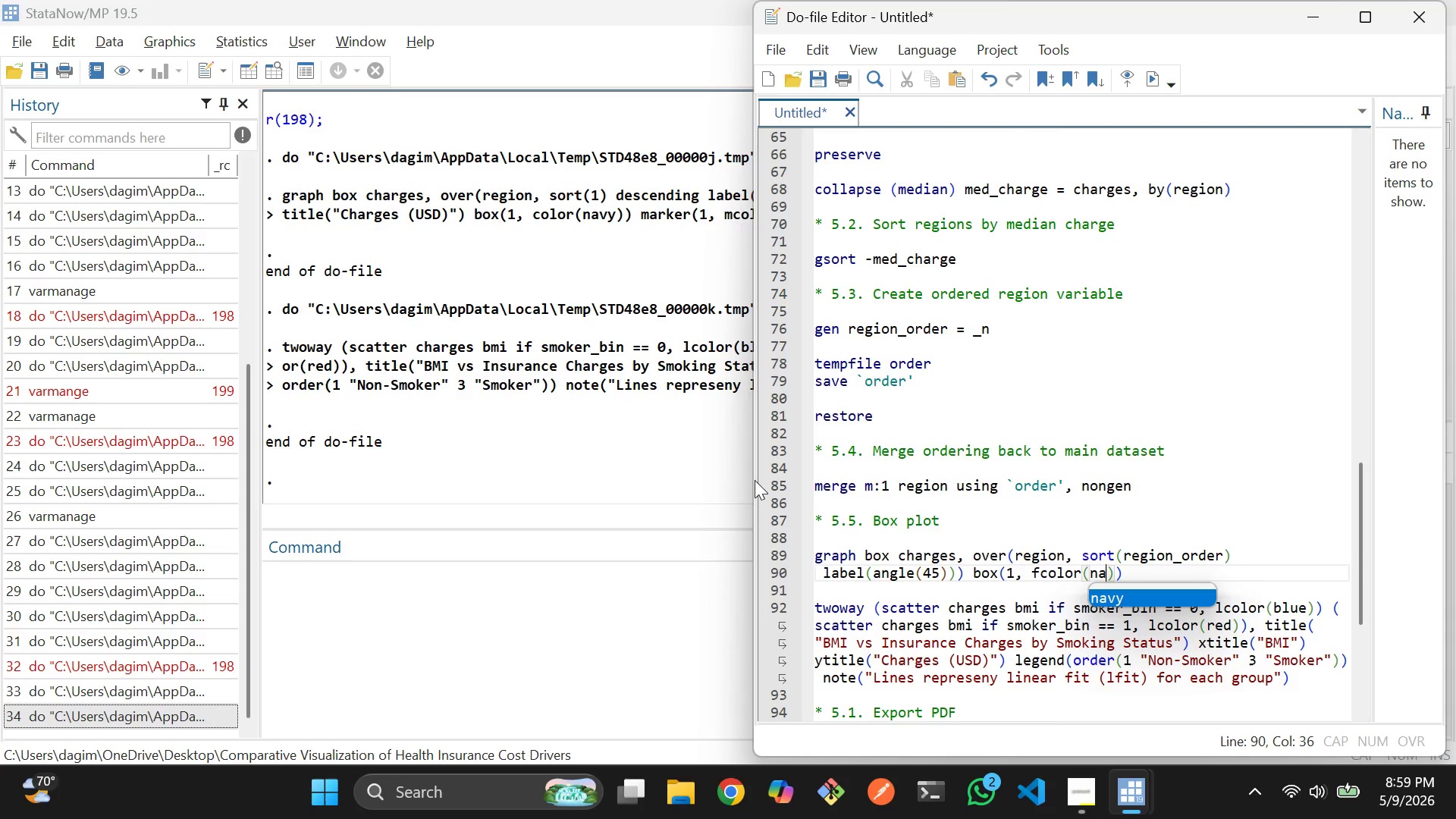 
key(Enter)
 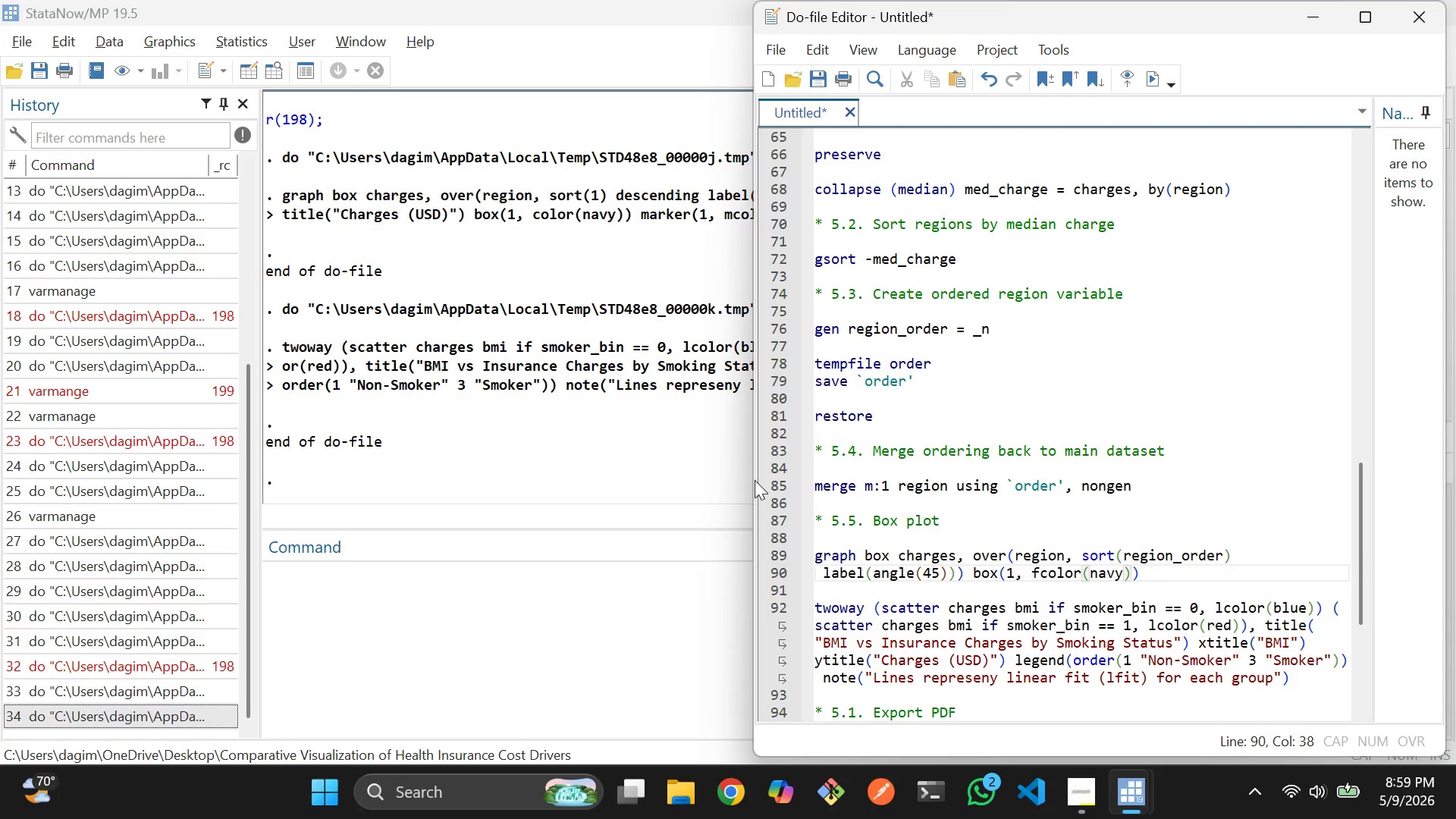 
type(%30)
 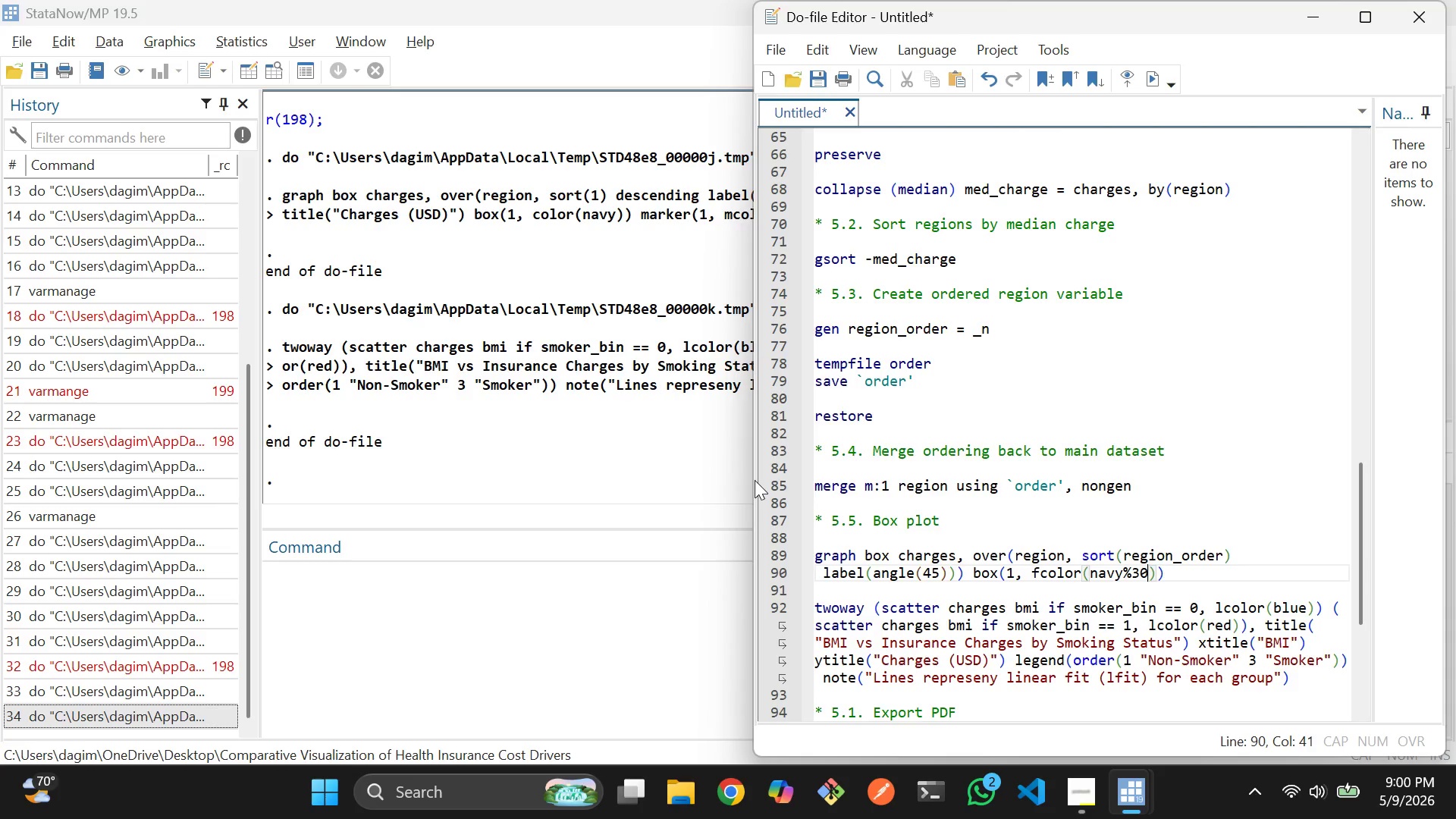 
key(ArrowRight)
 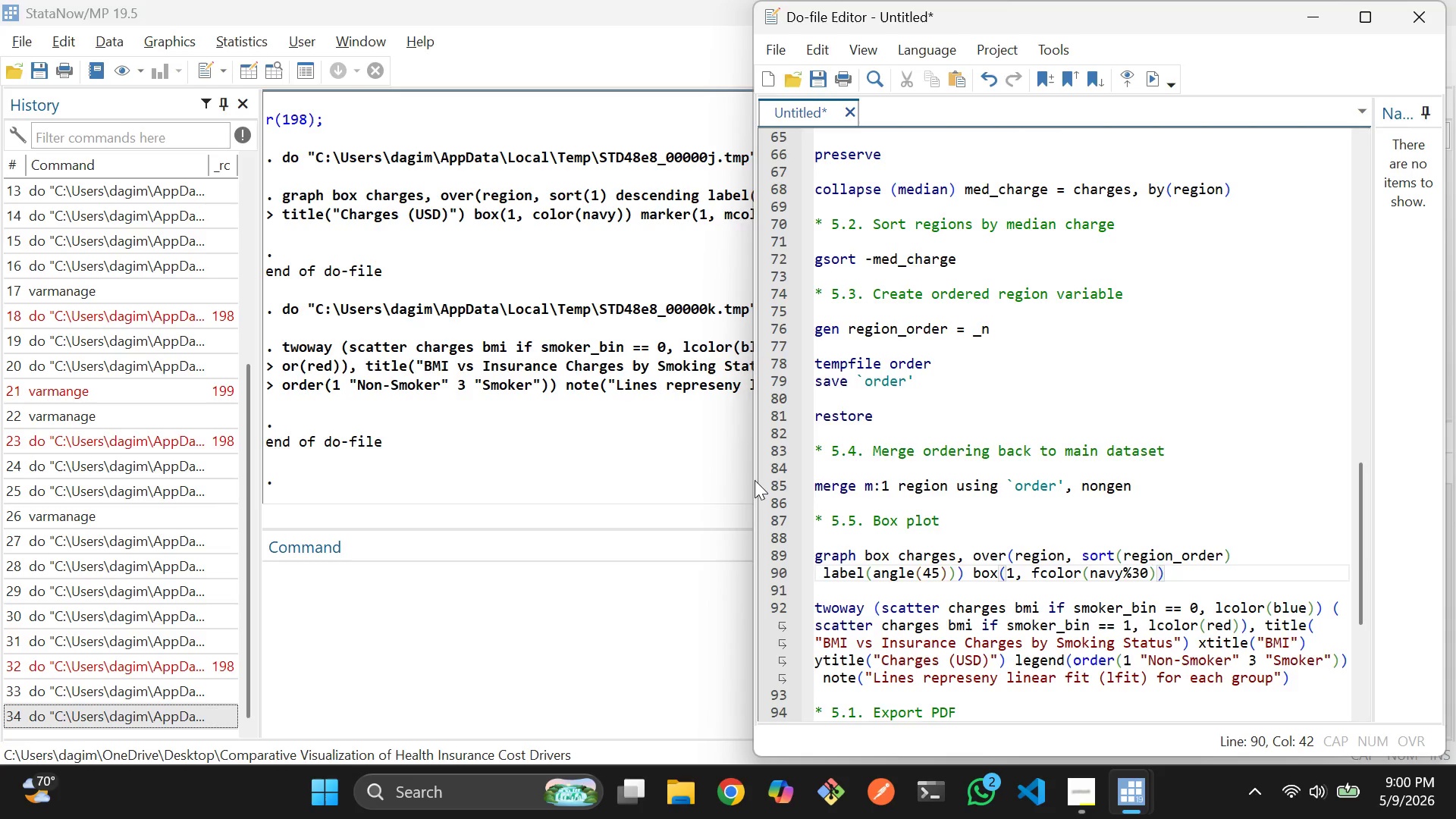 
key(ArrowRight)
 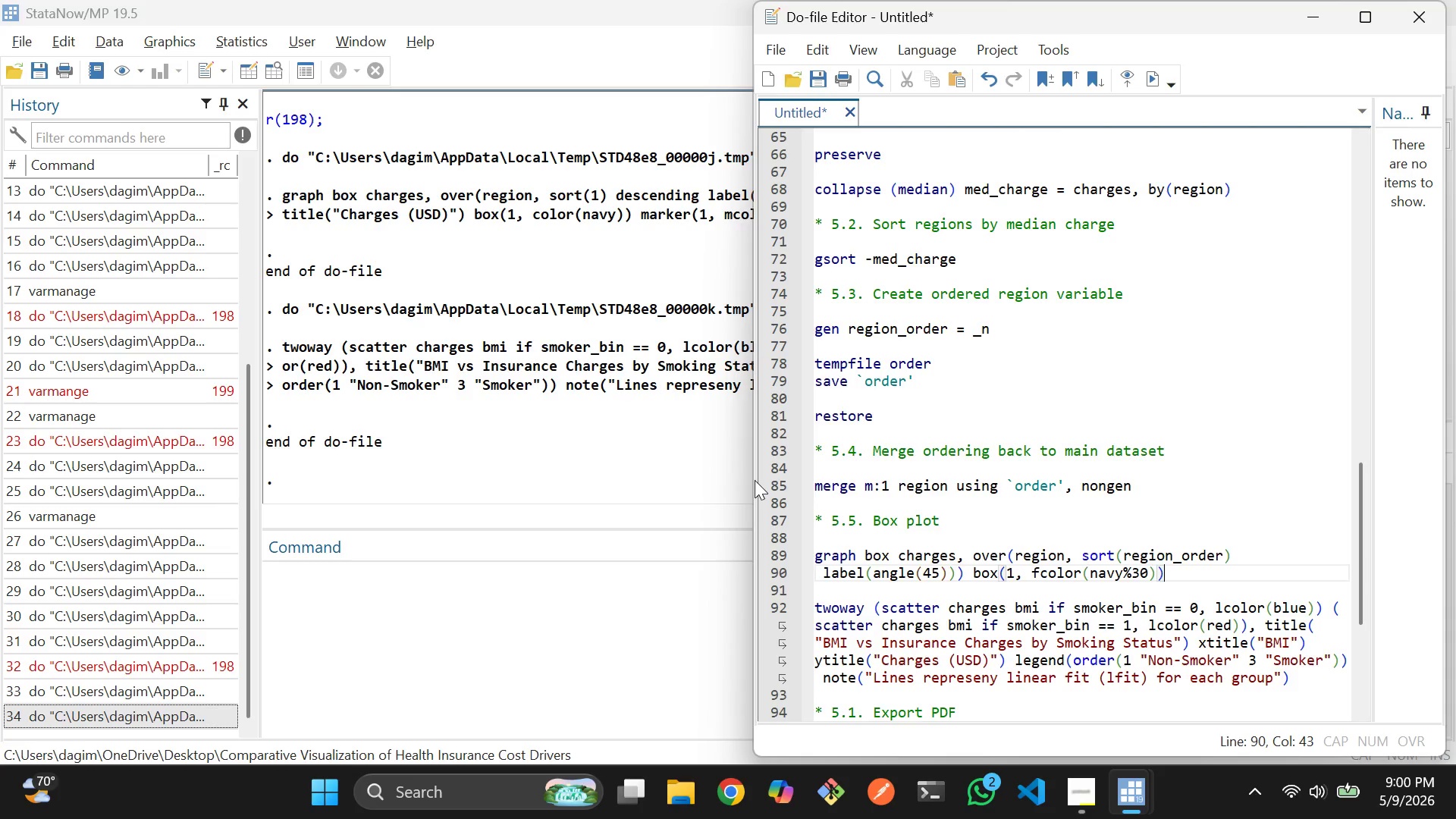 
key(ArrowLeft)
 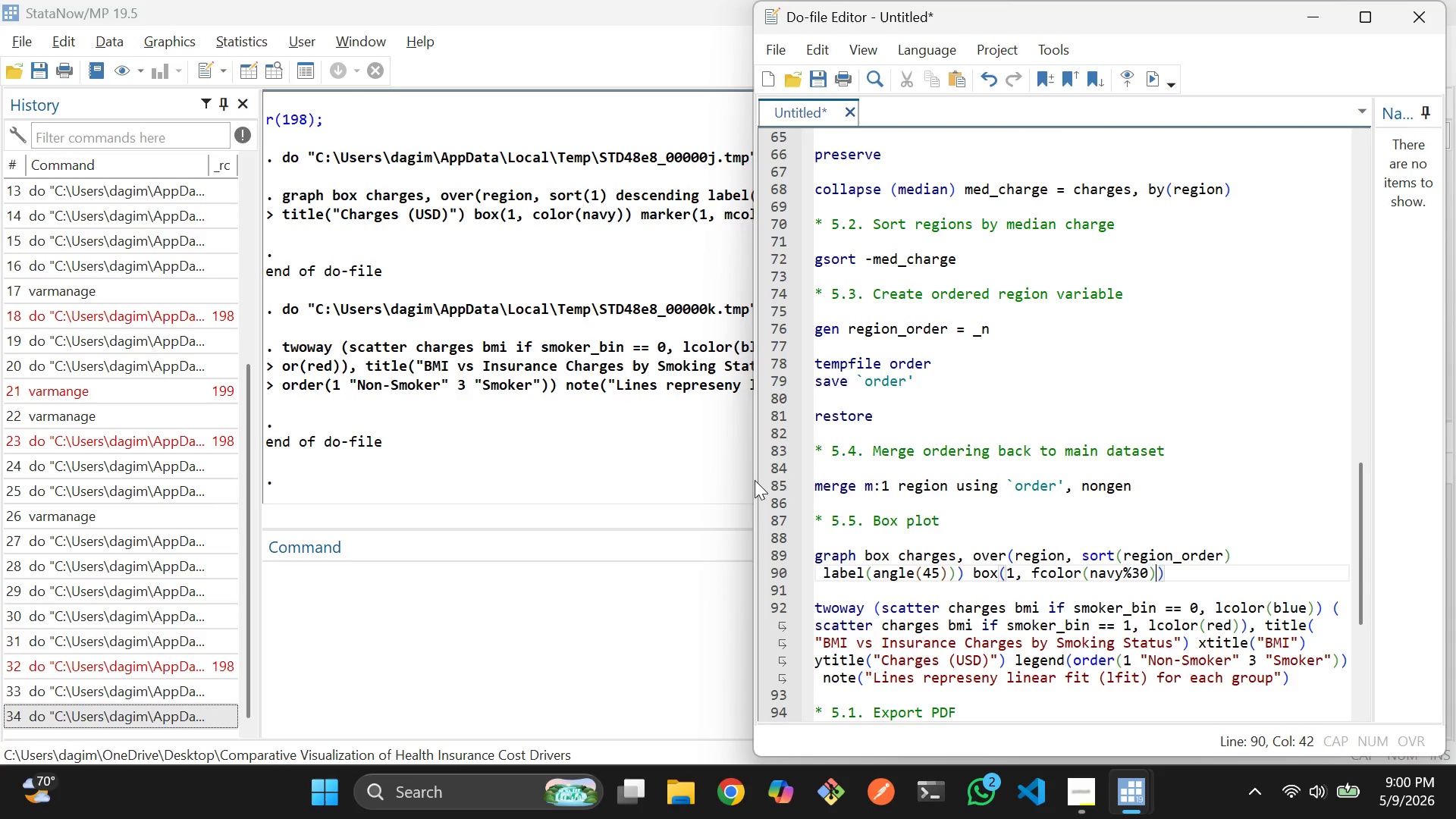 
key(ArrowRight)
 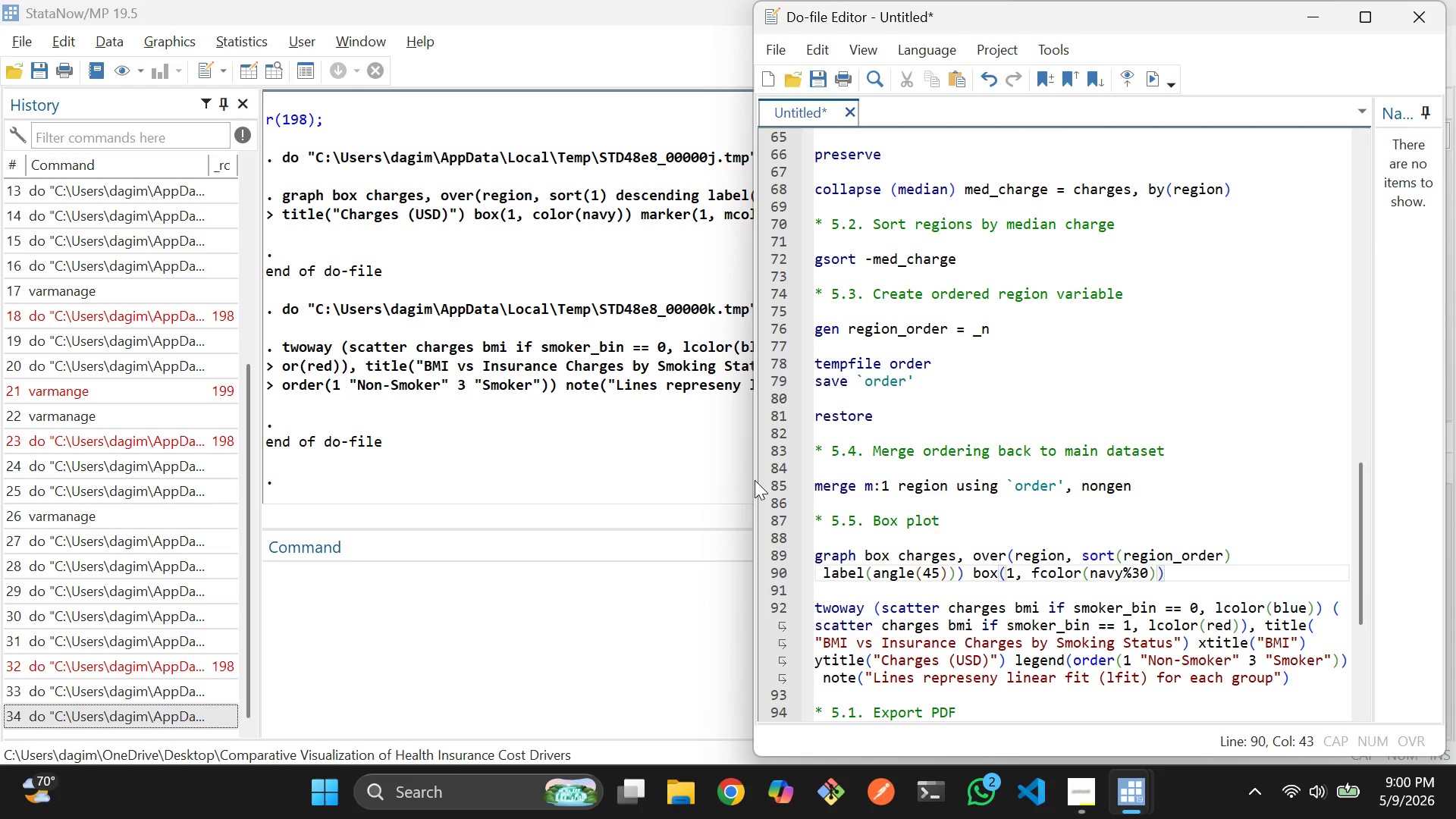 
key(ArrowLeft)
 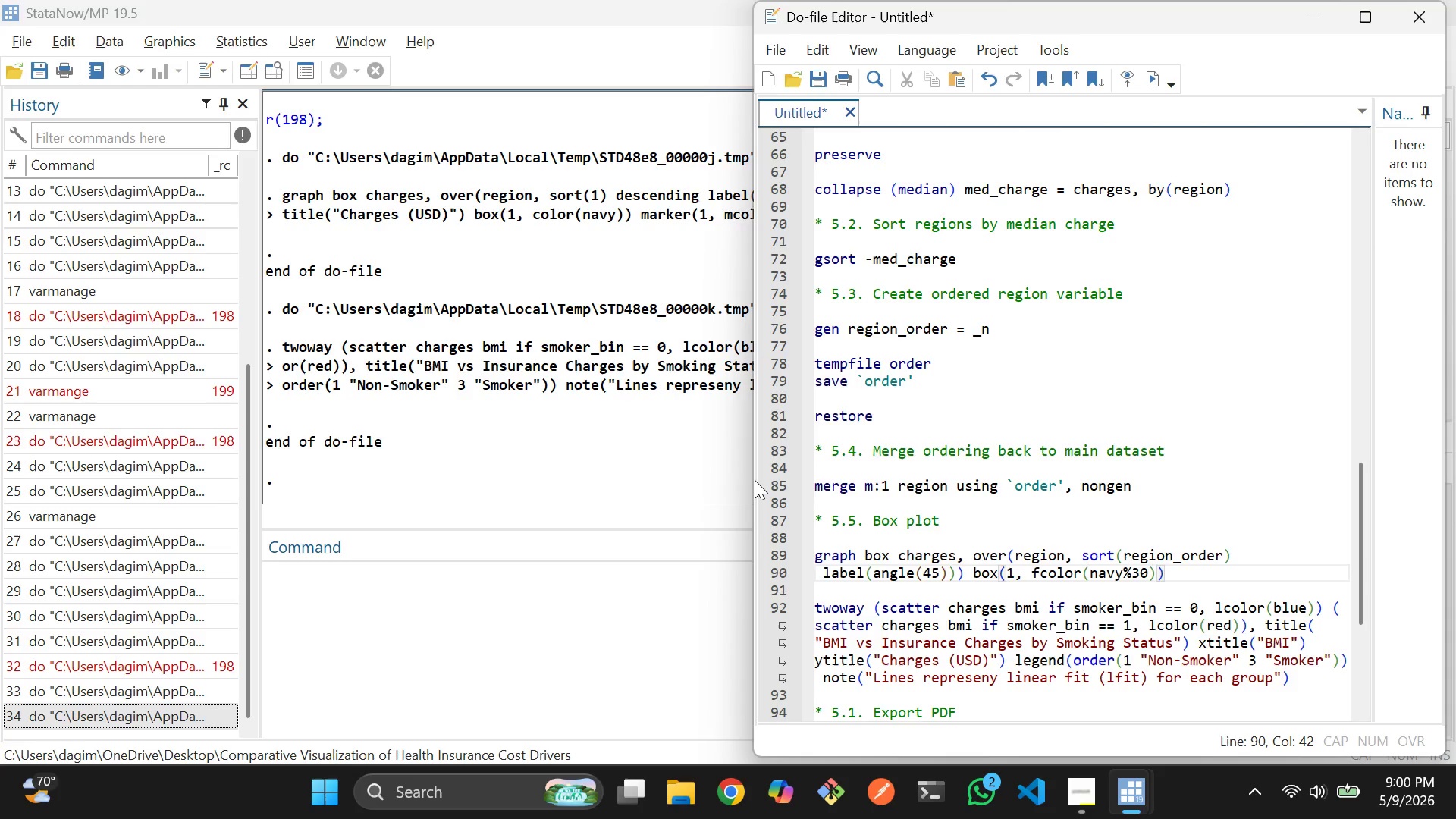 
type( lcoloe(navy)
 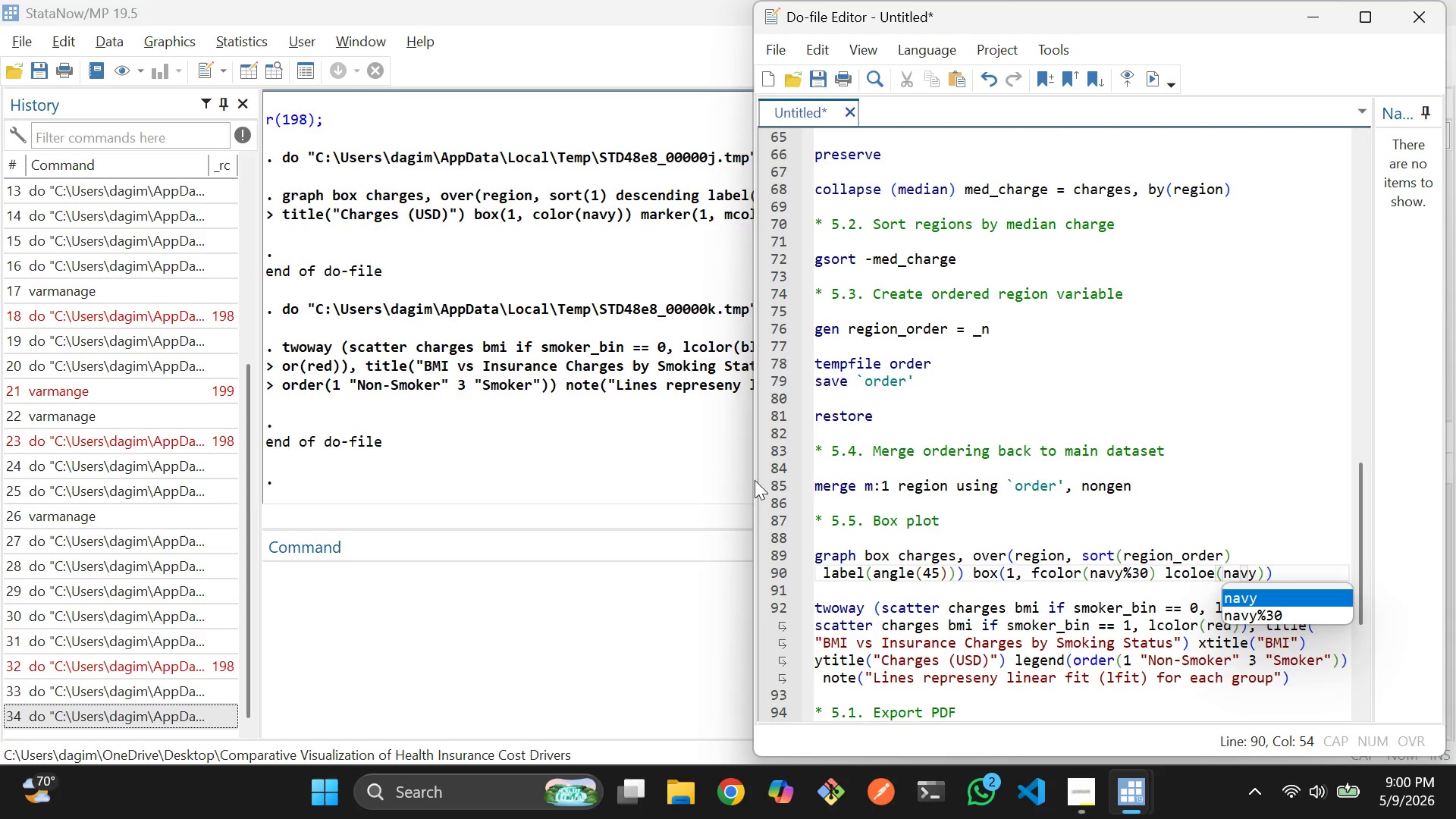 
key(ArrowRight)
 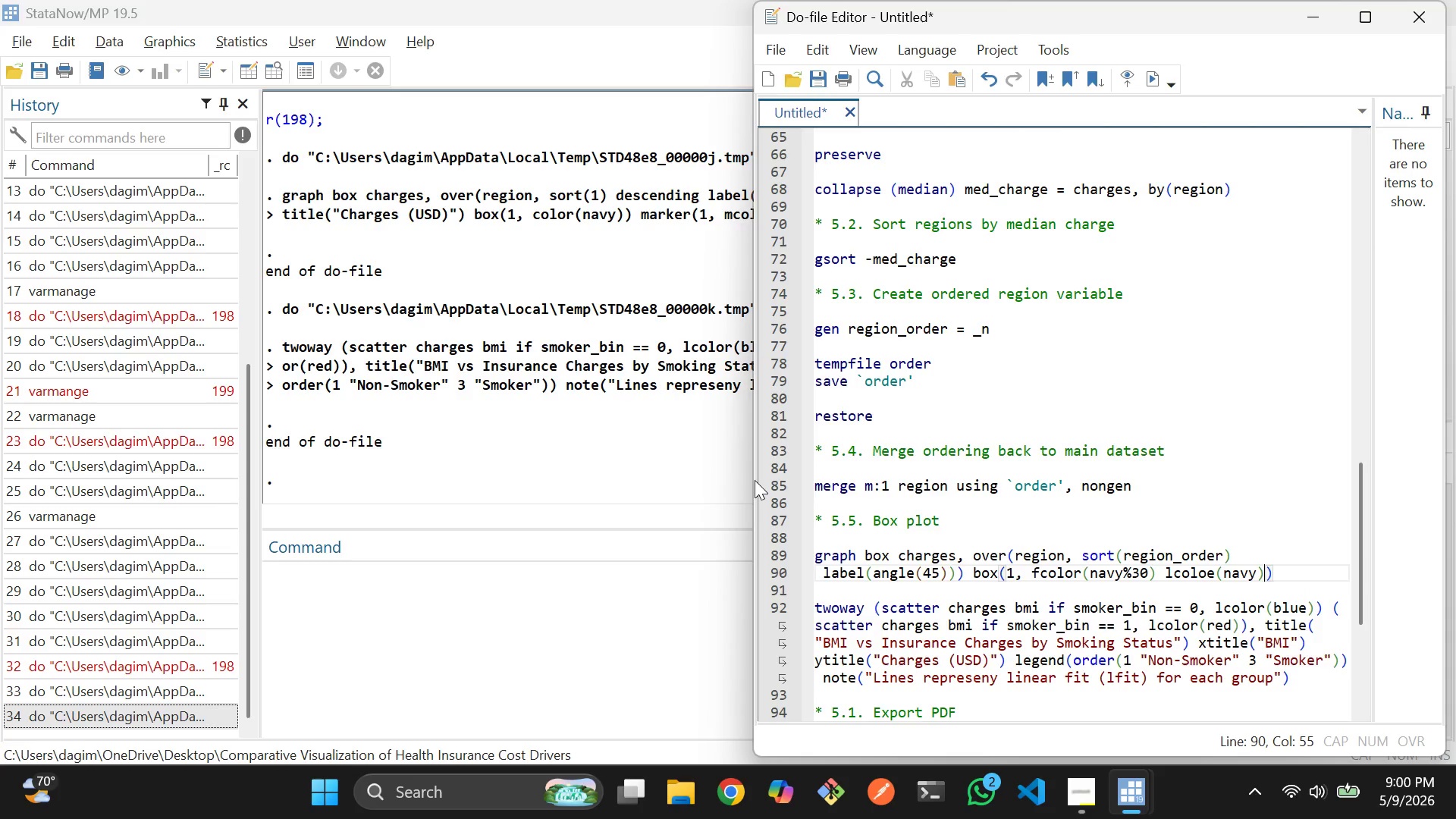 
key(ArrowRight)
 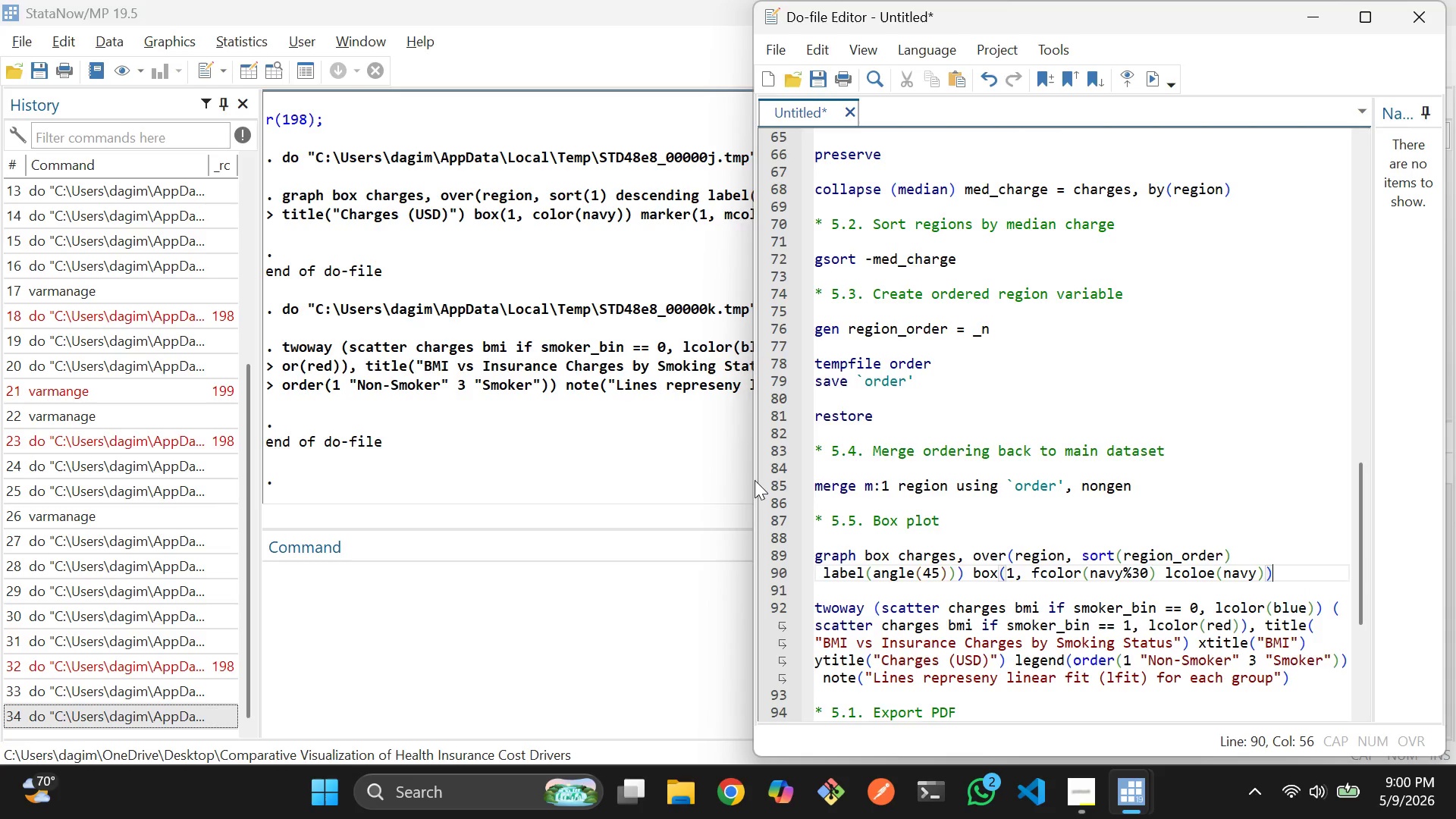 
type( marj)
key(Backspace)
type(ker(1, mcolor(black)
 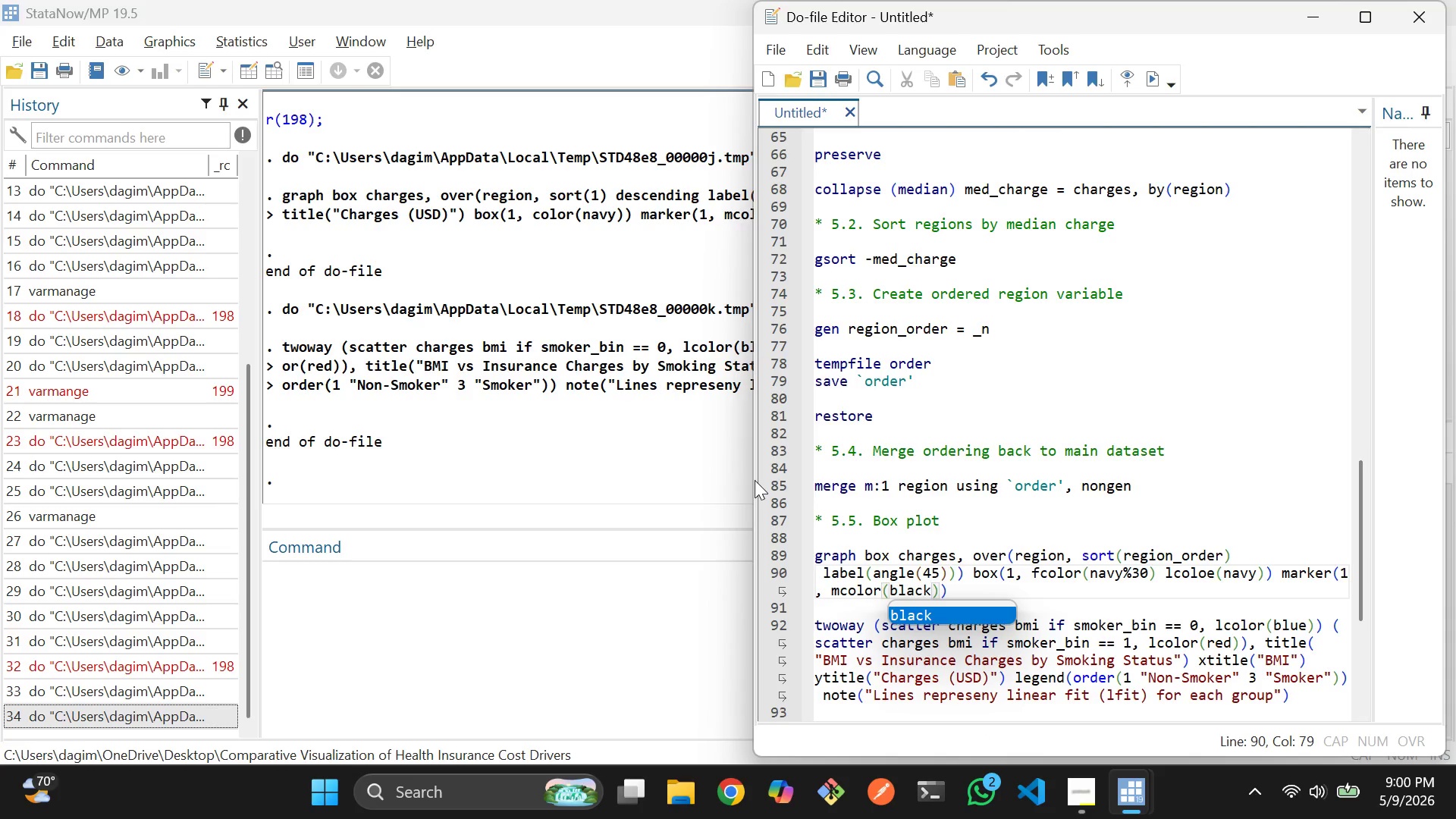 
key(ArrowRight)
 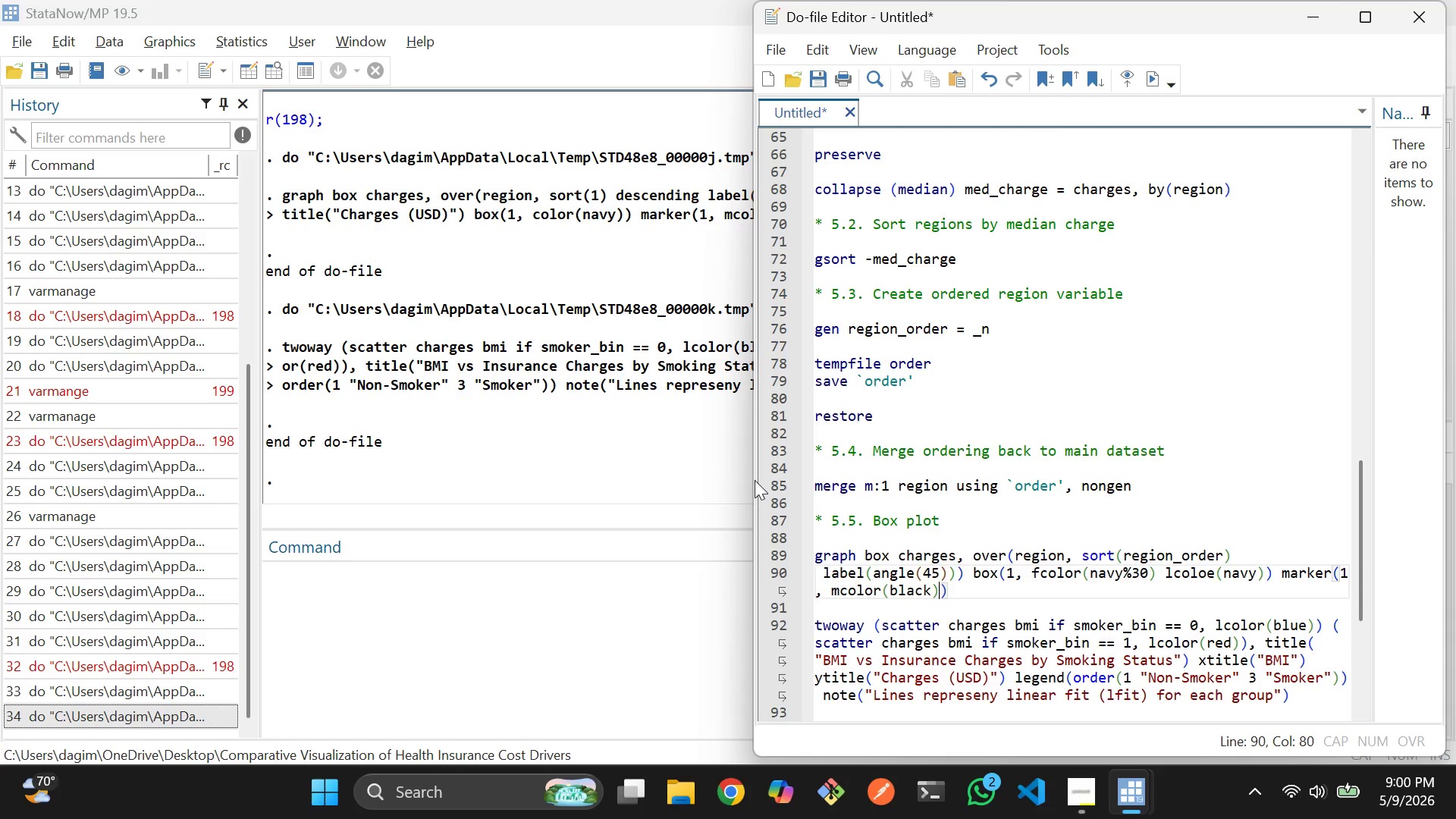 
type( msymbol)
 